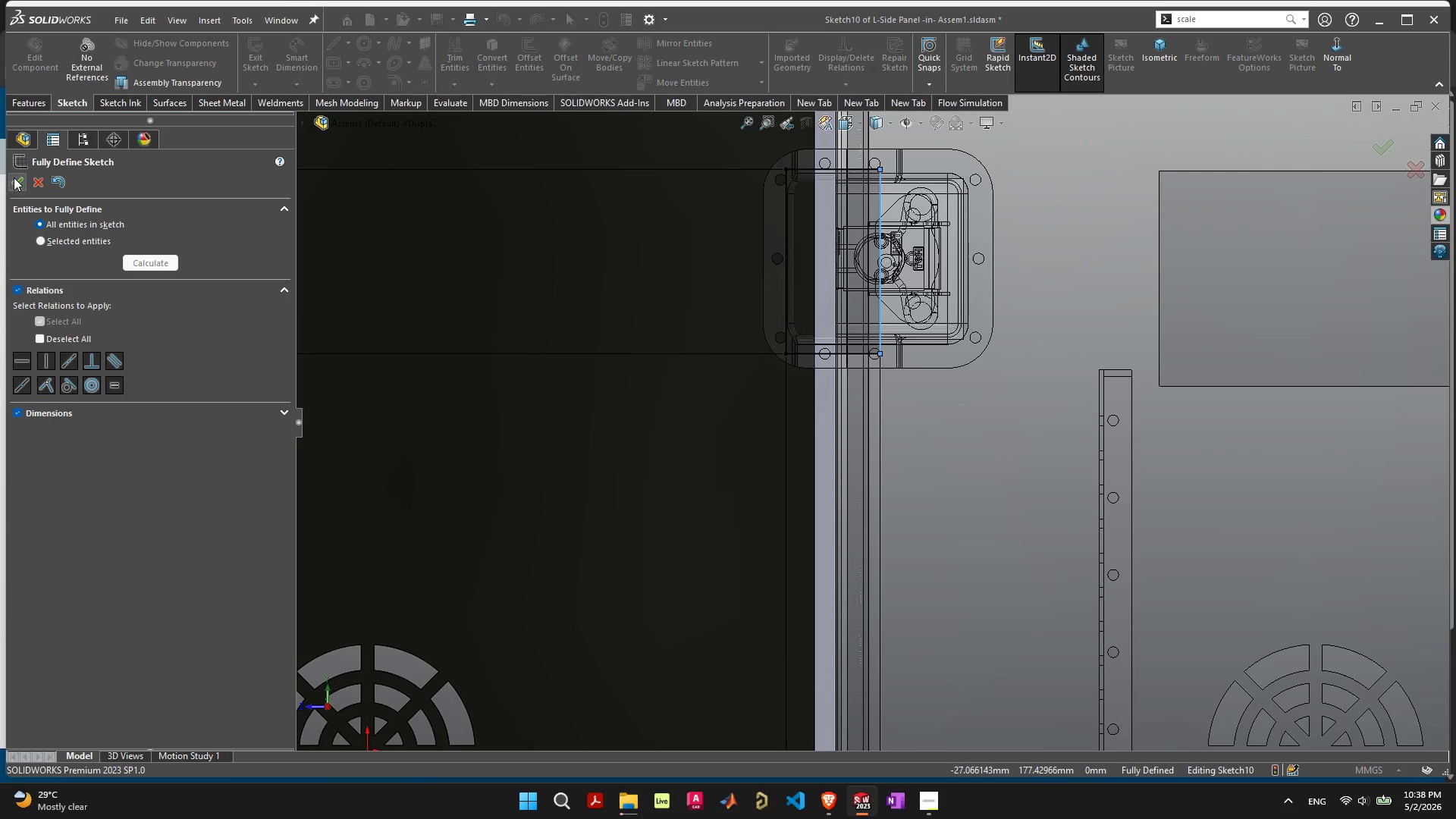 
left_click([17, 182])
 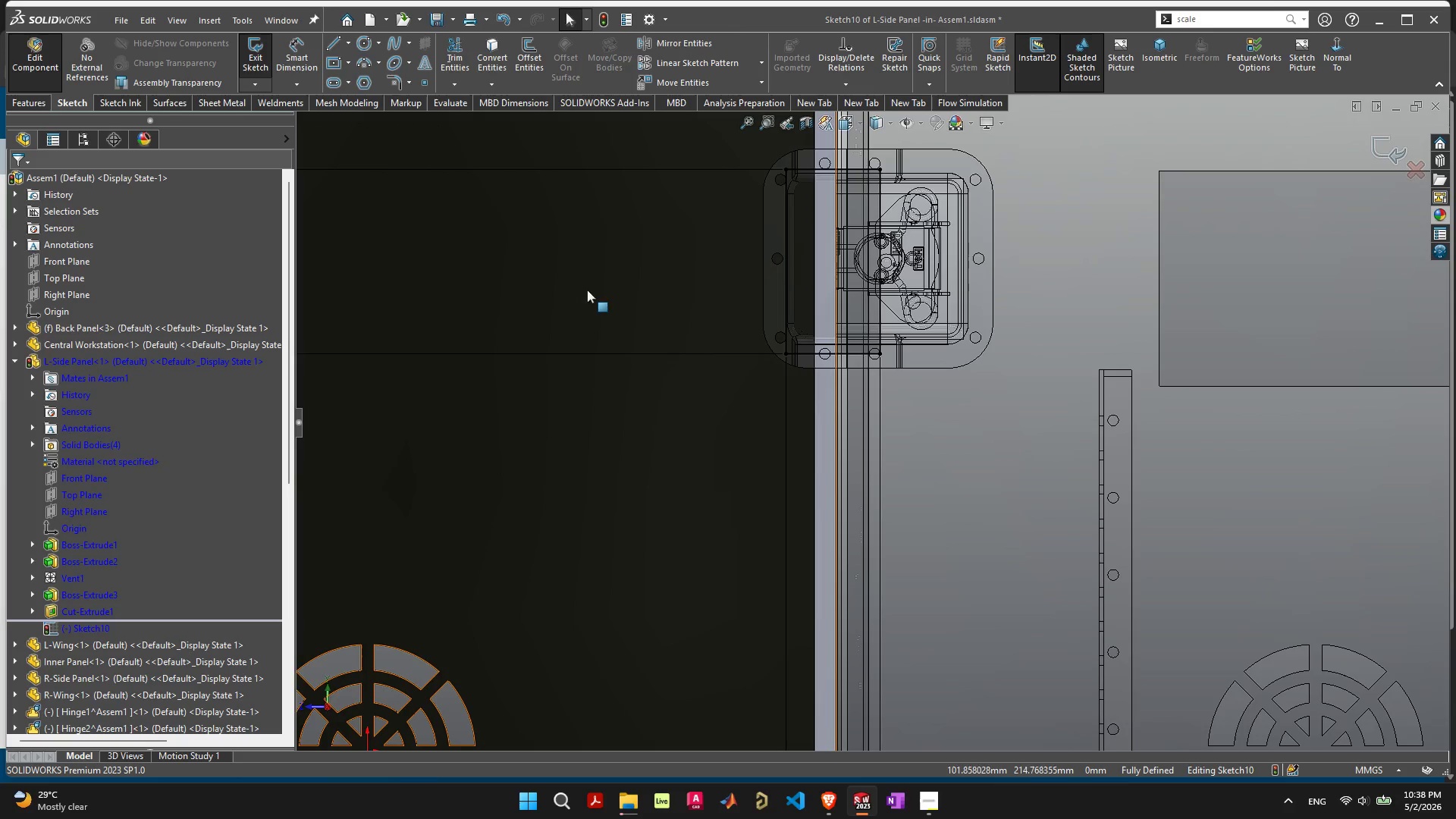 
scroll: coordinate [855, 557], scroll_direction: down, amount: 7.0
 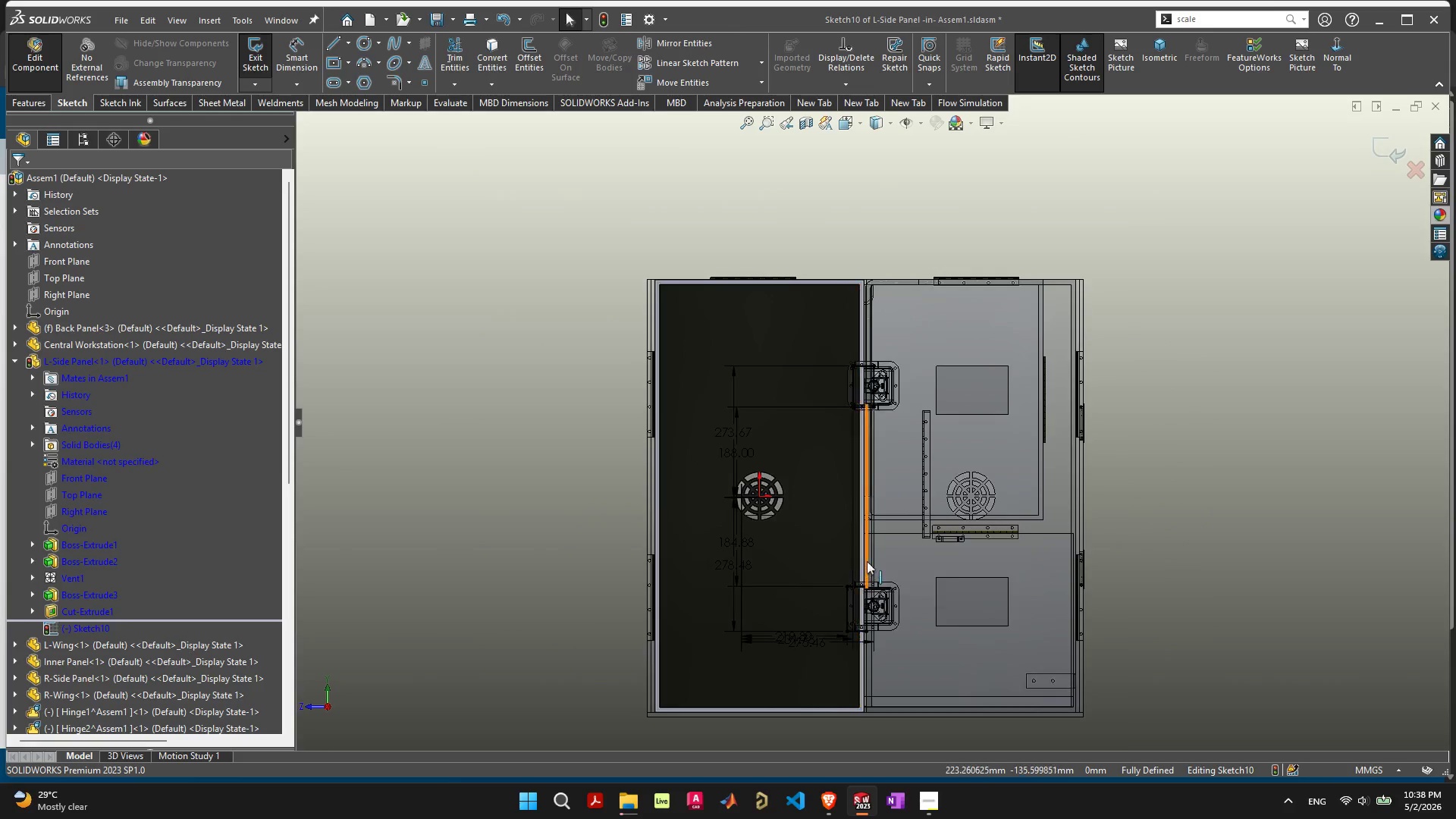 
scroll: coordinate [868, 560], scroll_direction: up, amount: 2.0
 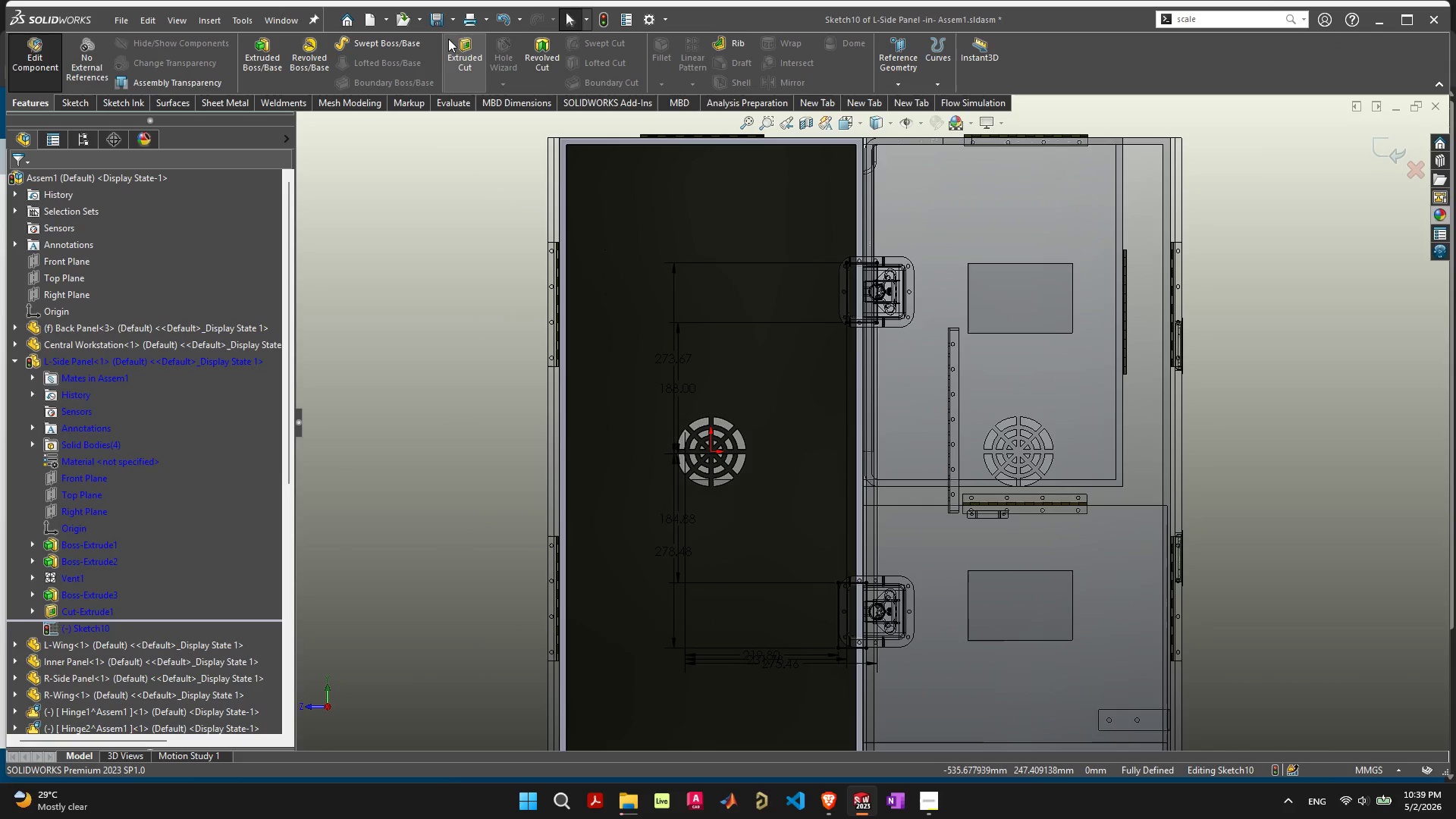 
left_click([468, 42])
 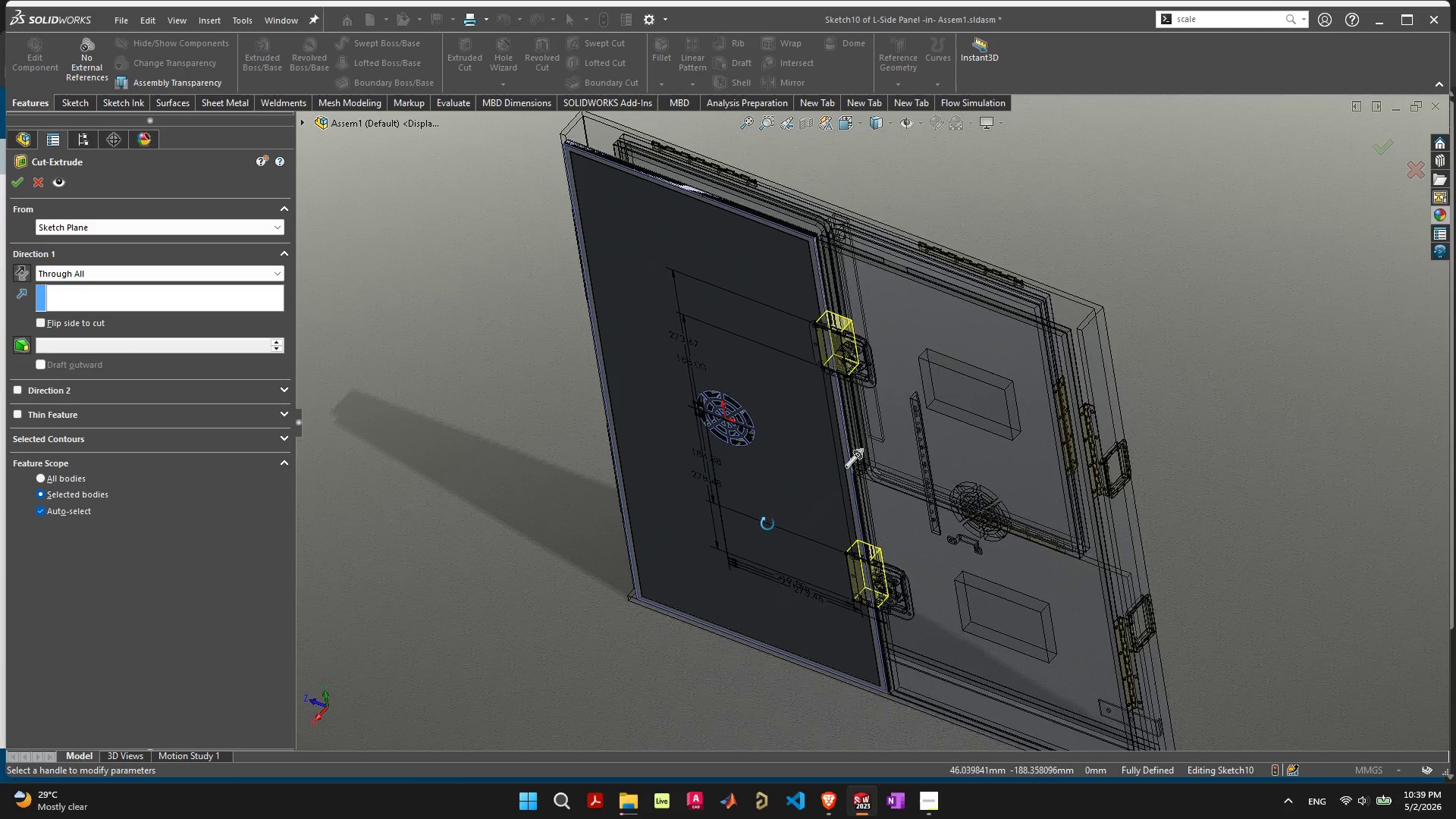 
wait(5.64)
 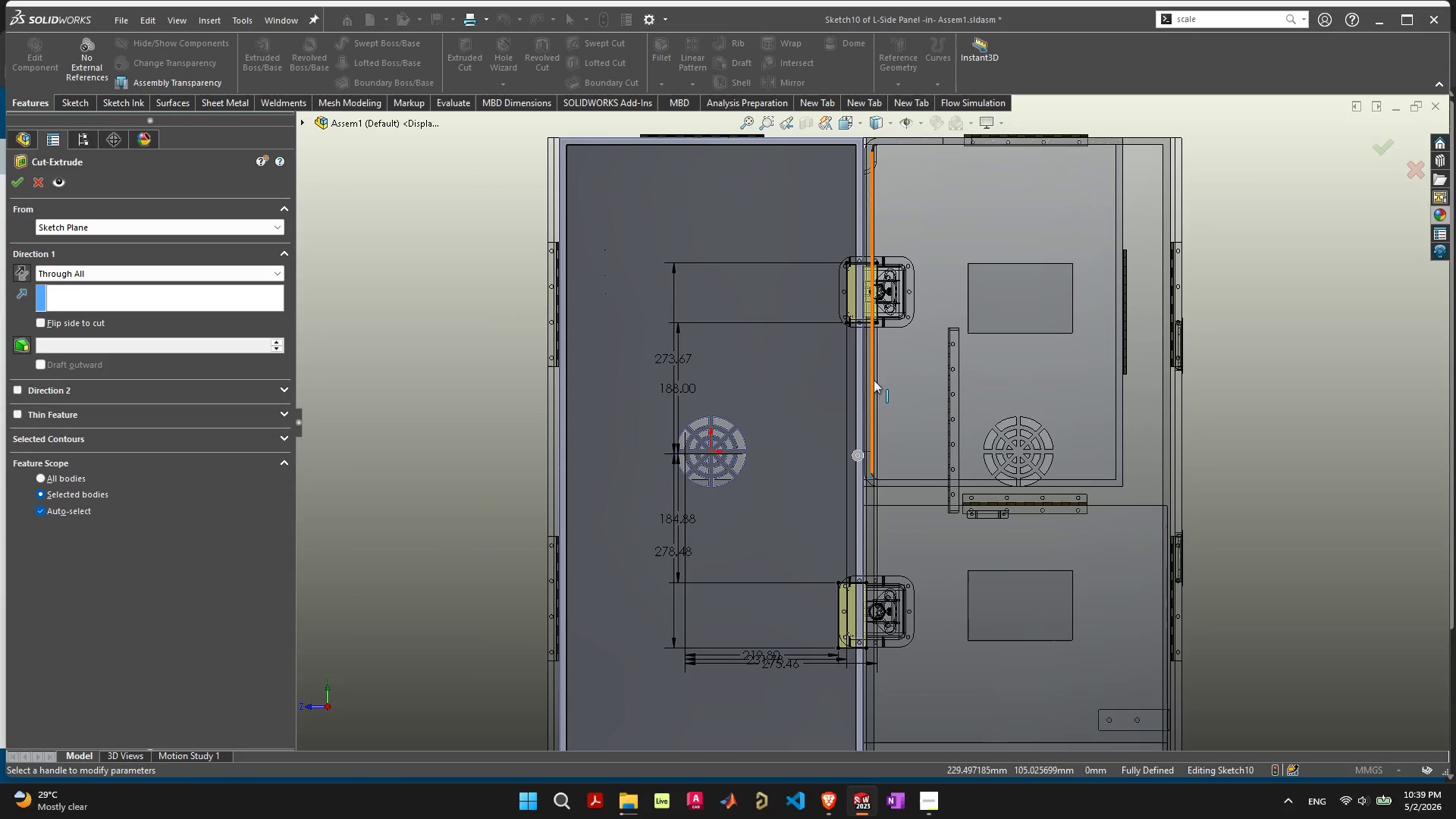 
left_click([102, 273])
 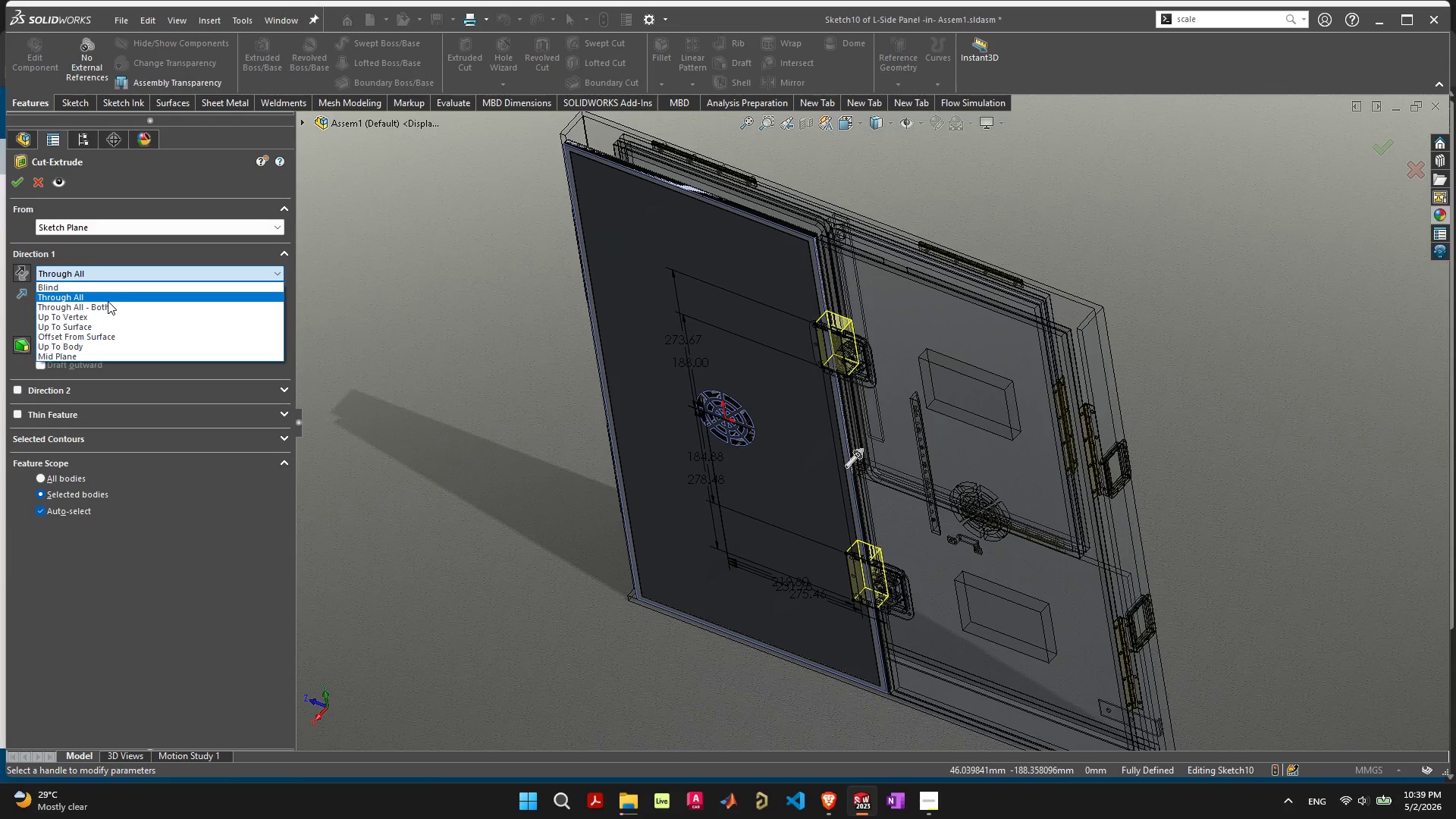 
left_click([108, 304])
 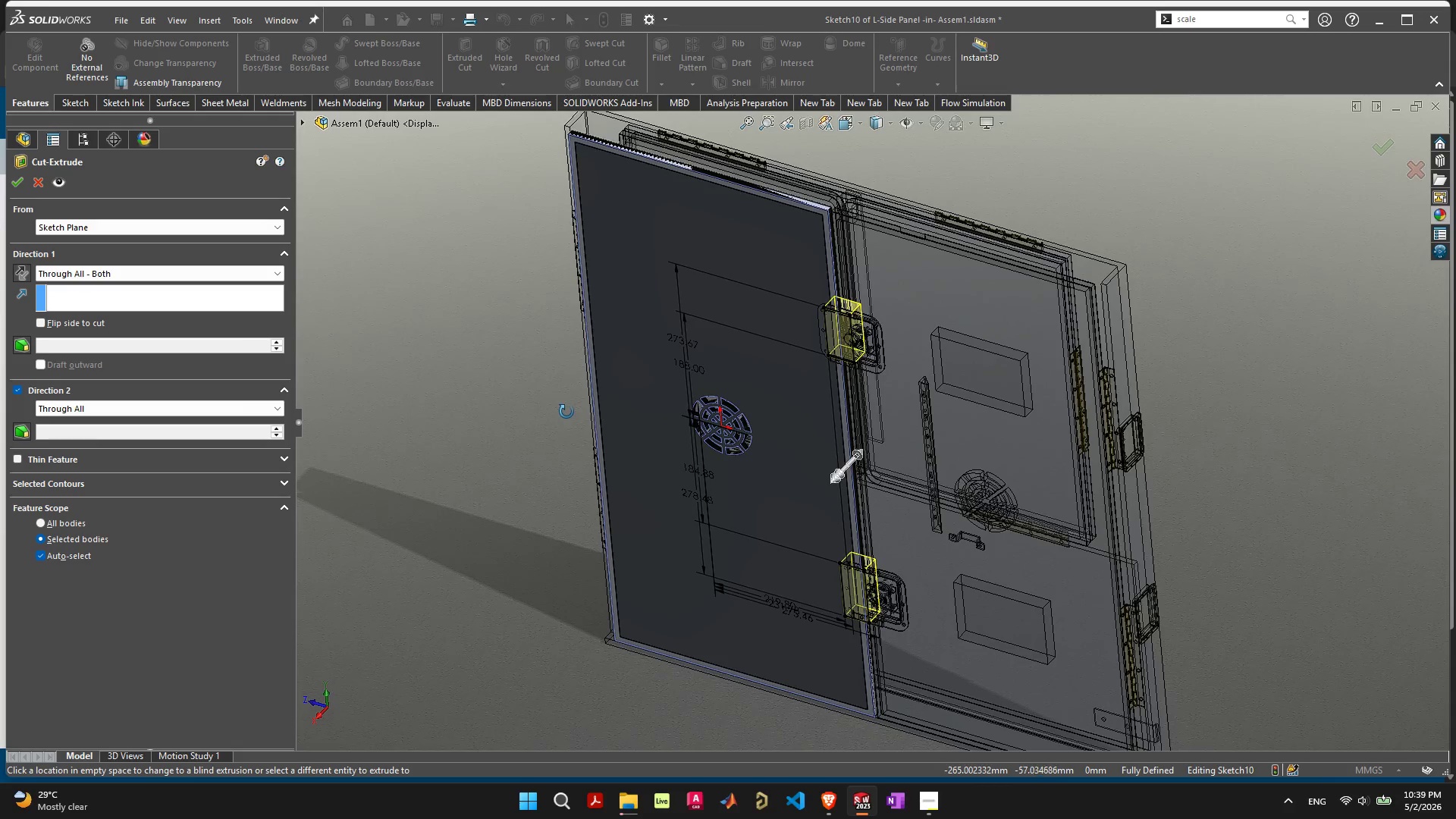 
left_click([19, 182])
 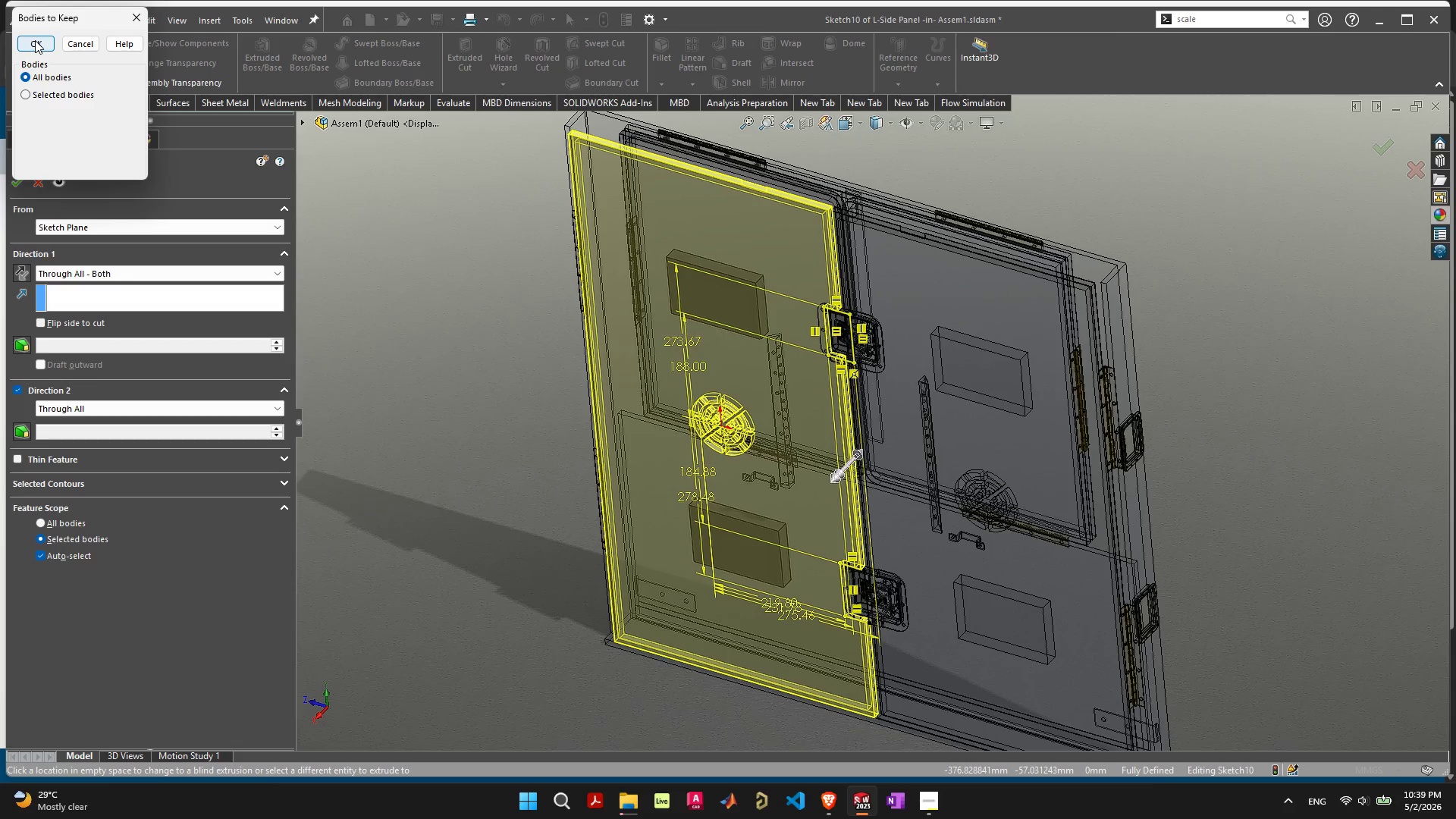 
wait(7.62)
 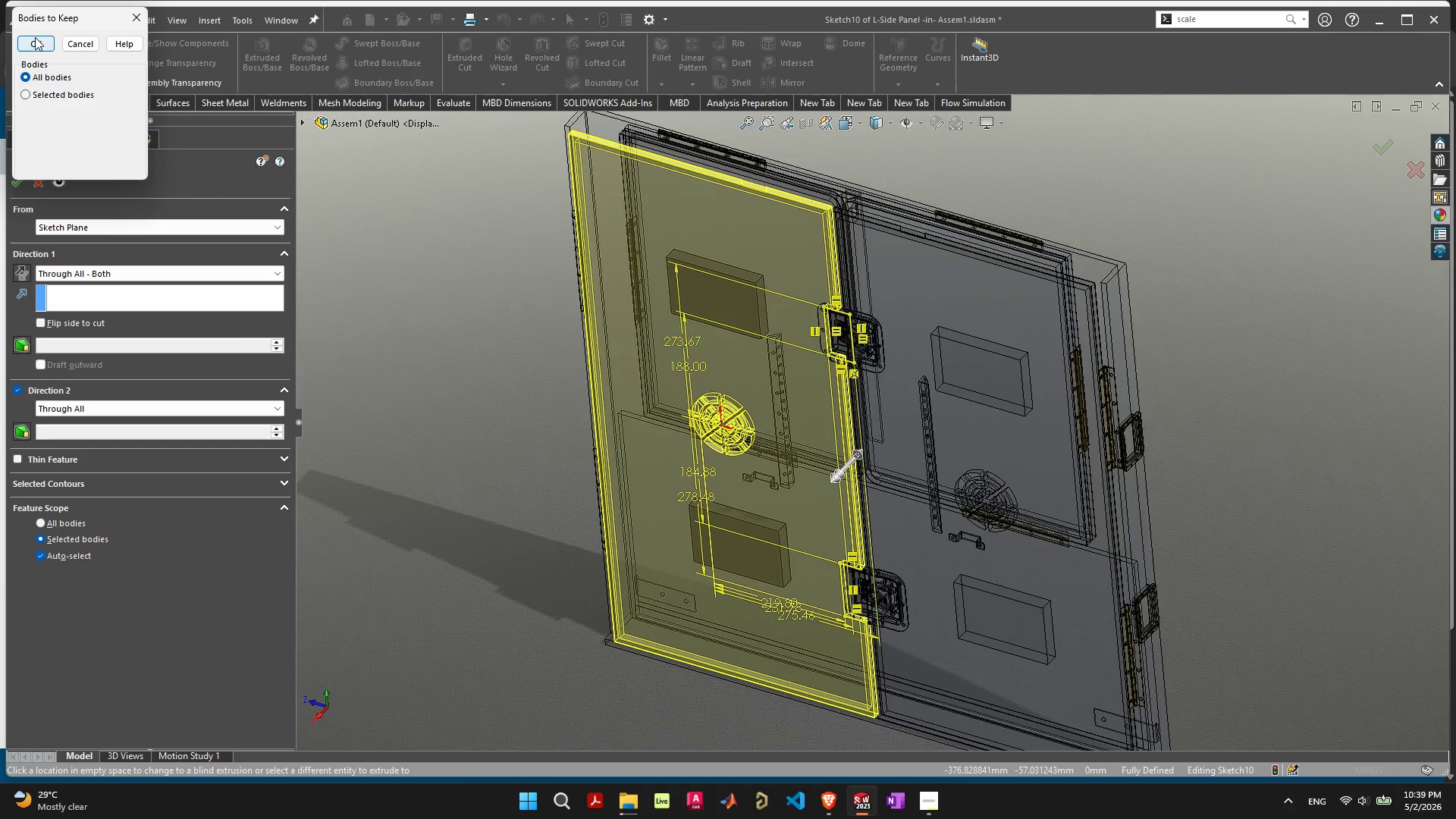 
left_click([35, 40])
 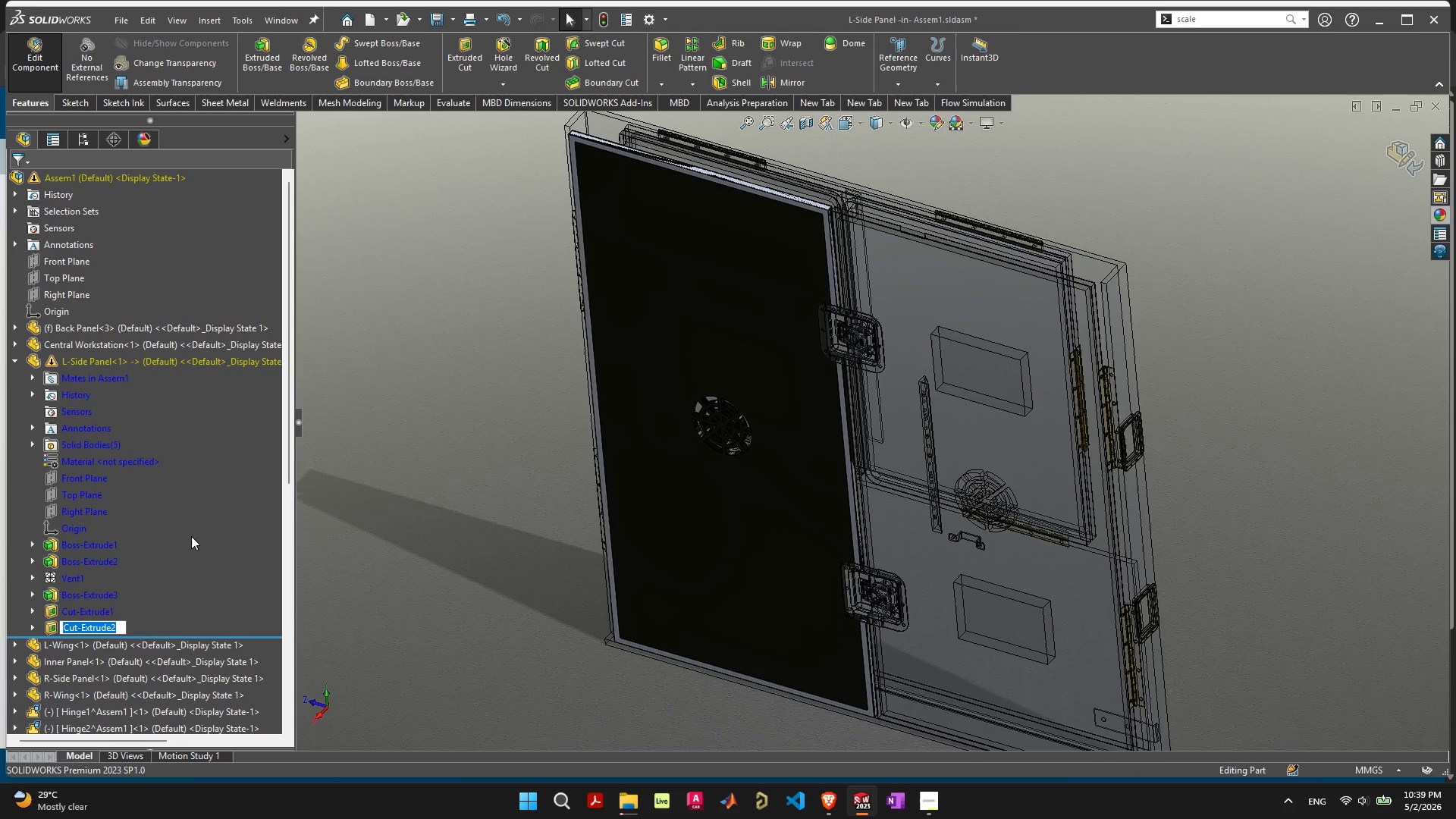 
left_click([482, 650])
 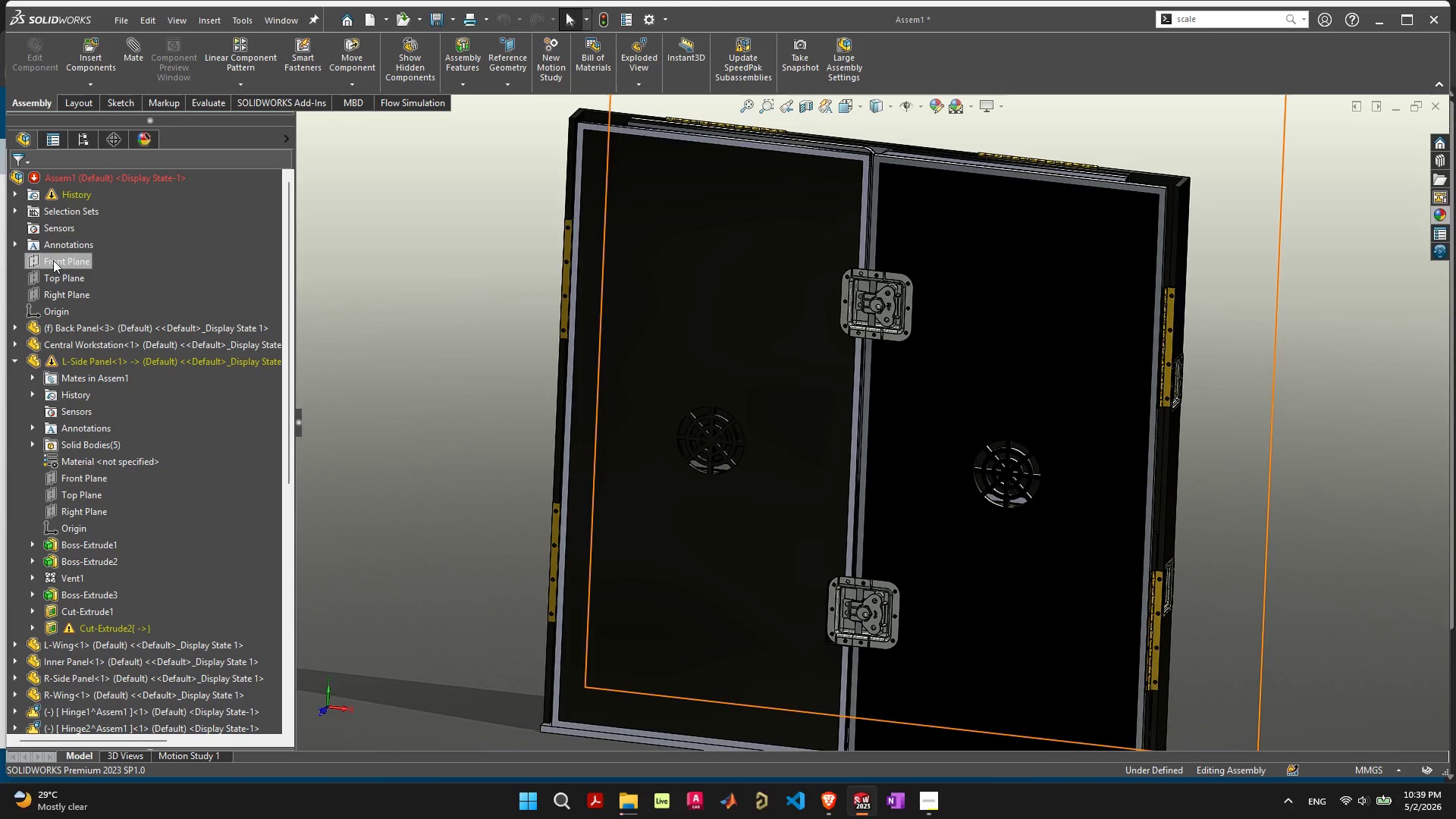 
wait(5.88)
 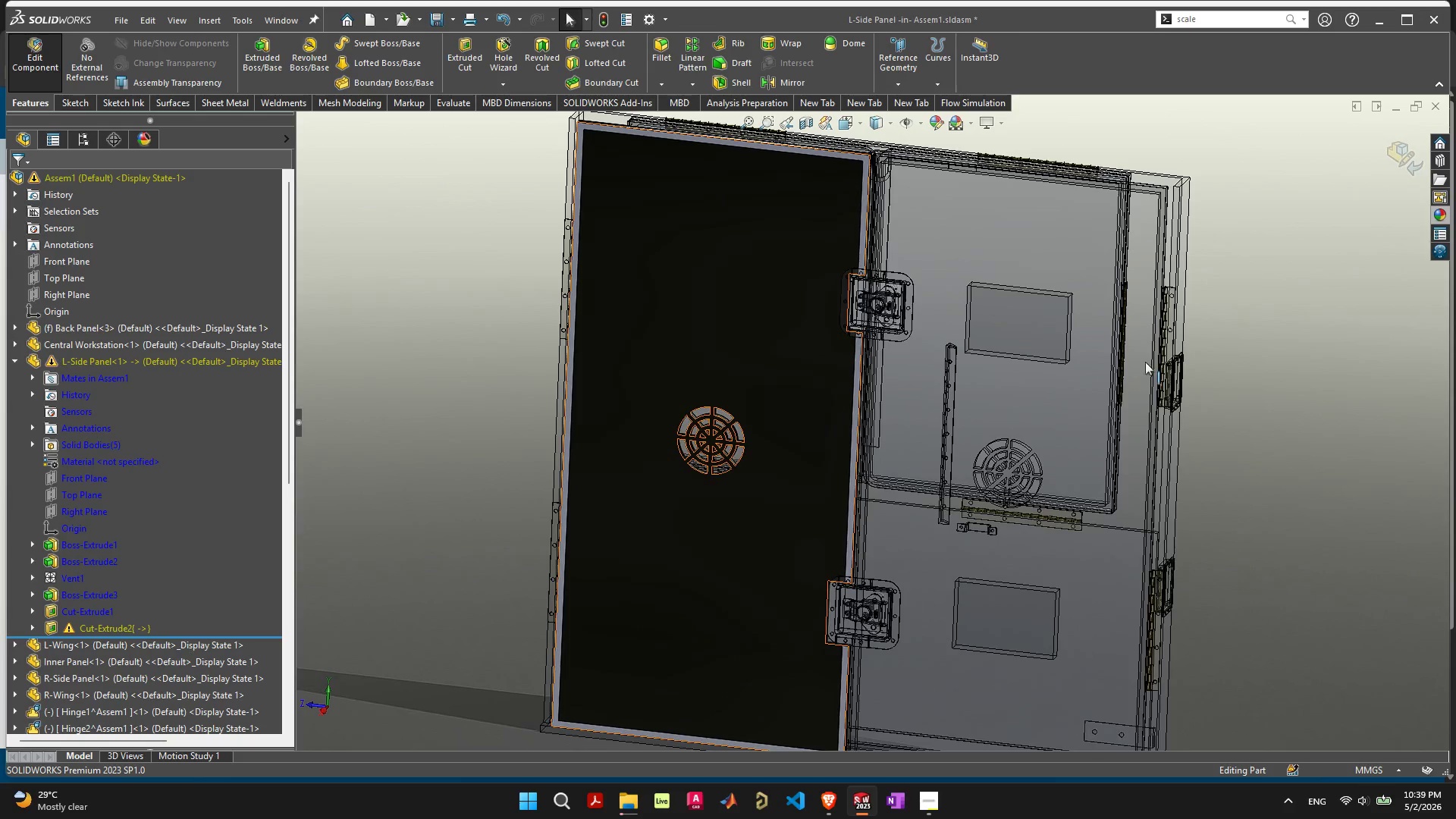 
right_click([123, 362])
 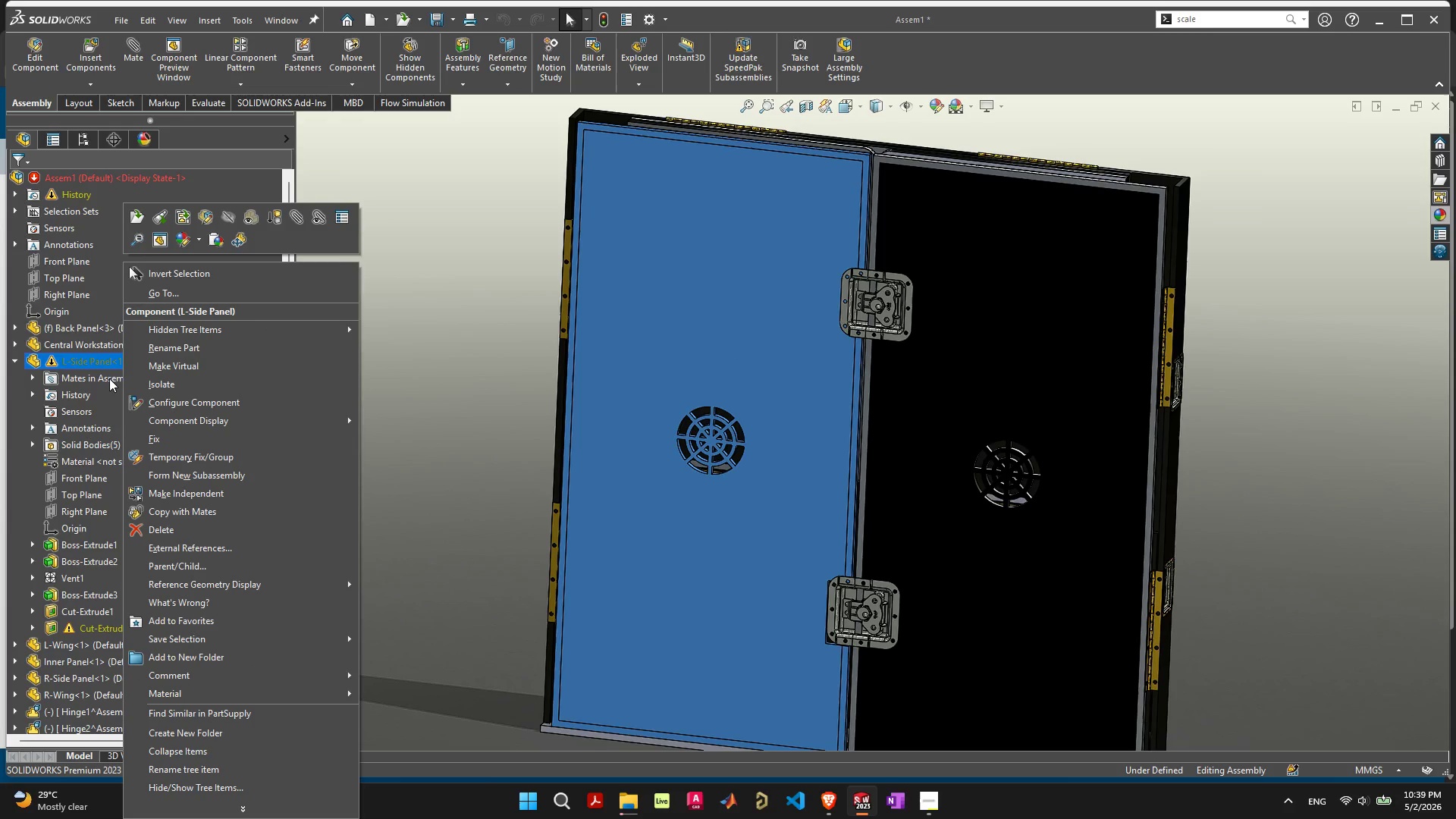 
left_click([71, 632])
 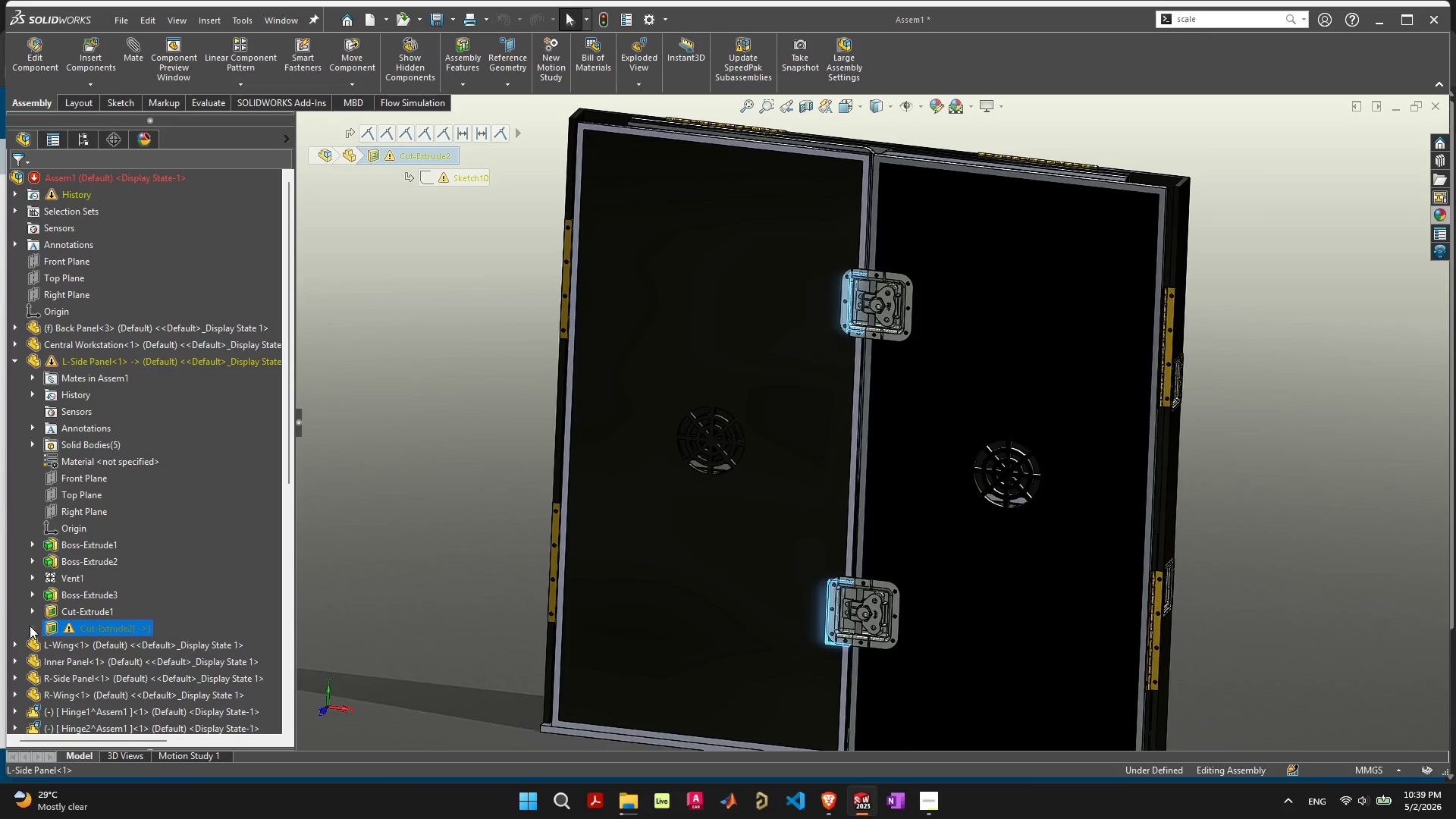 
left_click([30, 626])
 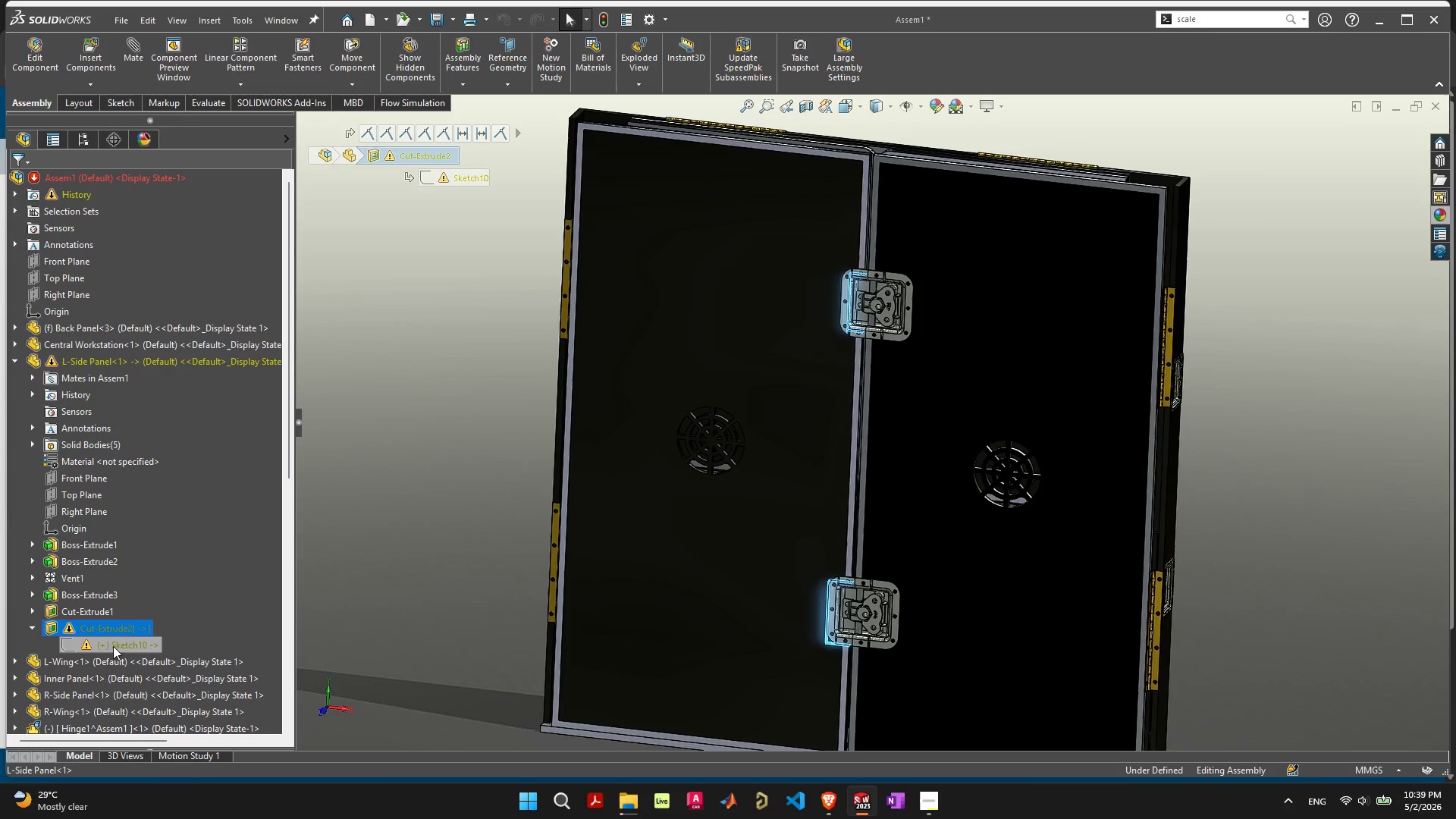 
left_click([113, 647])
 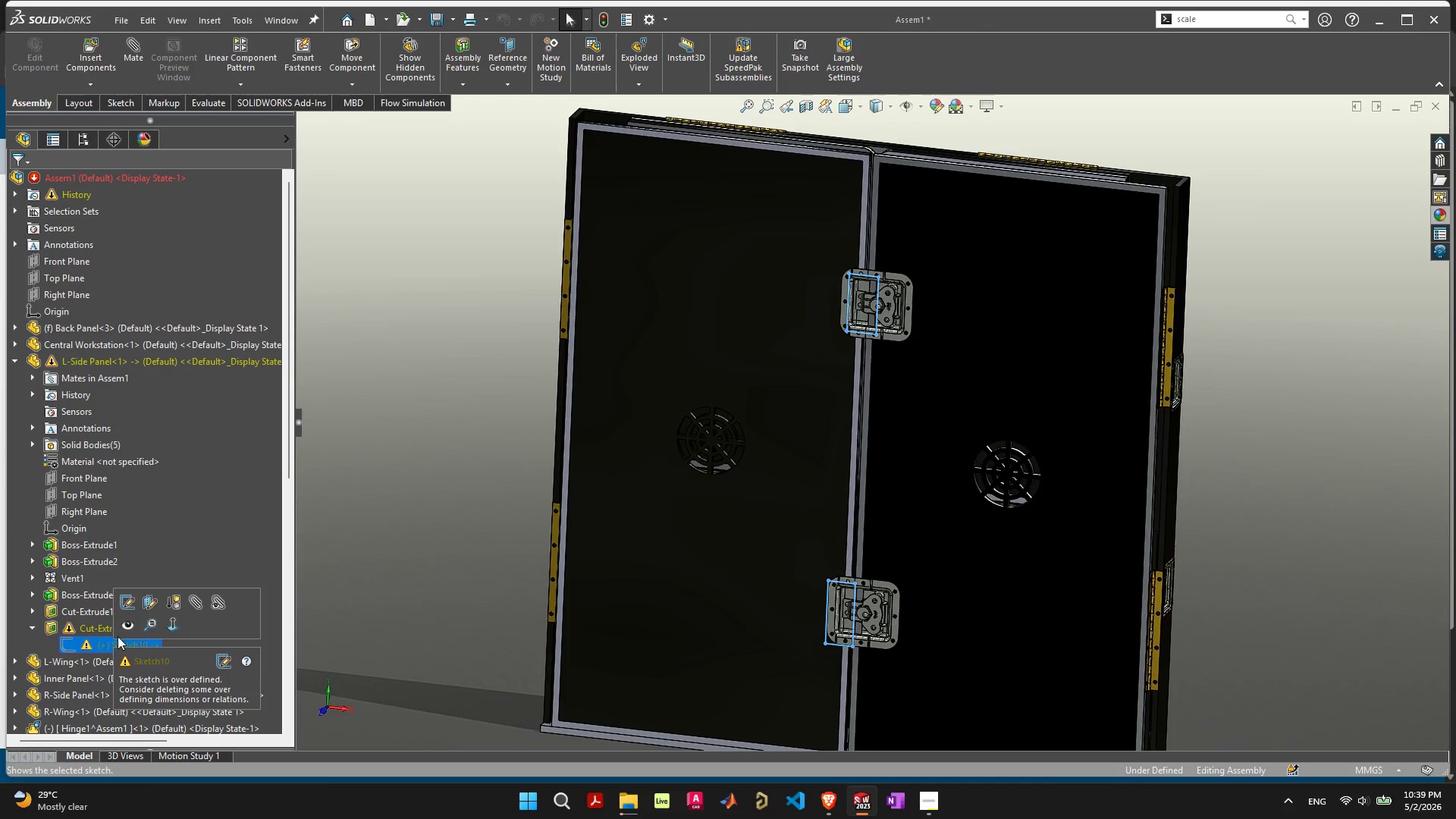 
mouse_move([130, 626])
 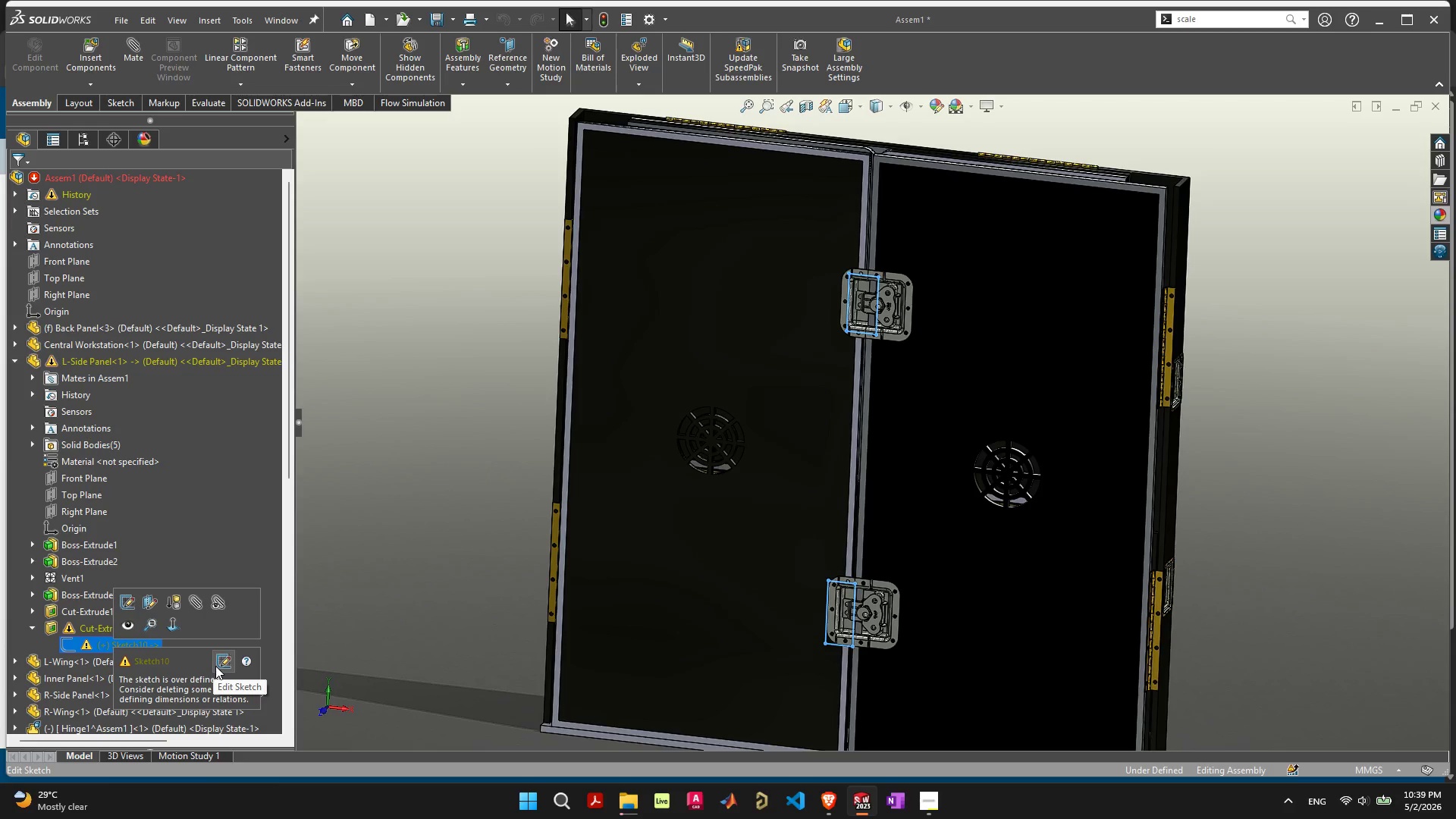 
left_click([215, 666])
 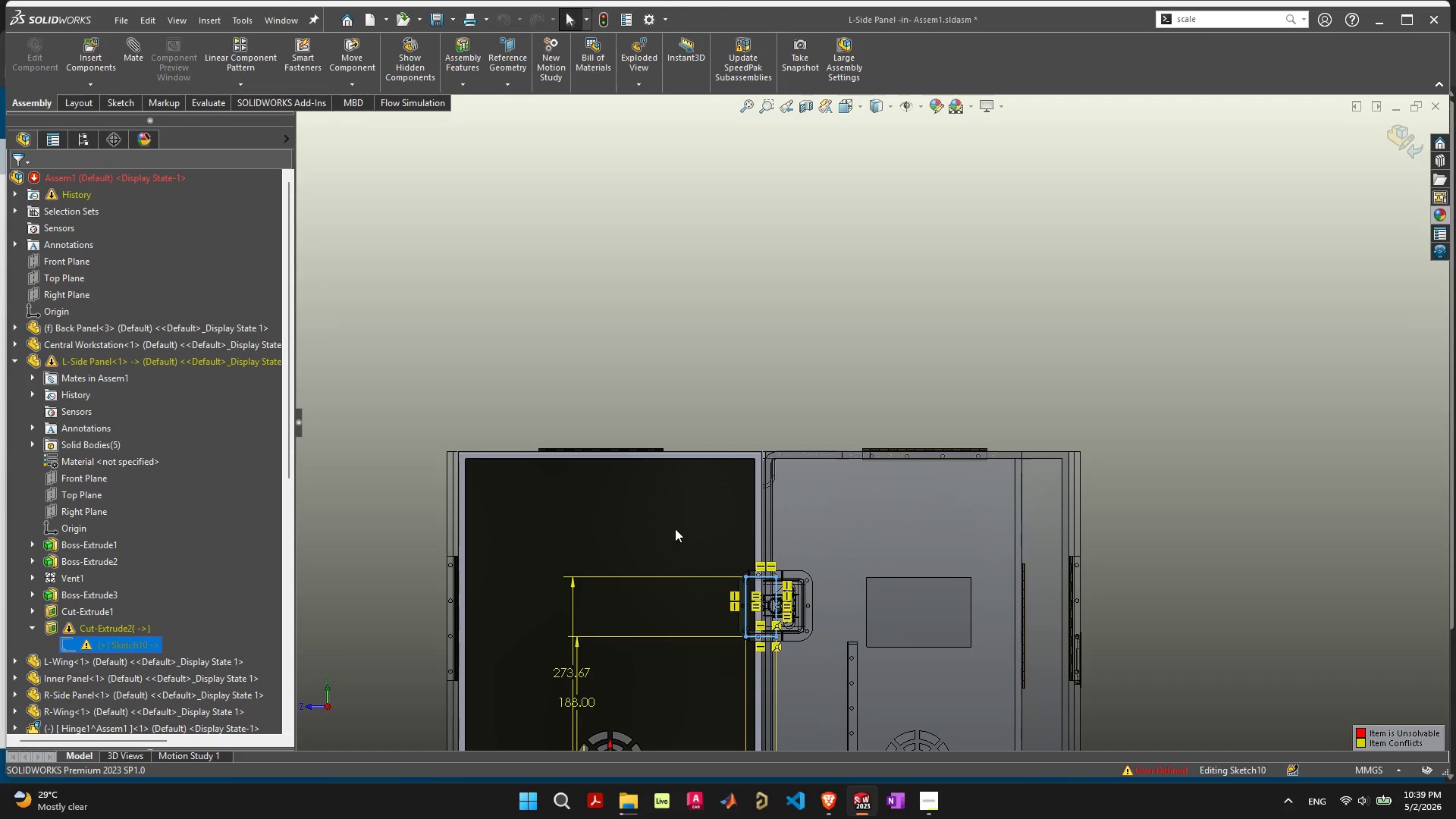 
scroll: coordinate [739, 687], scroll_direction: down, amount: 5.0
 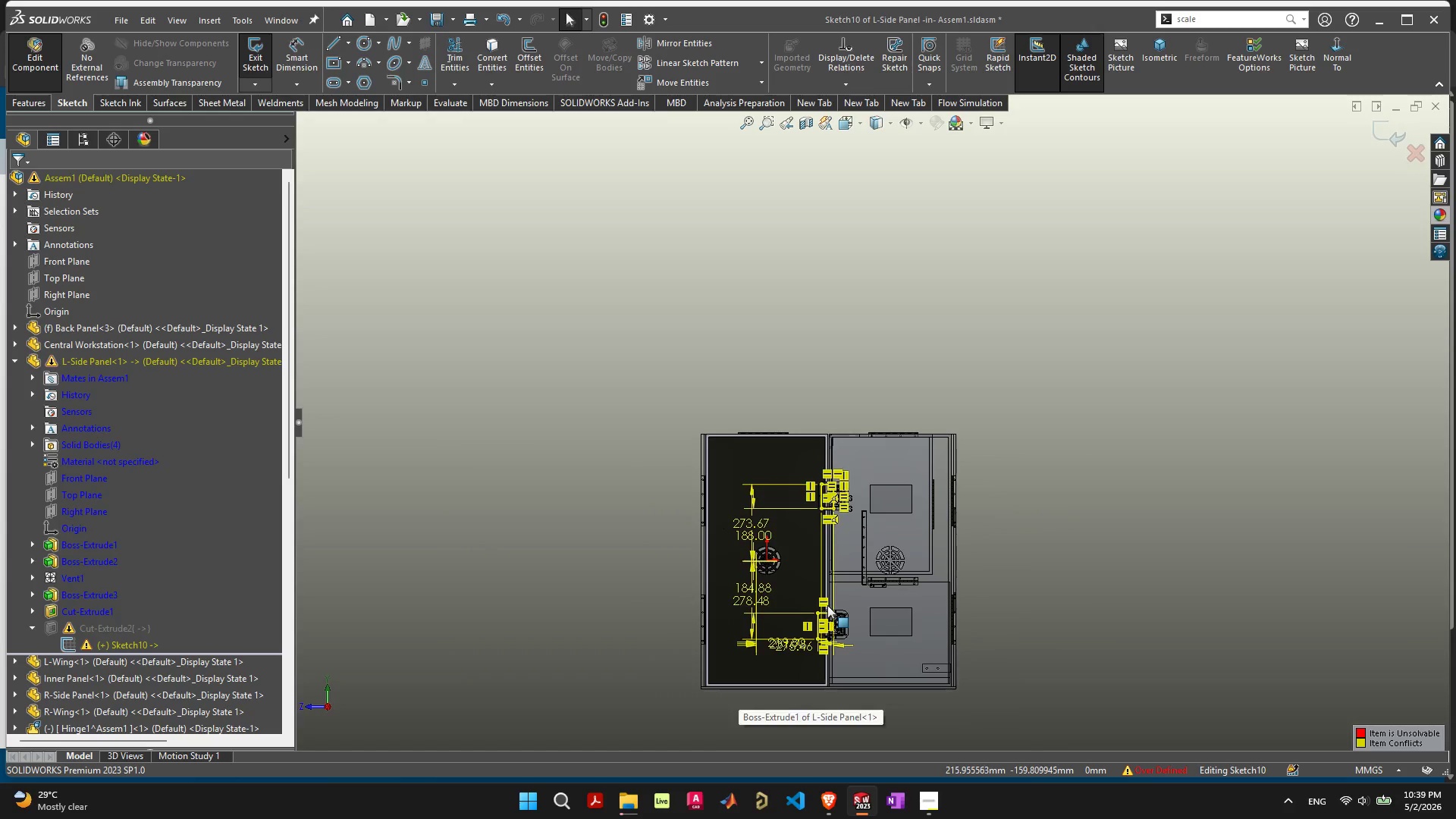 
scroll: coordinate [830, 582], scroll_direction: up, amount: 4.0
 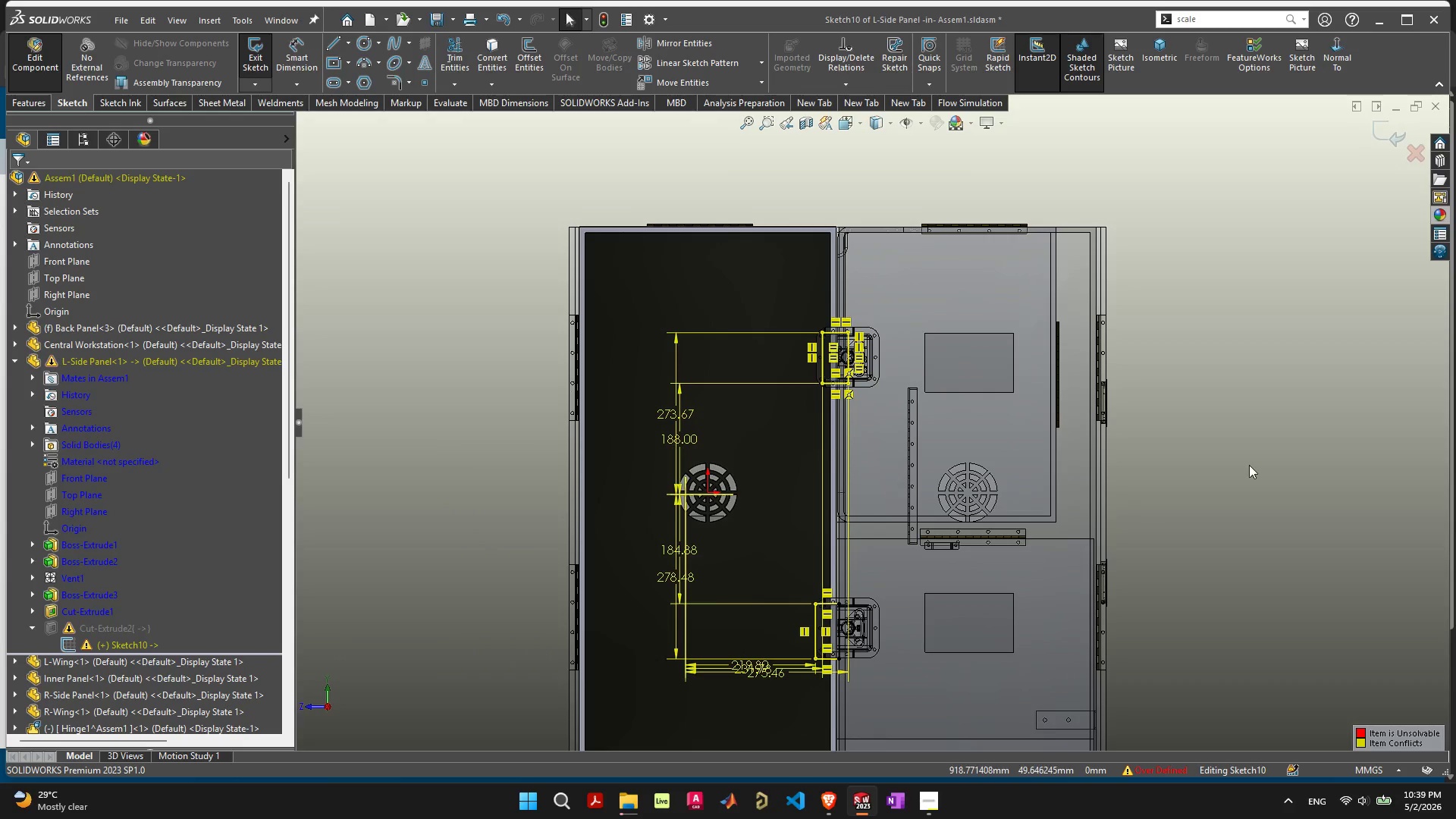 
left_click([1288, 455])
 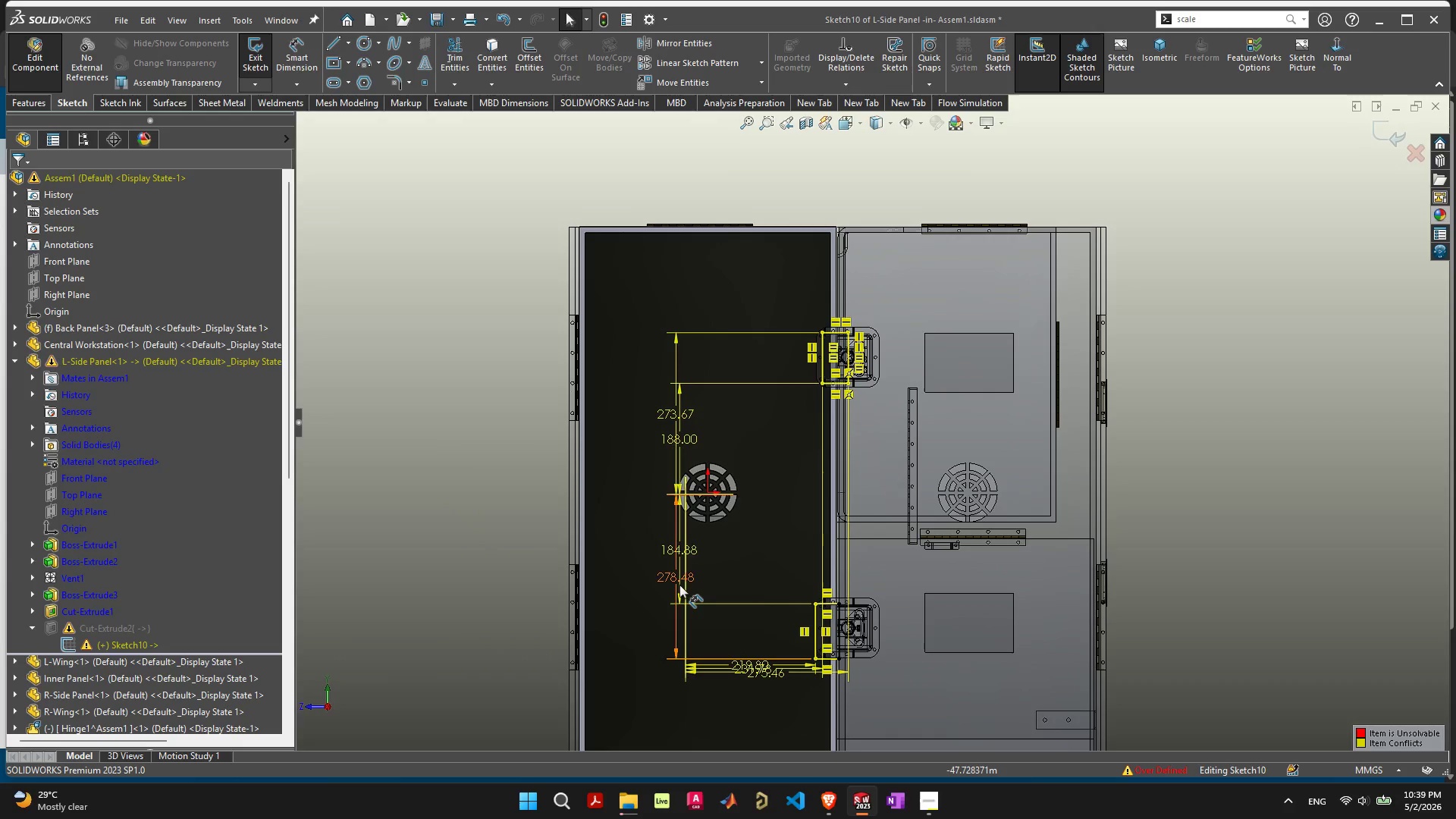 
left_click([679, 579])
 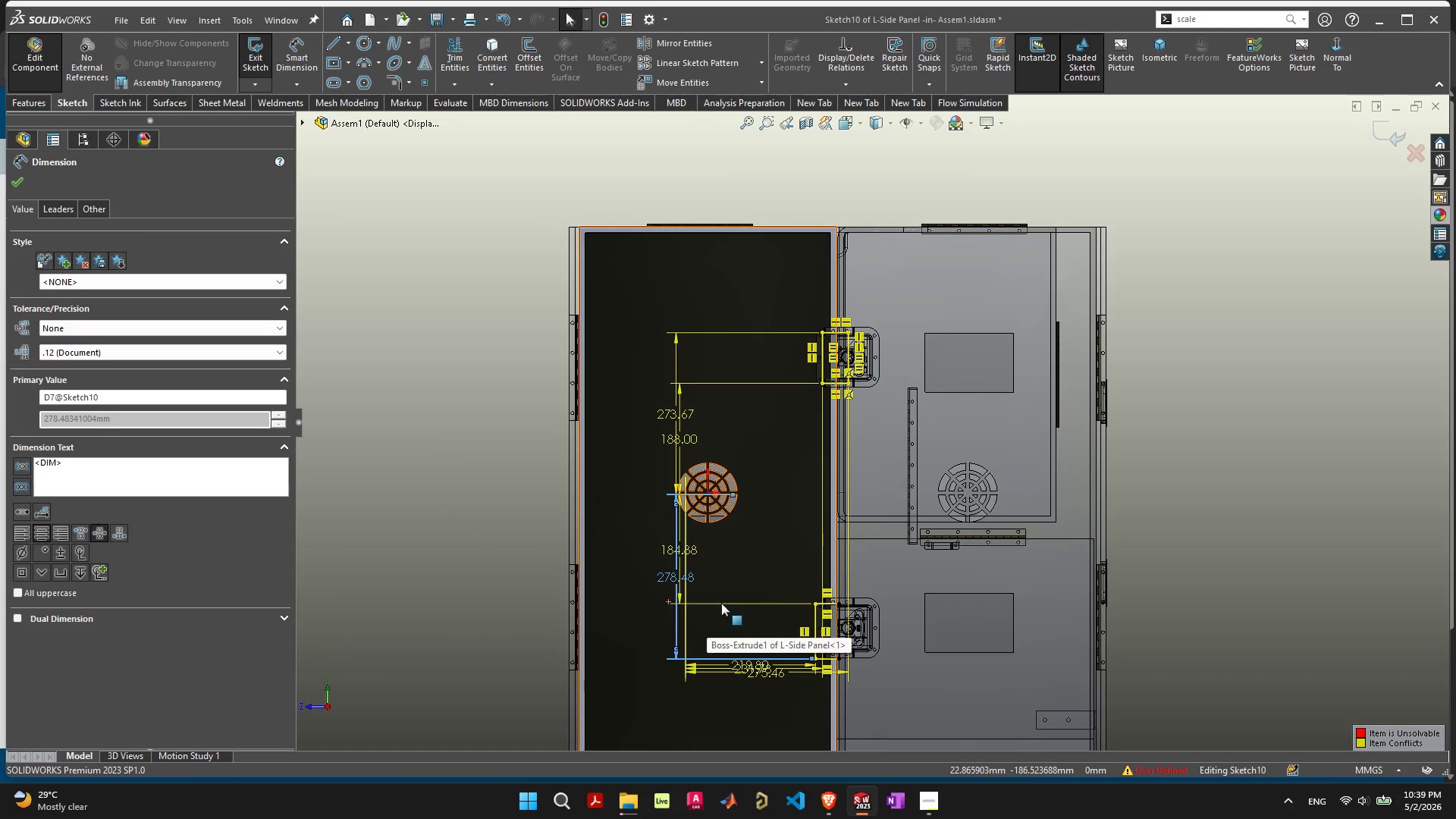 
scroll: coordinate [760, 651], scroll_direction: up, amount: 2.0
 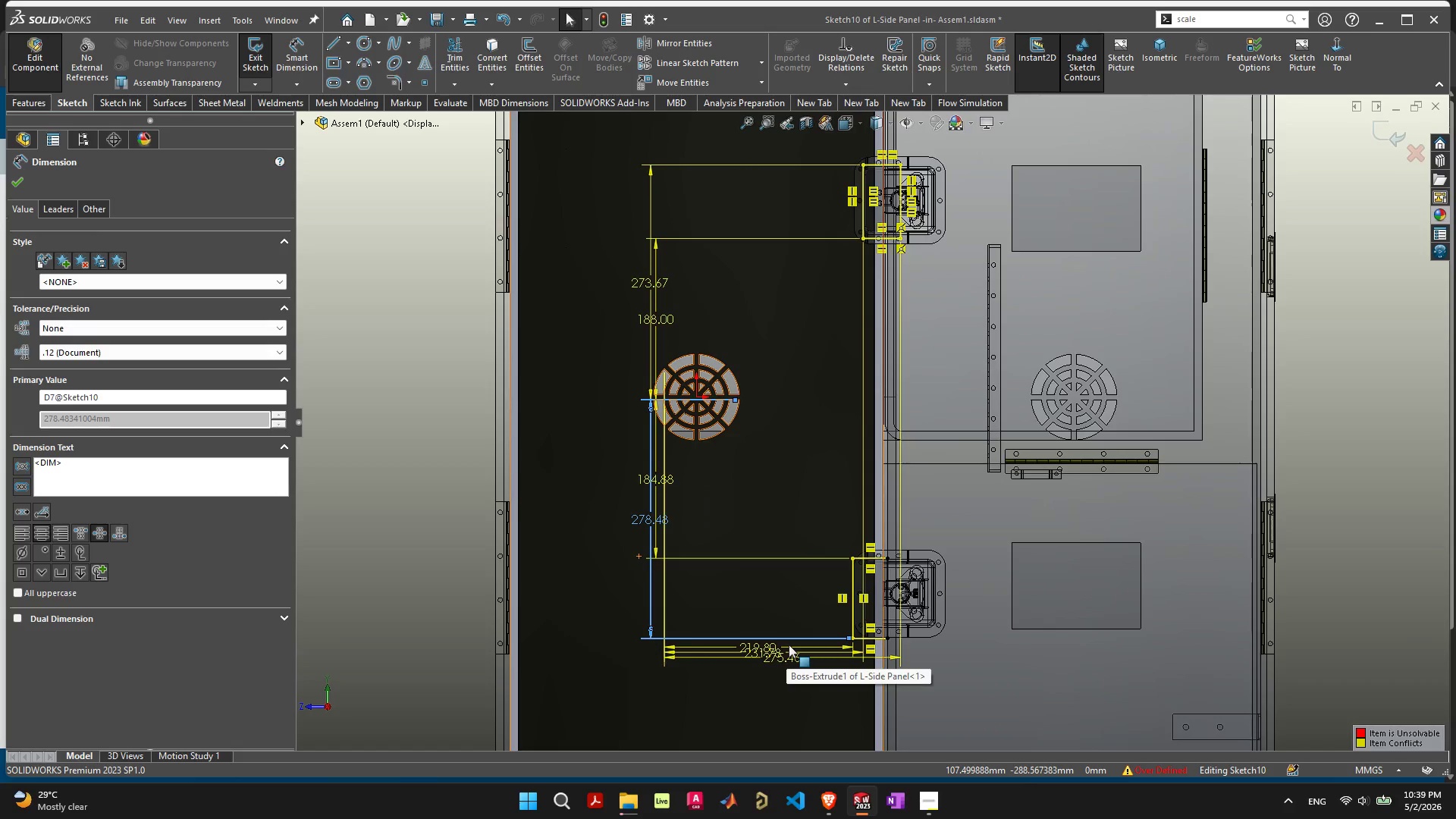 
left_click([789, 645])
 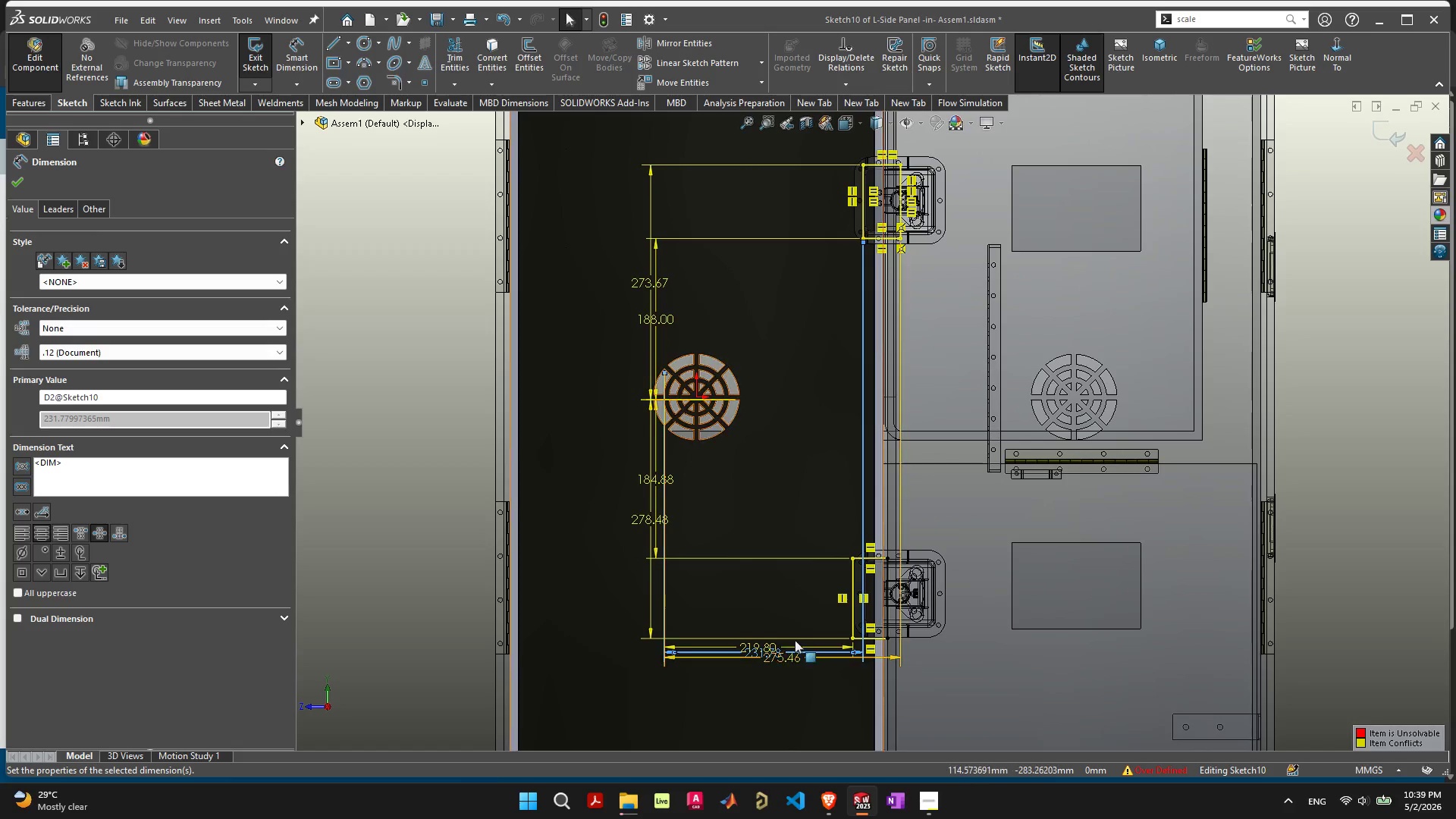 
scroll: coordinate [793, 640], scroll_direction: up, amount: 1.0
 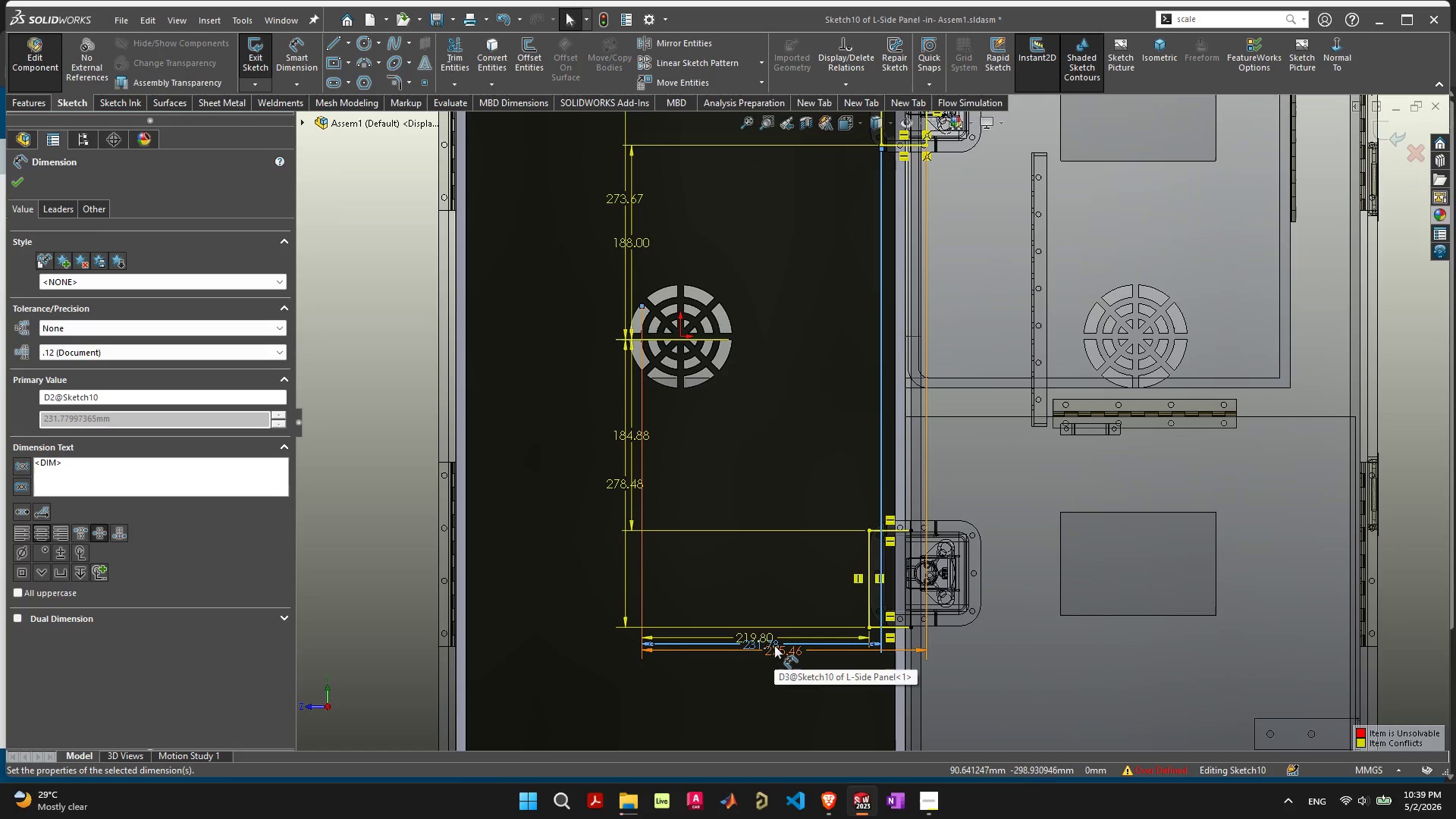 
key(Delete)
 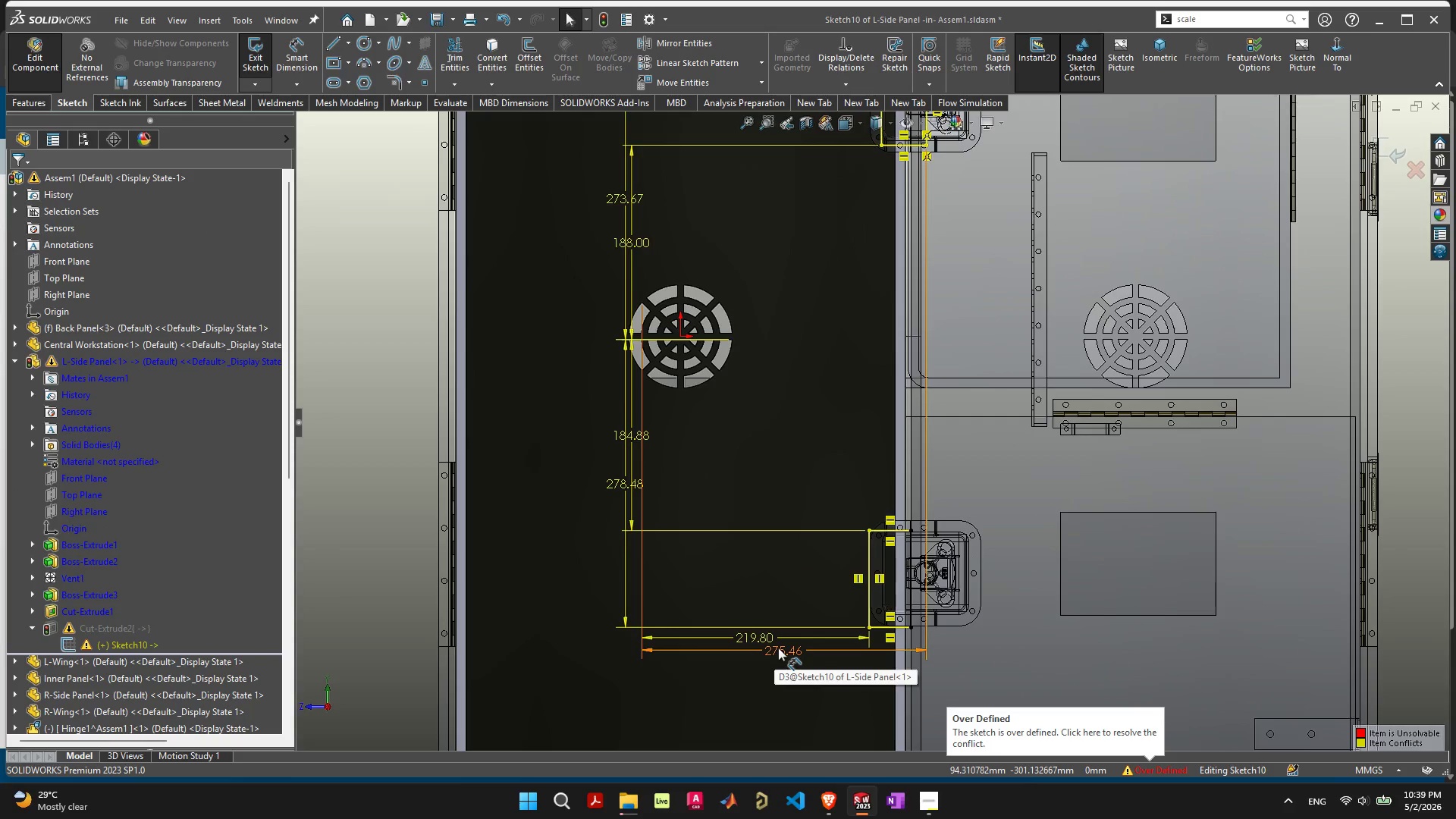 
left_click([778, 648])
 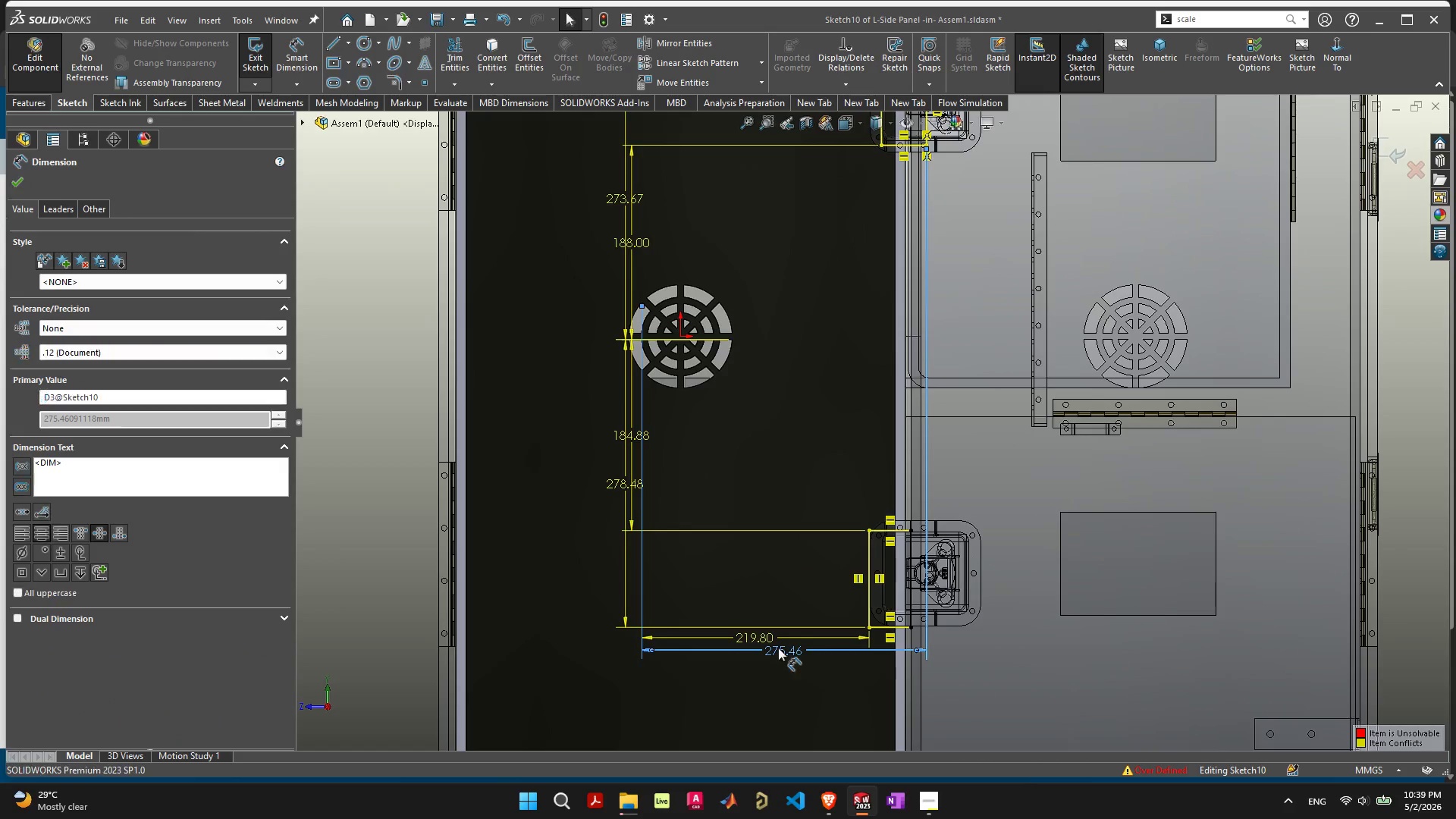 
wait(5.28)
 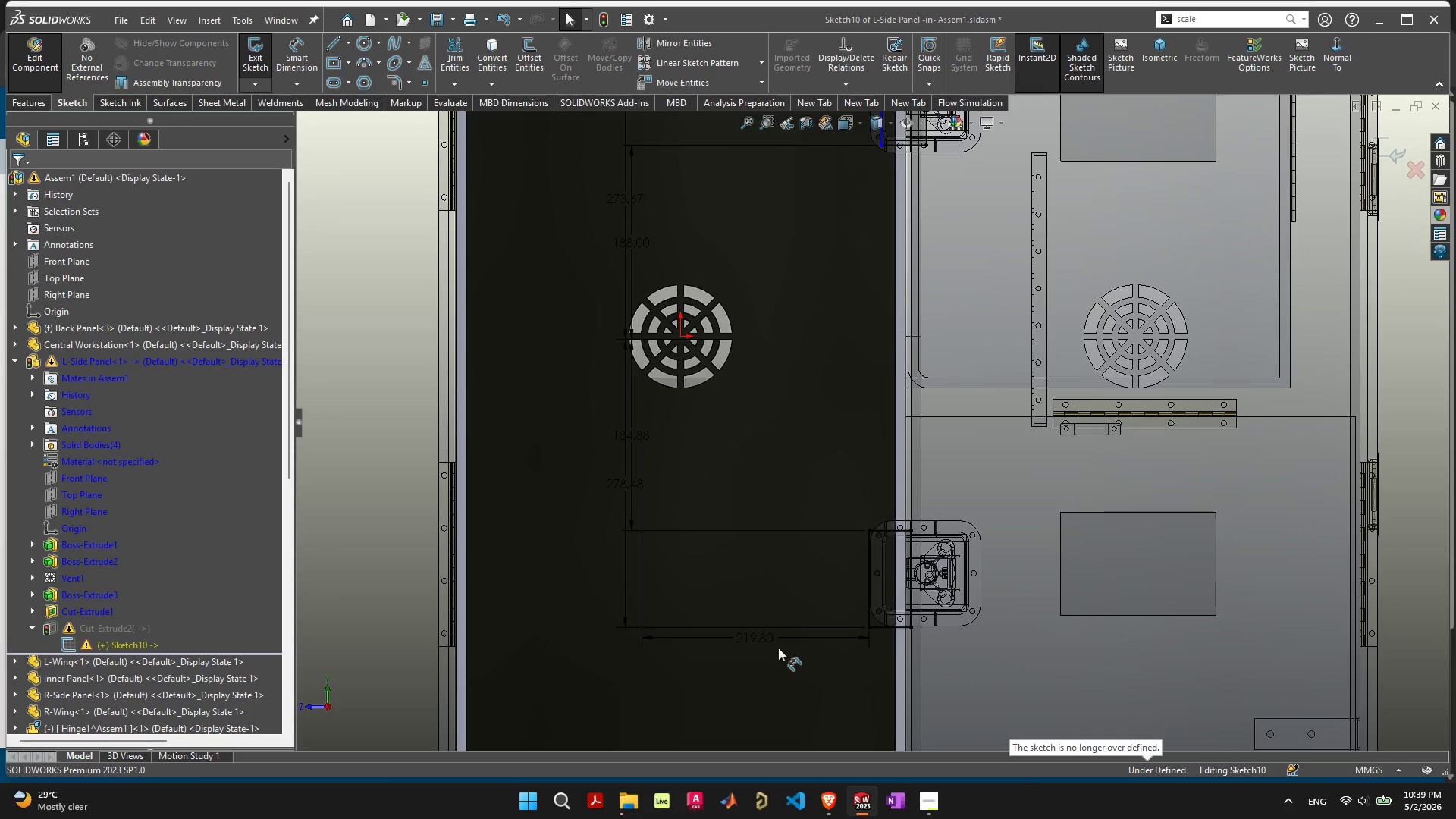 
scroll: coordinate [793, 592], scroll_direction: down, amount: 2.0
 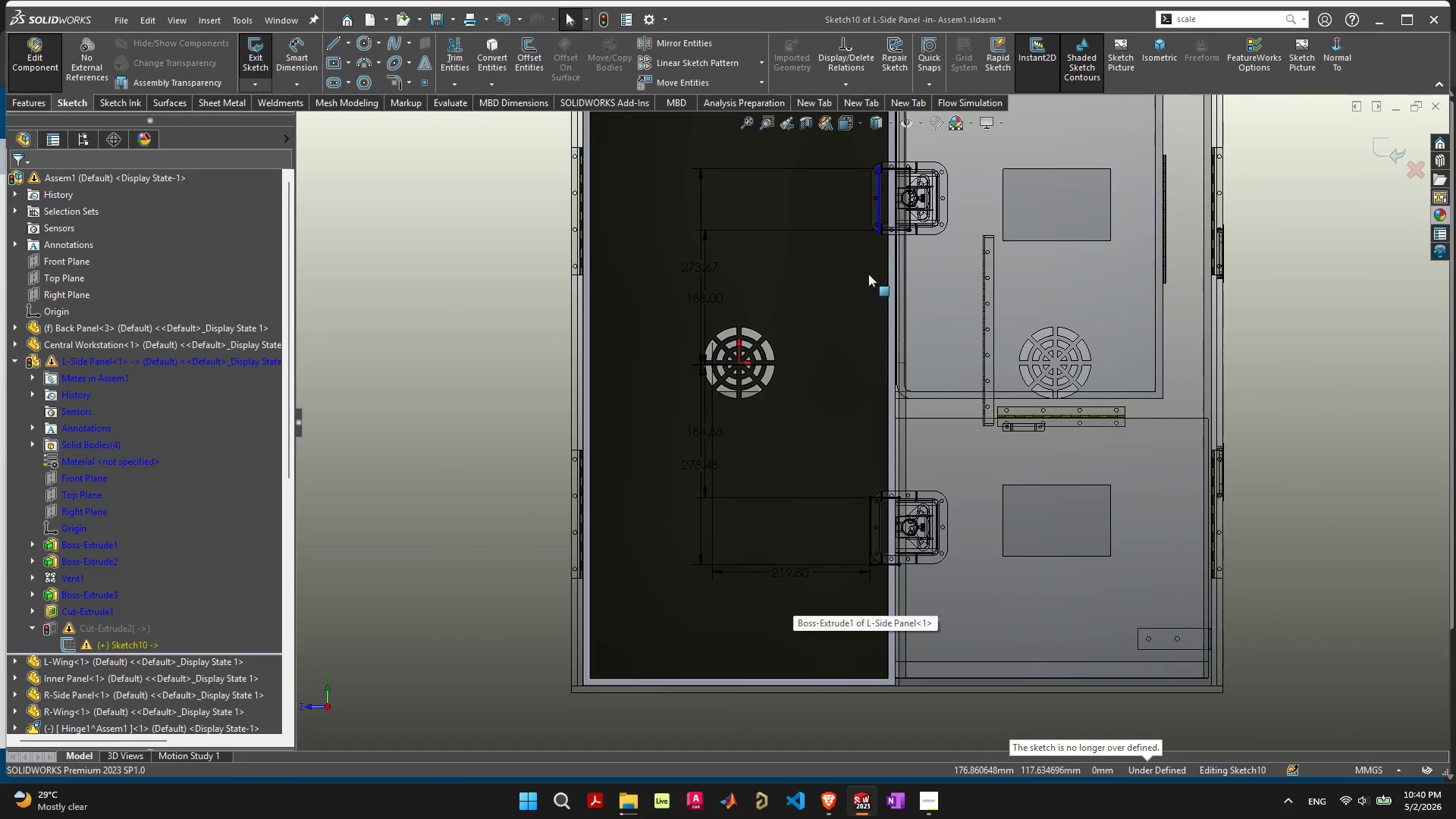 
scroll: coordinate [890, 300], scroll_direction: up, amount: 7.0
 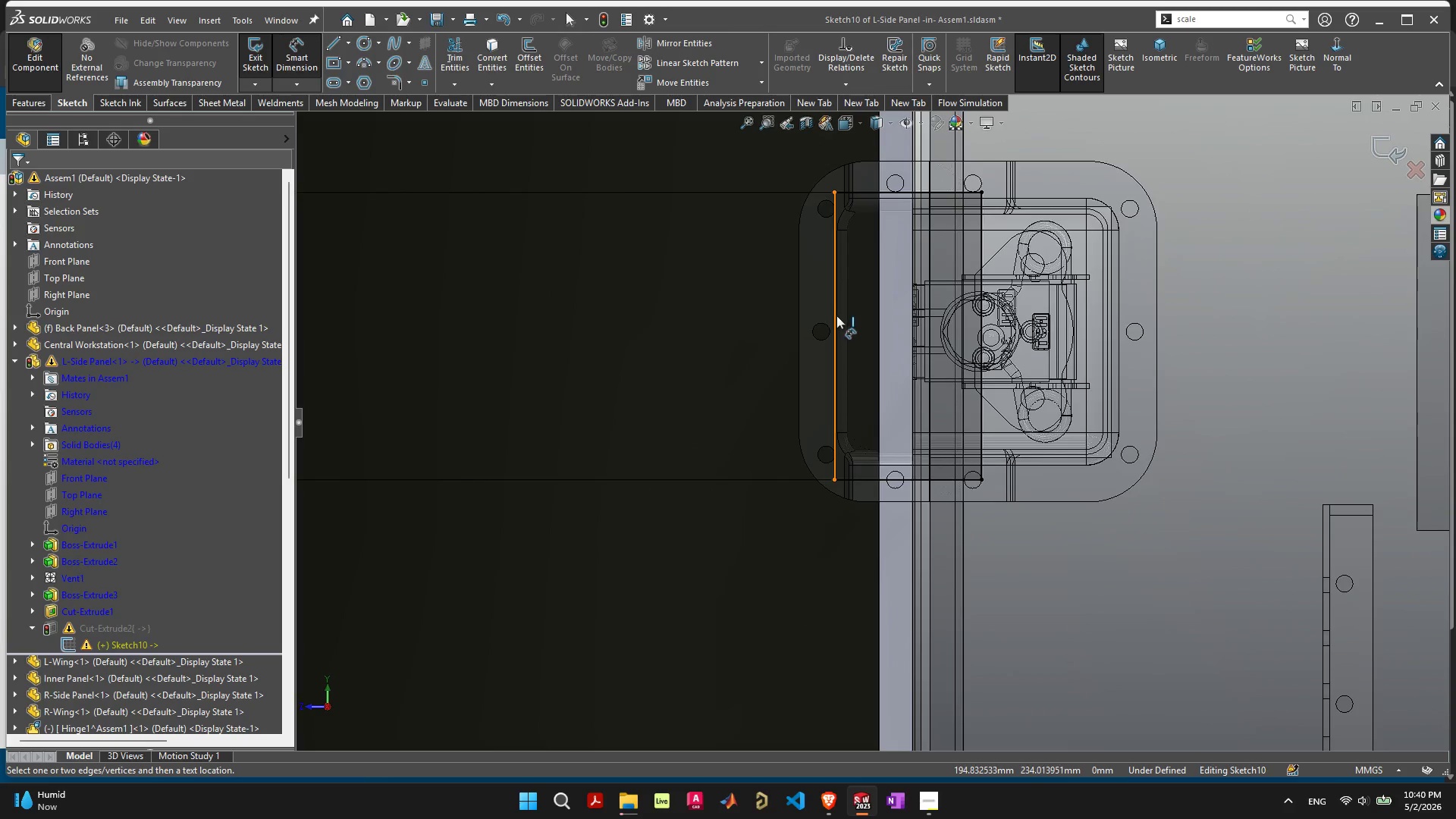 
left_click([836, 315])
 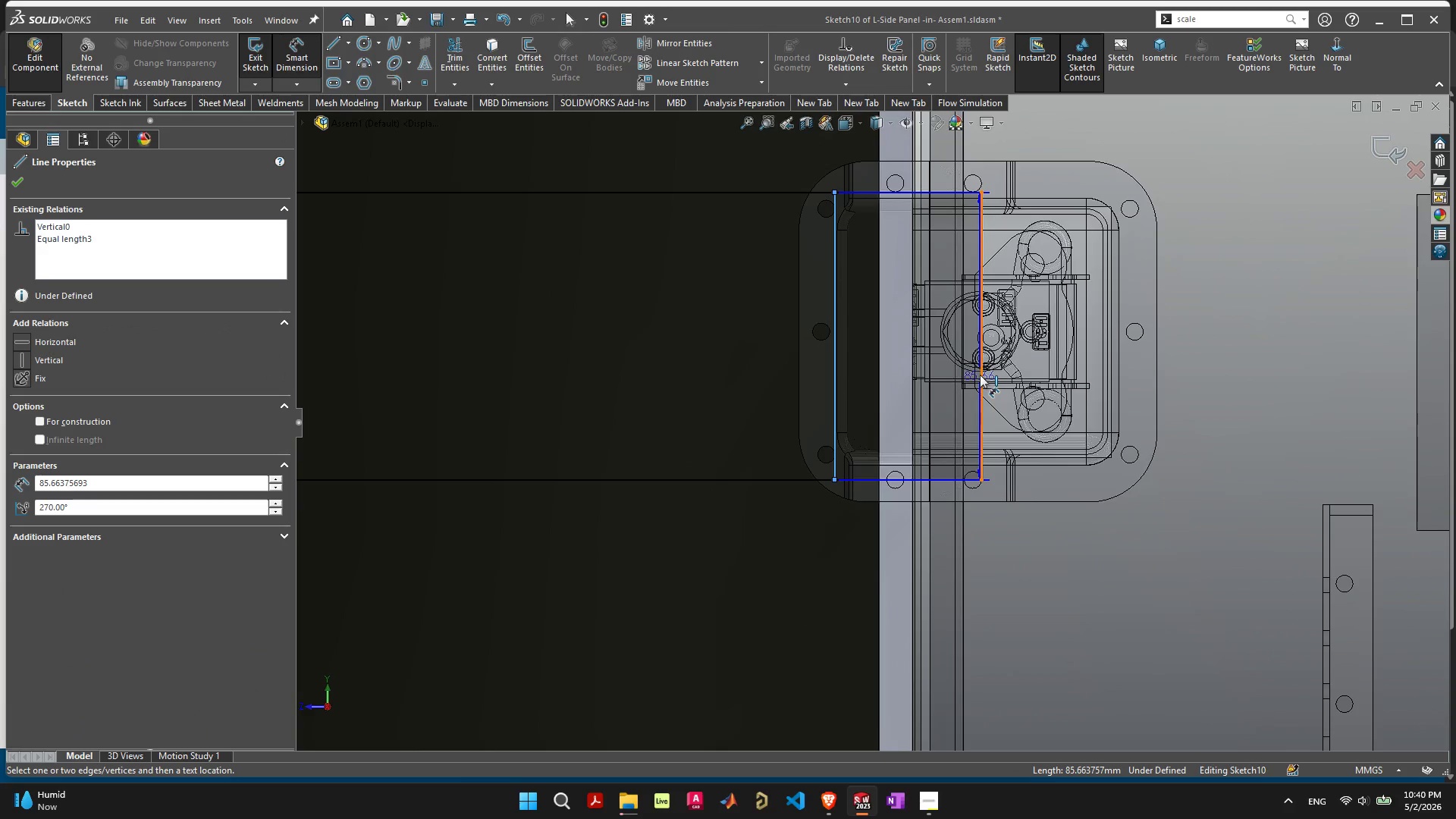 
left_click([981, 376])
 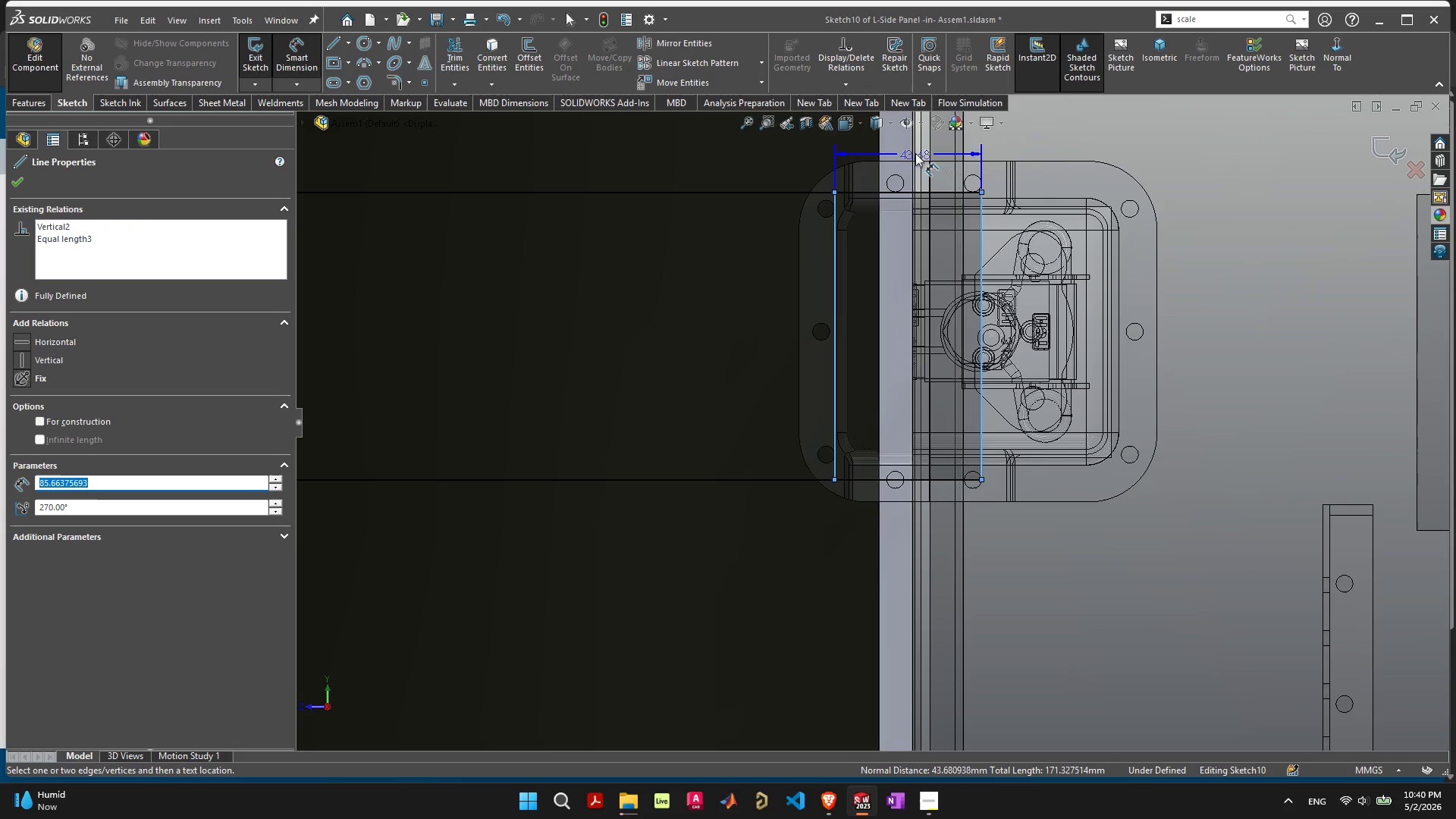 
left_click([913, 148])
 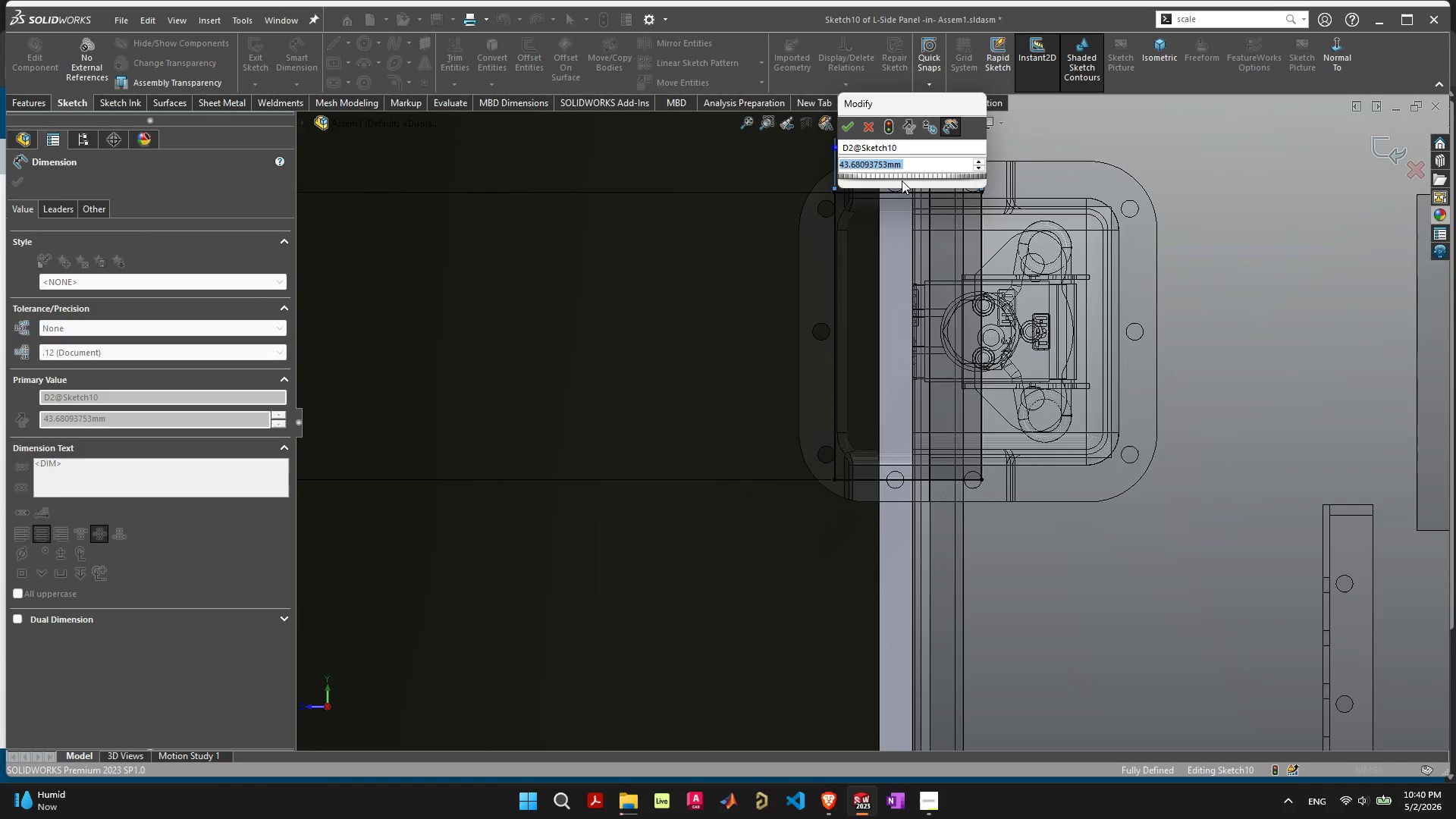 
key(Enter)
 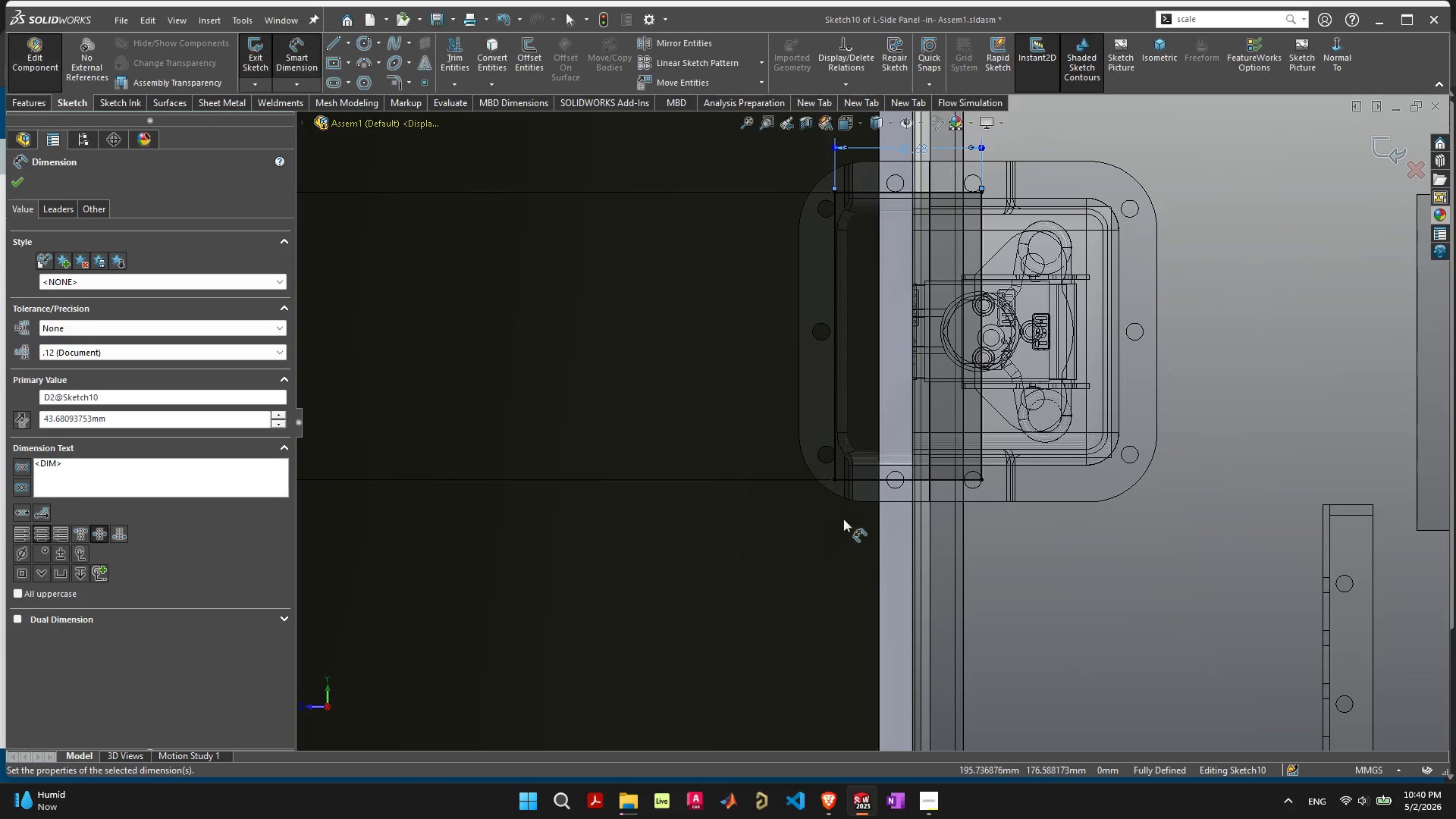 
scroll: coordinate [904, 541], scroll_direction: down, amount: 13.0
 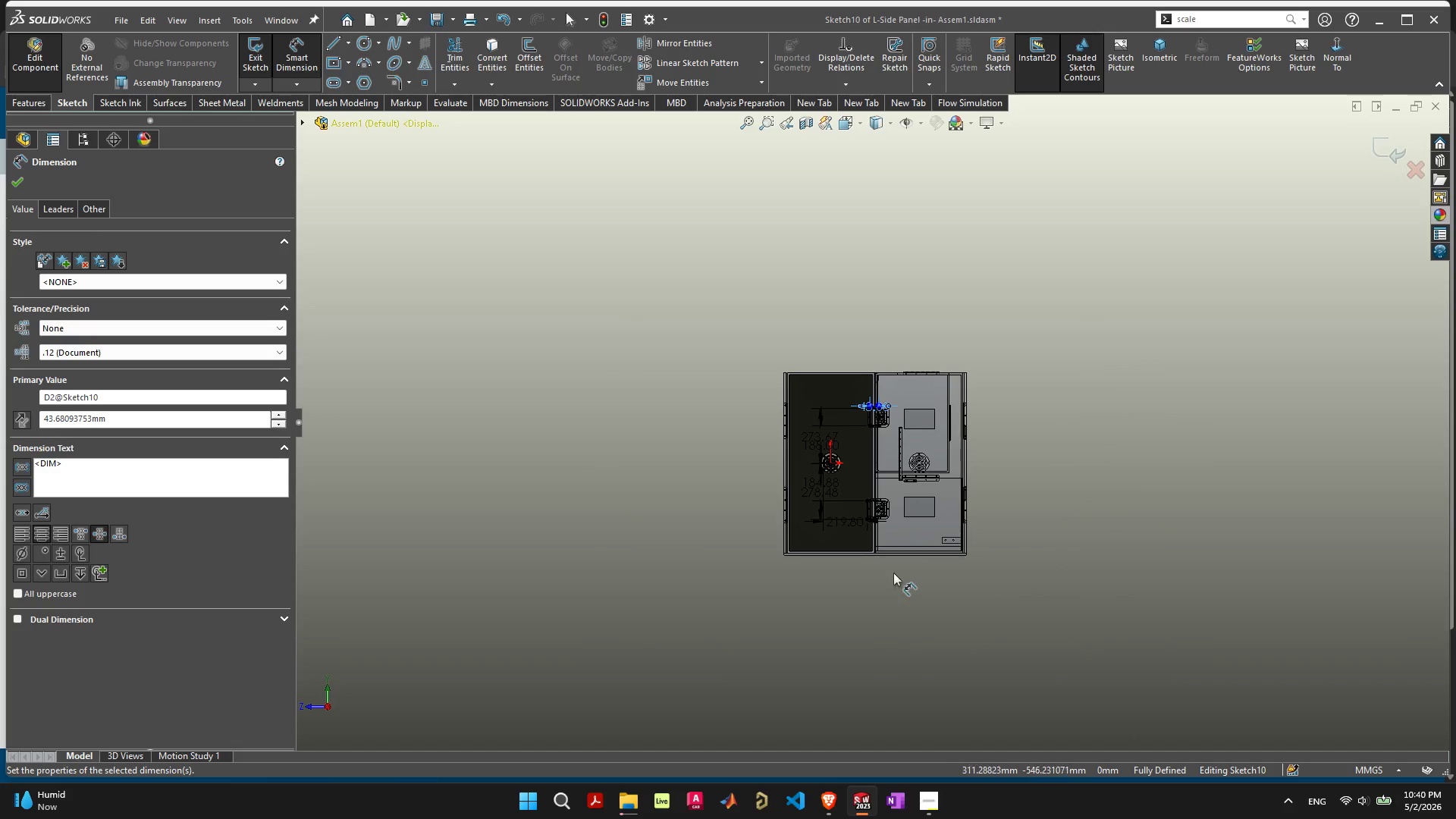 
scroll: coordinate [907, 560], scroll_direction: up, amount: 2.0
 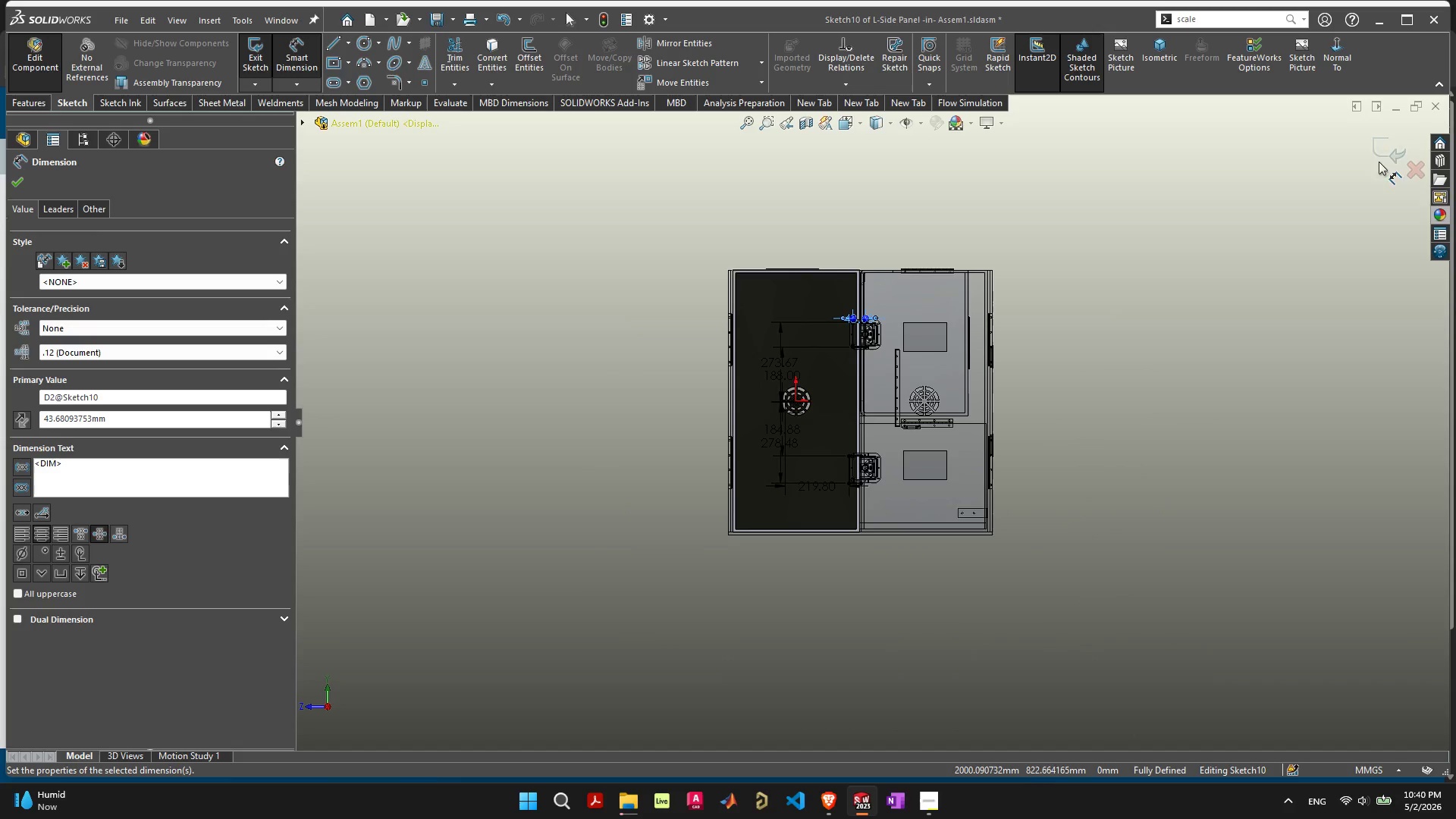 
left_click([1380, 149])
 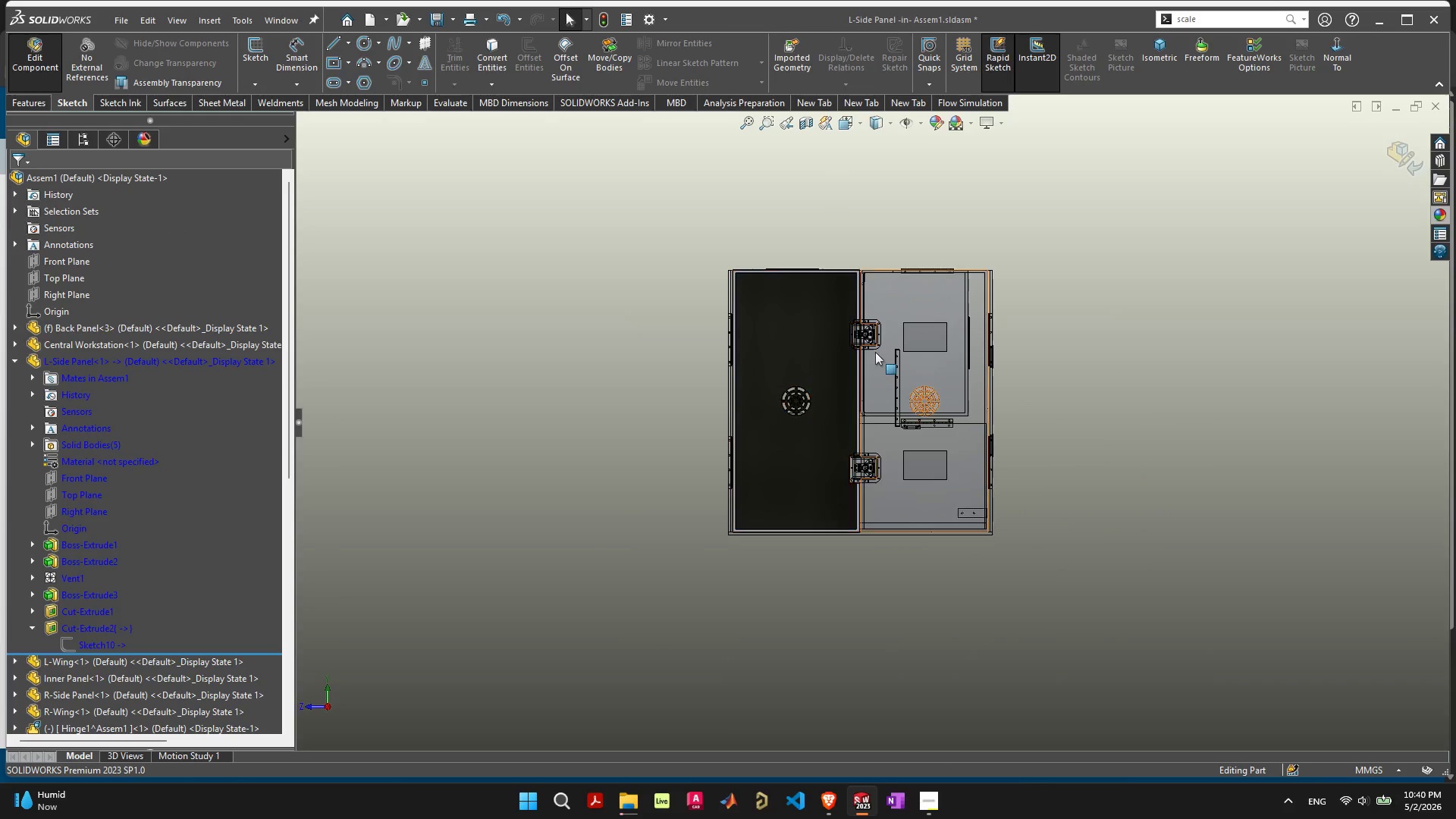 
scroll: coordinate [890, 401], scroll_direction: up, amount: 5.0
 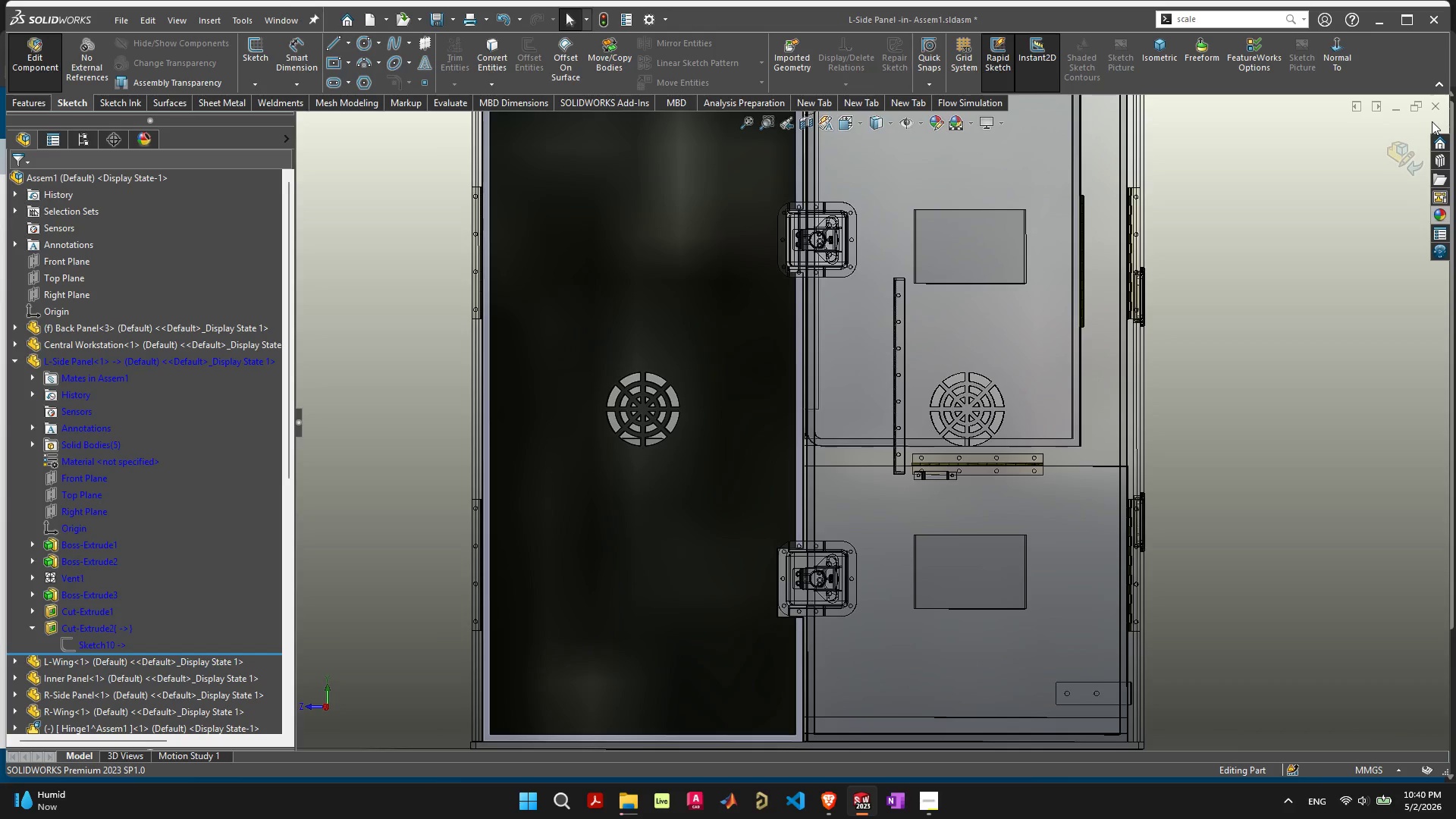 
left_click([1387, 153])
 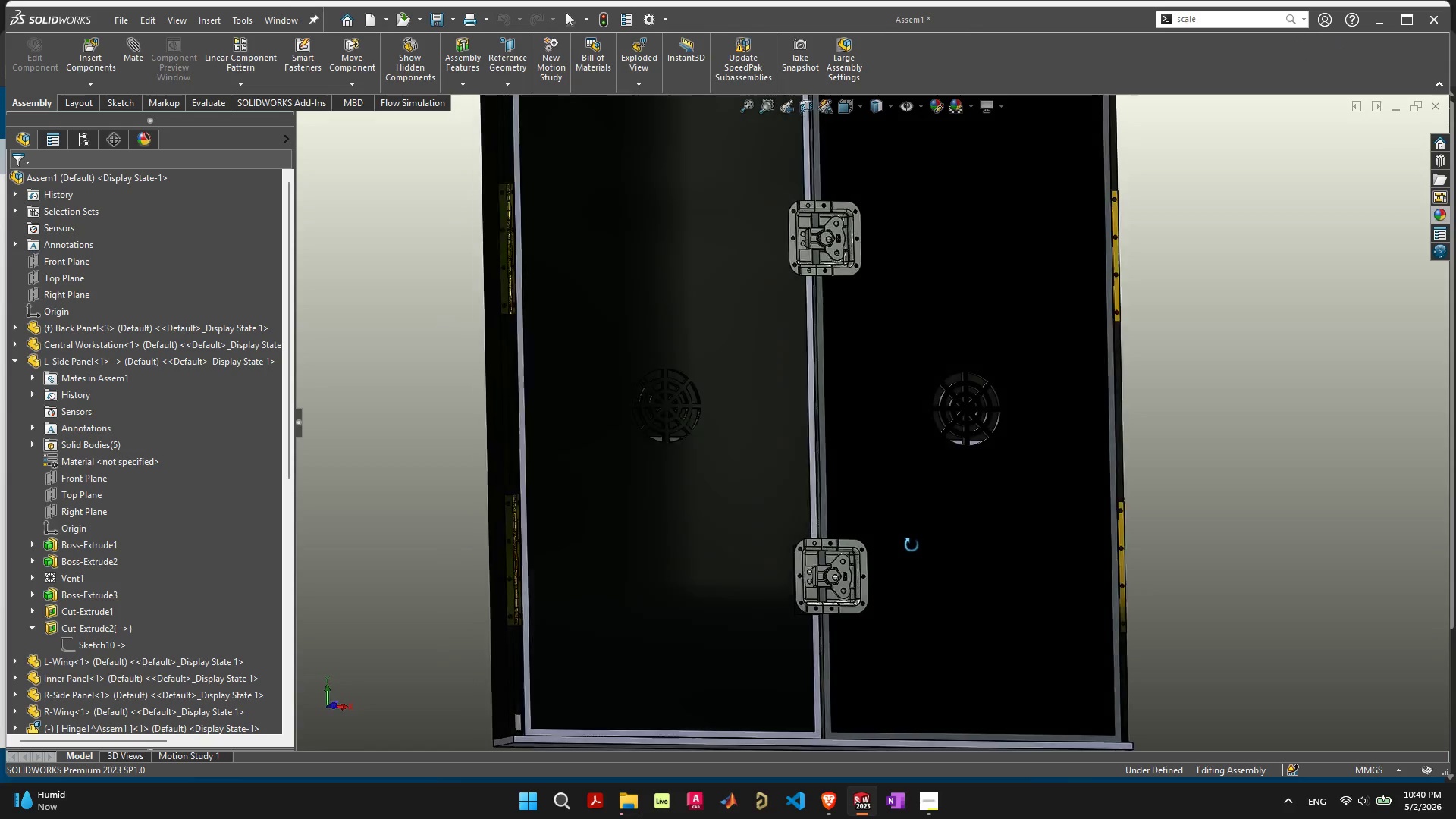 
scroll: coordinate [853, 589], scroll_direction: up, amount: 5.0
 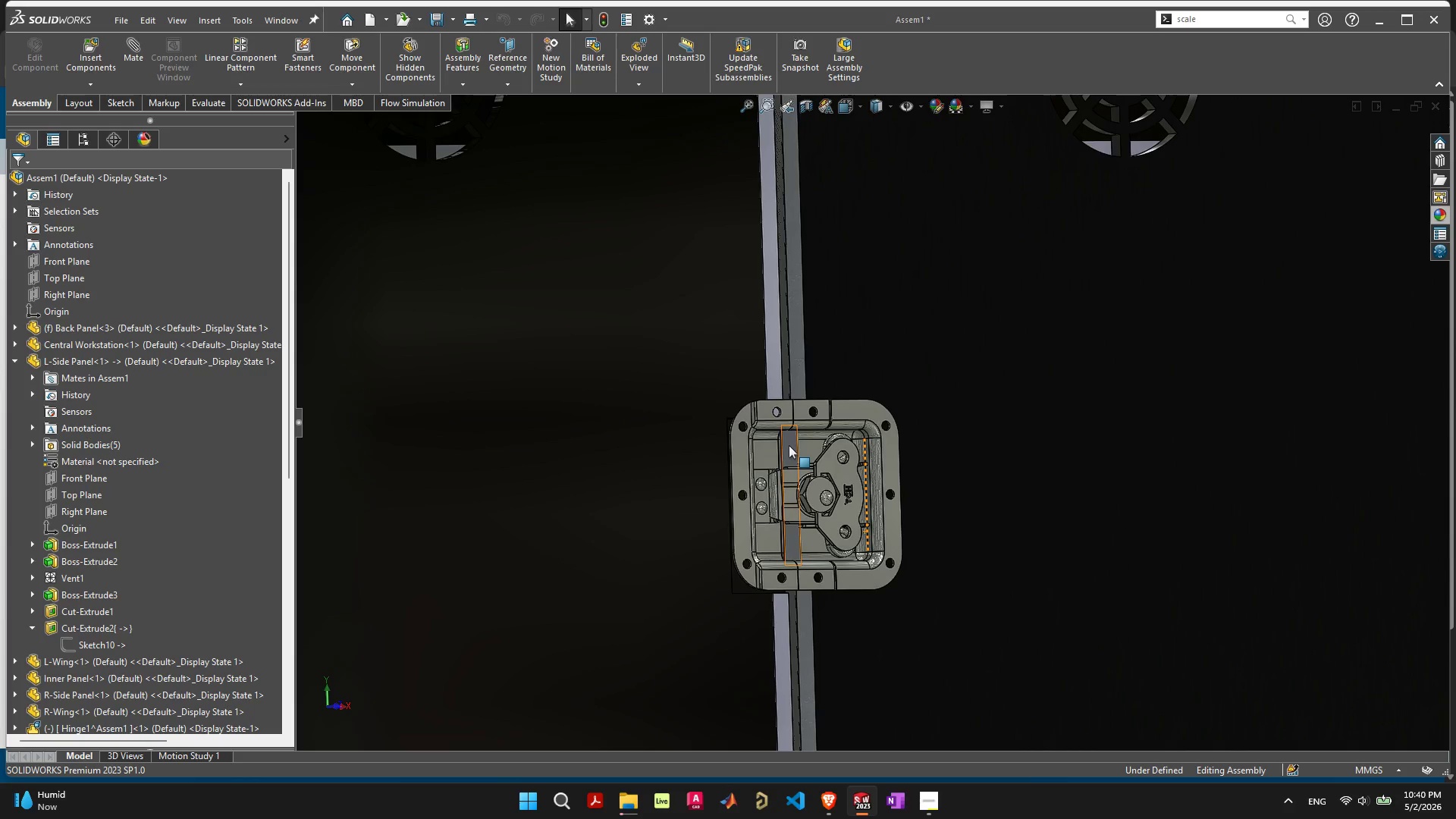 
left_click([789, 445])
 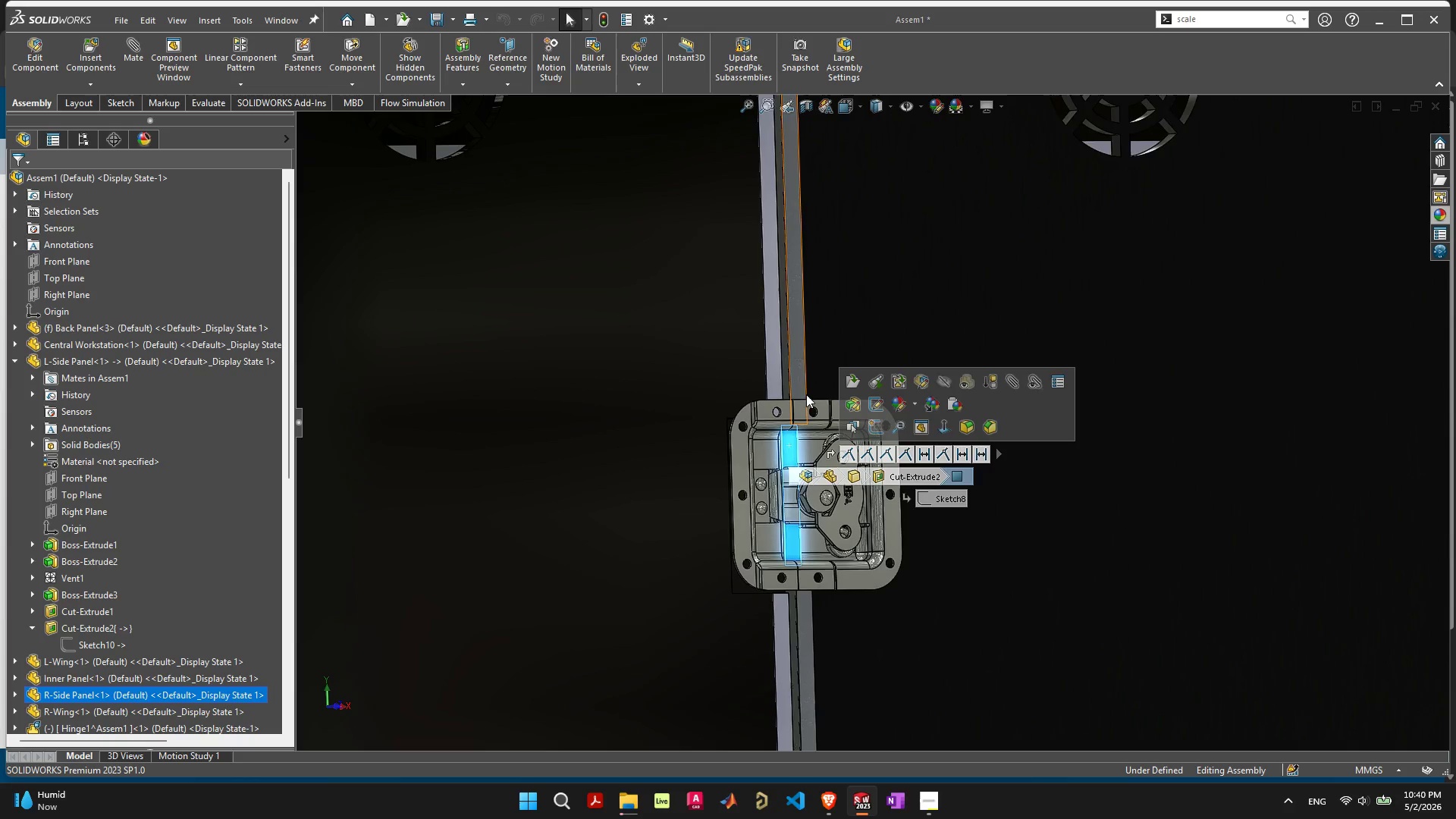 
left_click([826, 347])
 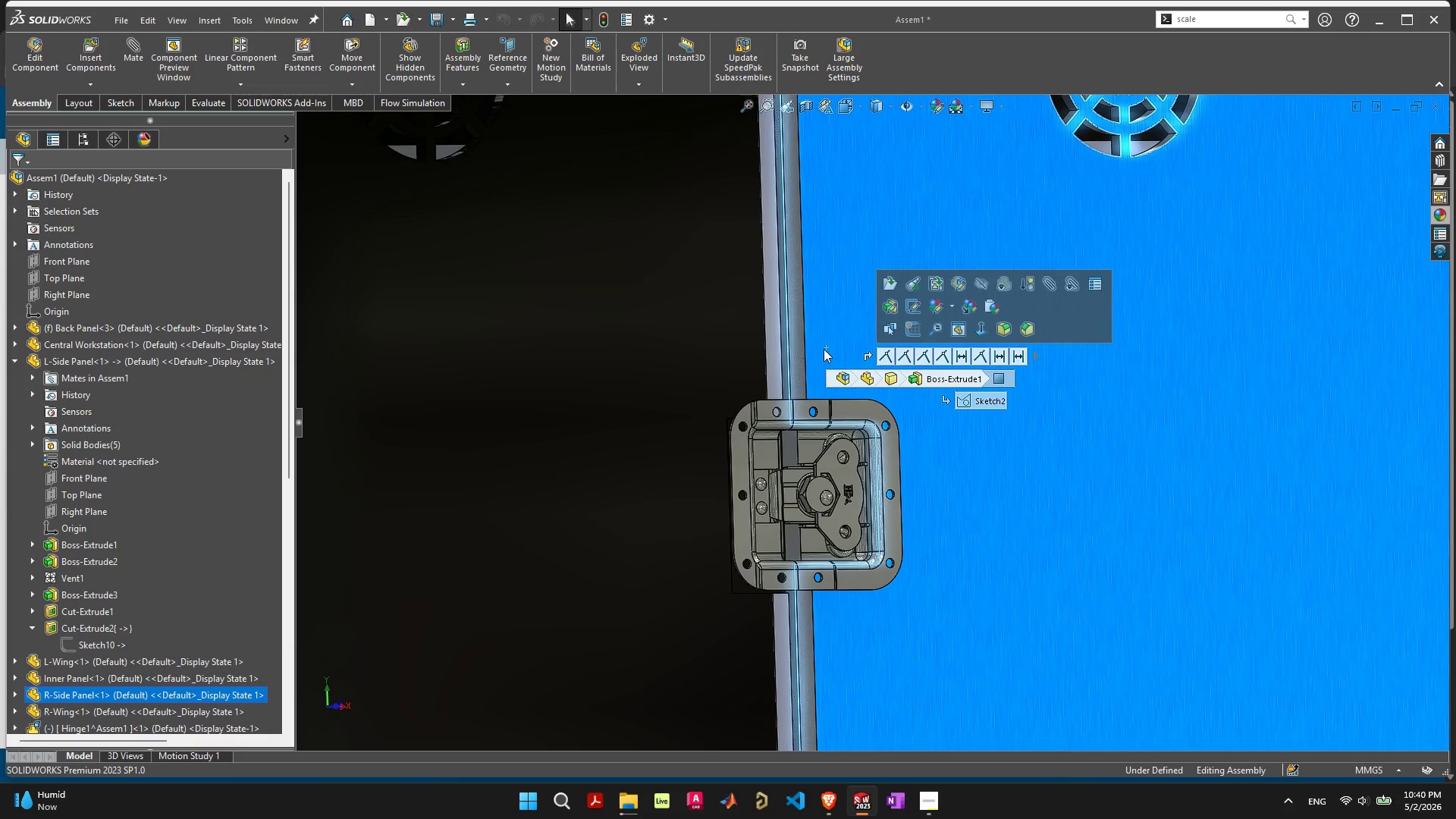 
scroll: coordinate [70, 663], scroll_direction: down, amount: 2.0
 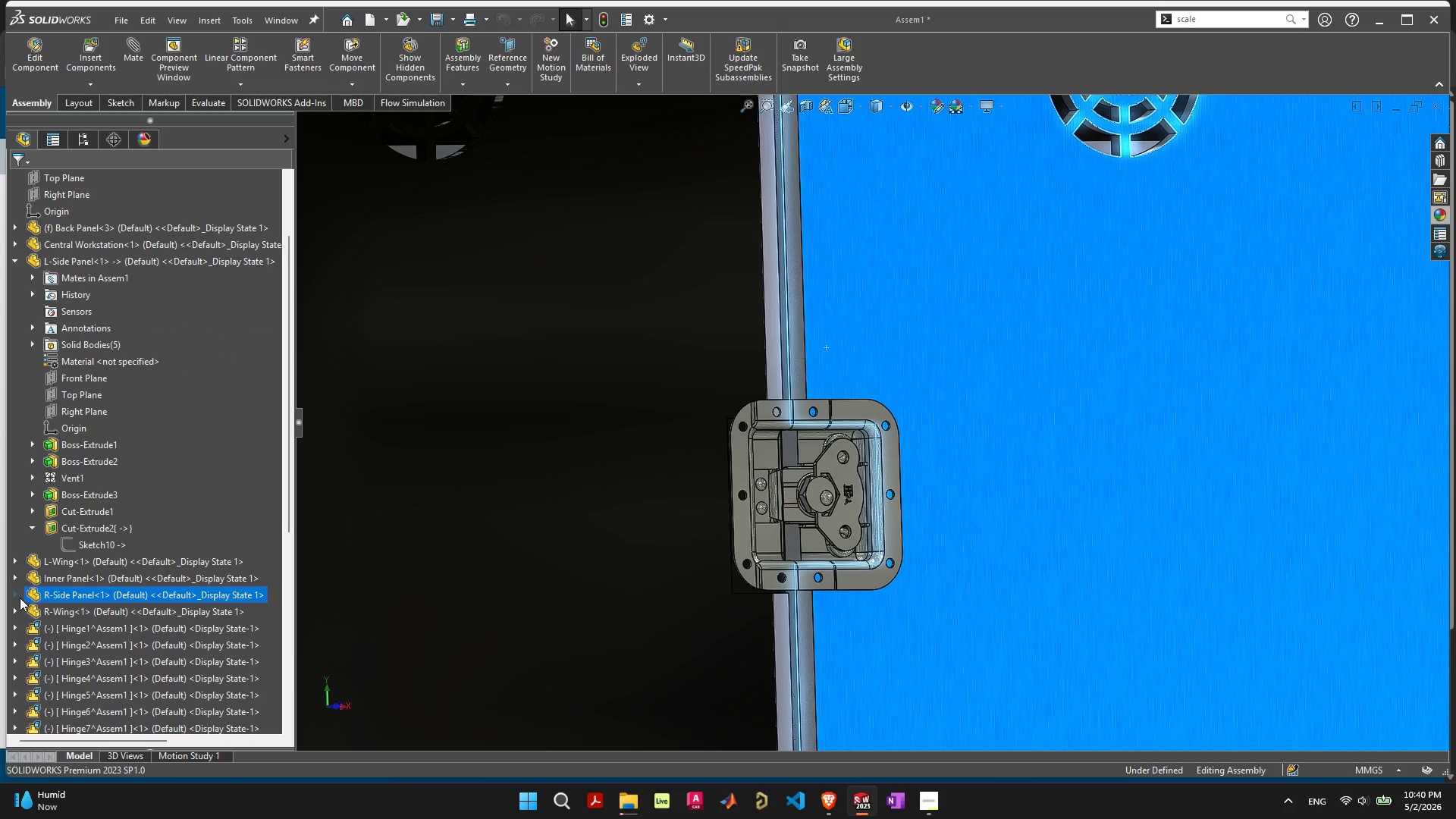 
left_click([17, 595])
 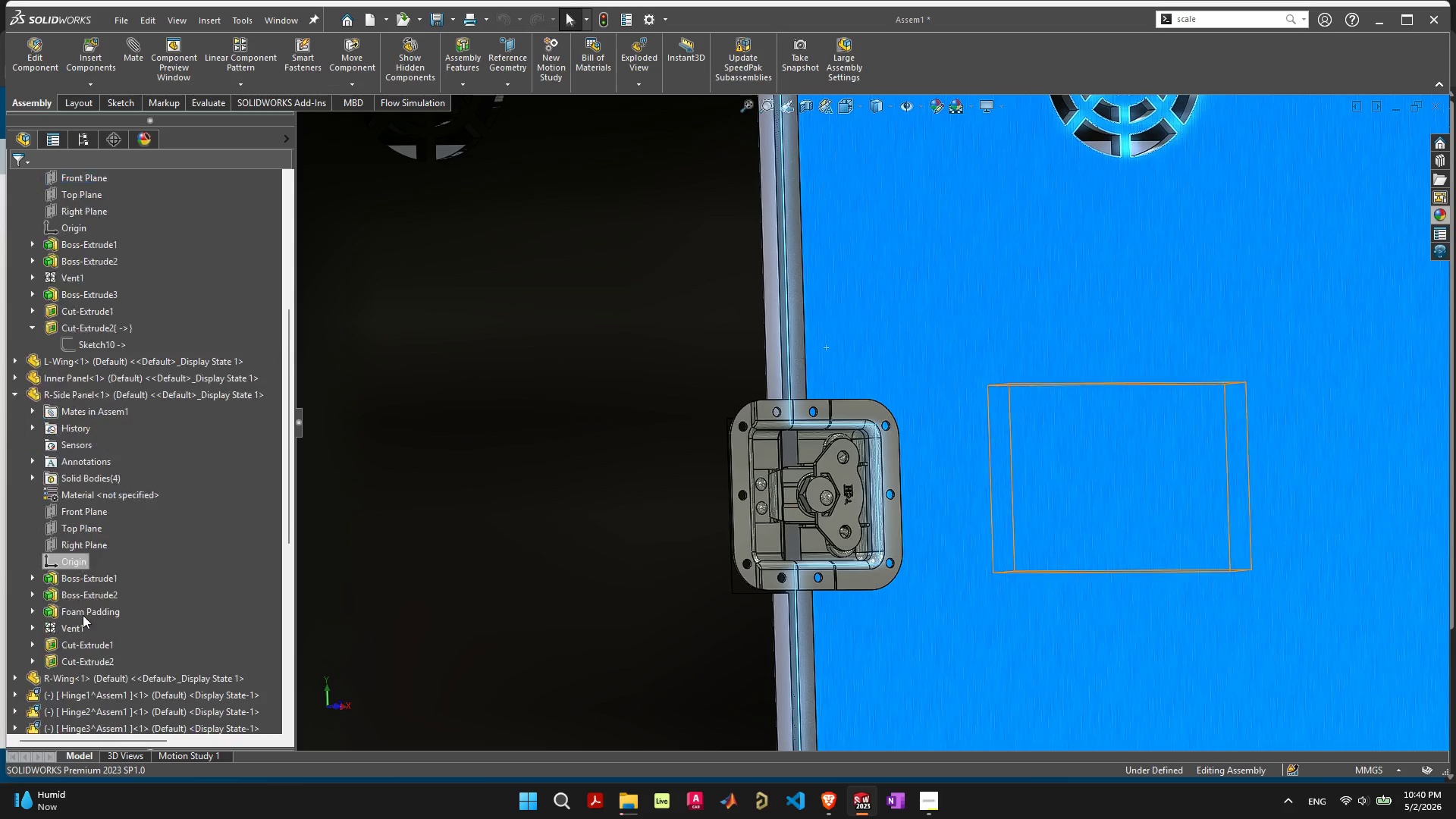 
scroll: coordinate [98, 619], scroll_direction: down, amount: 3.0
 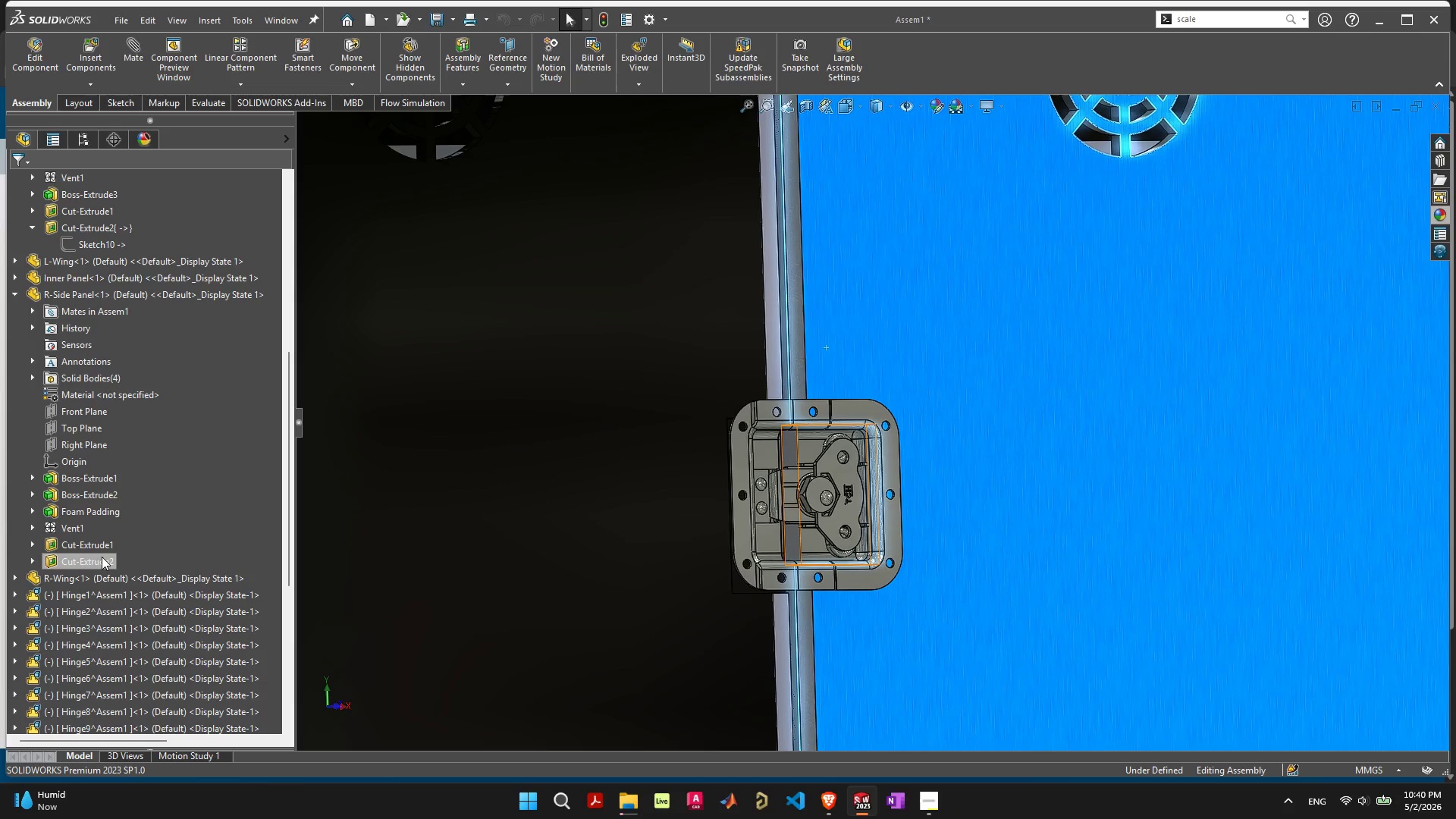 
left_click([102, 557])
 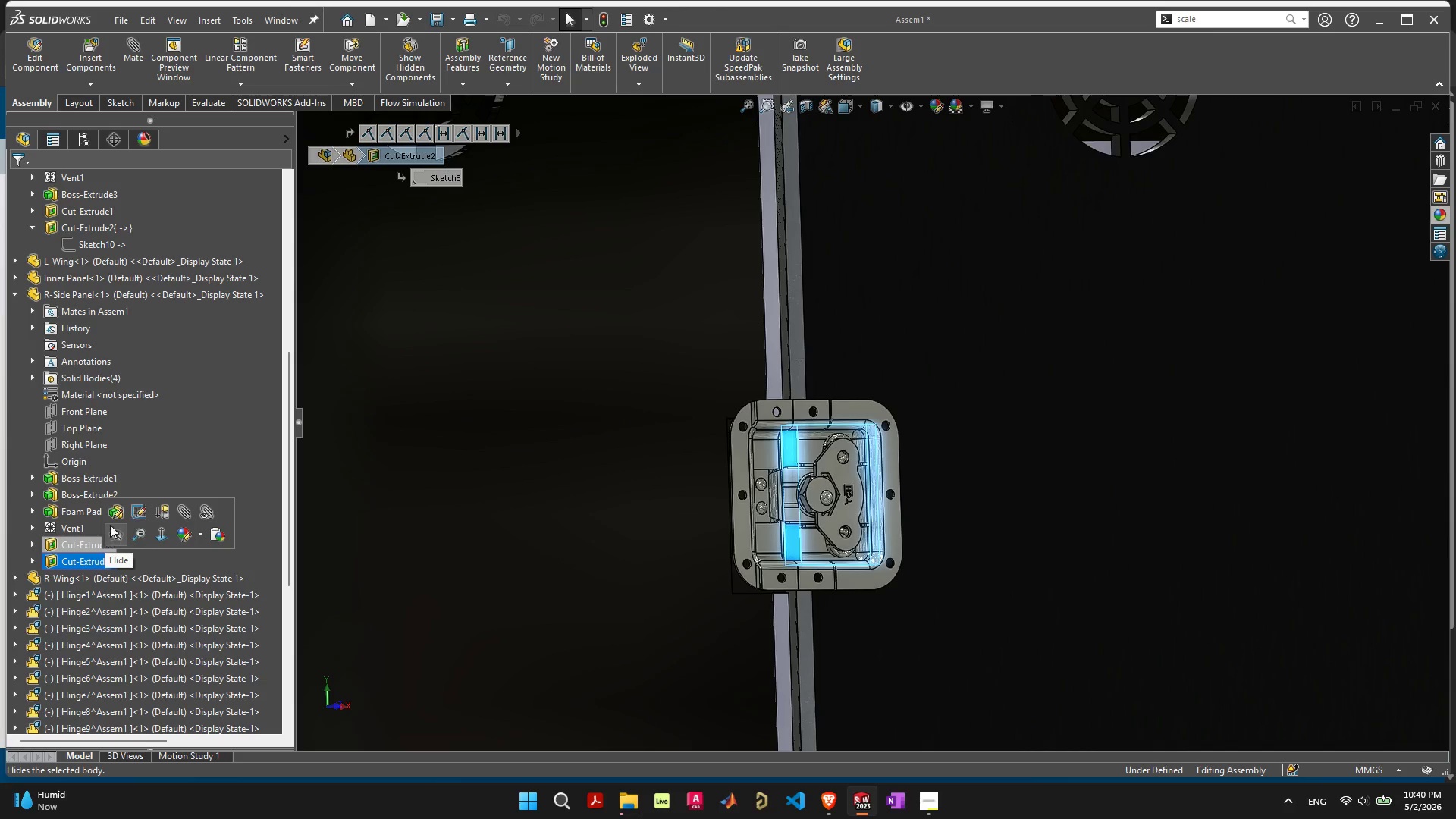 
left_click([116, 513])
 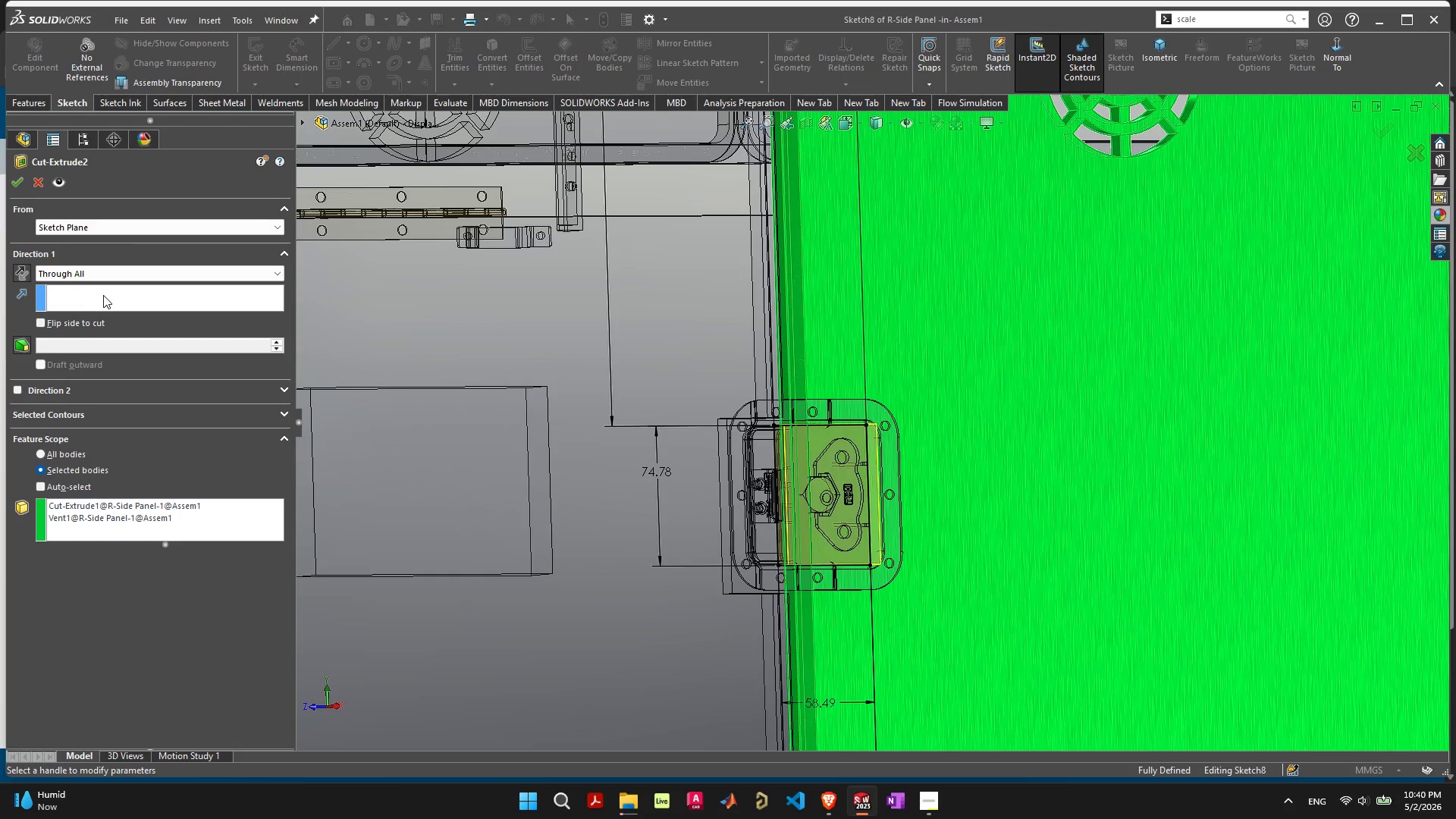 
left_click([100, 278])
 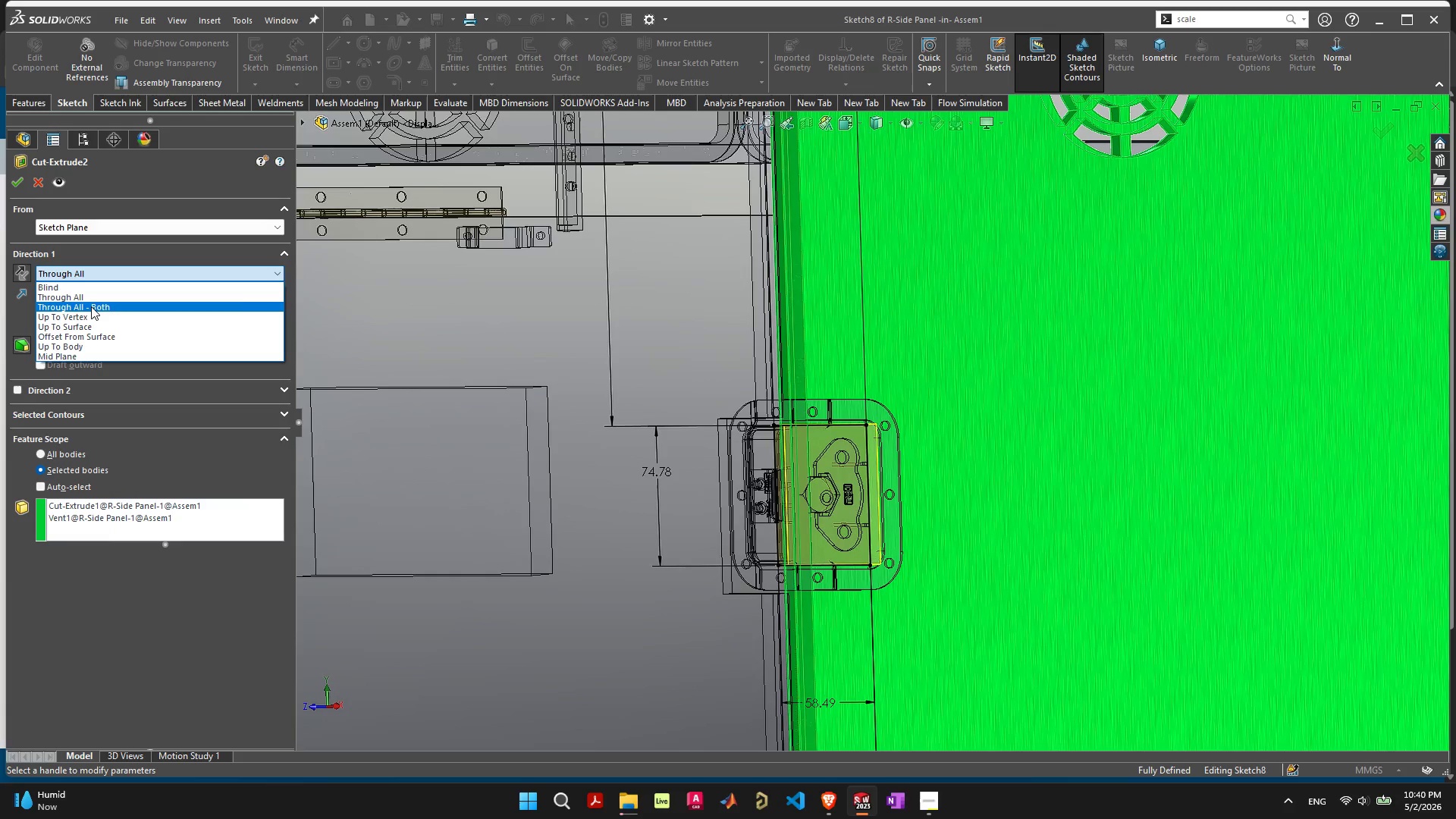 
left_click([91, 306])
 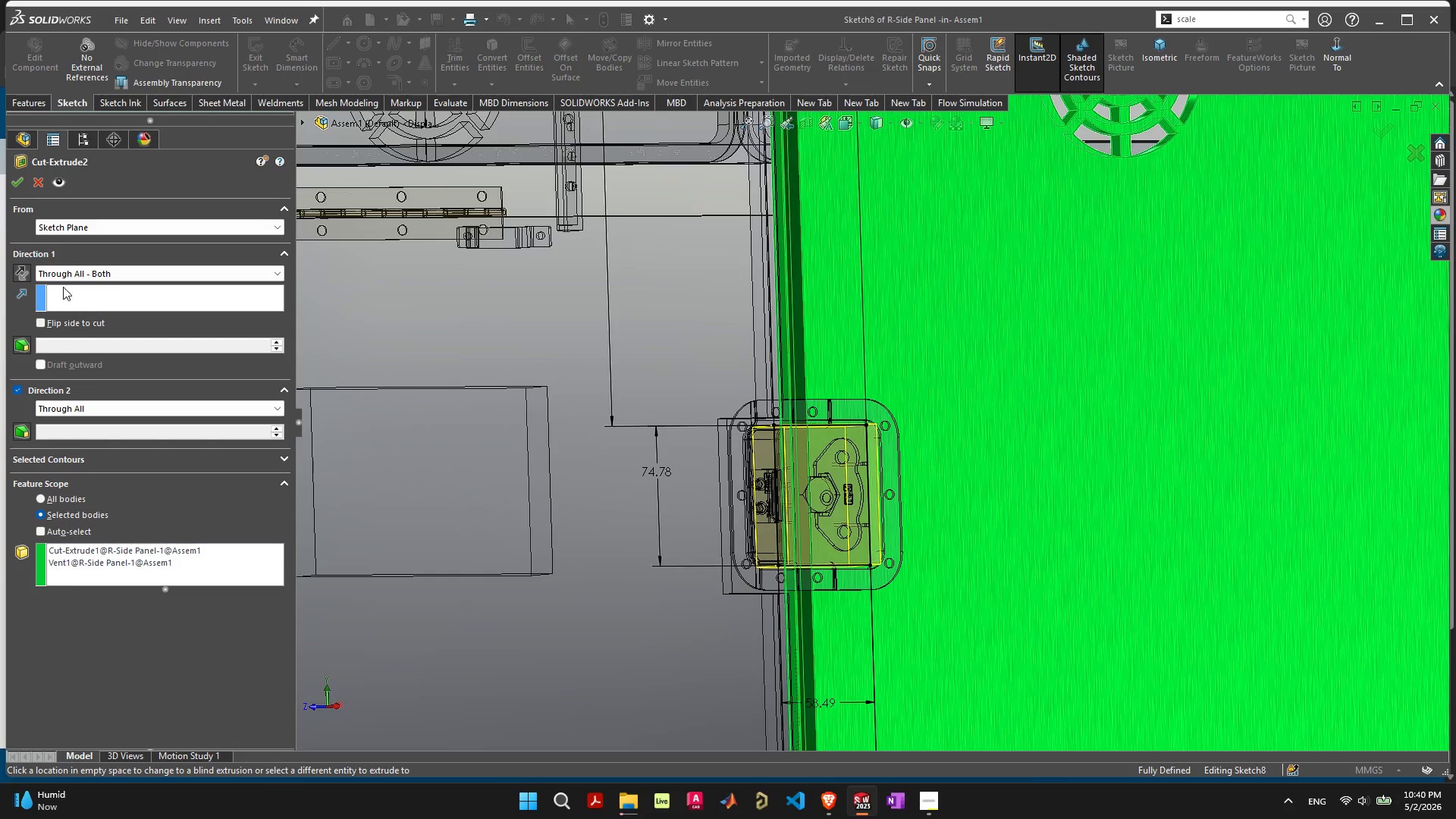 
left_click([14, 183])
 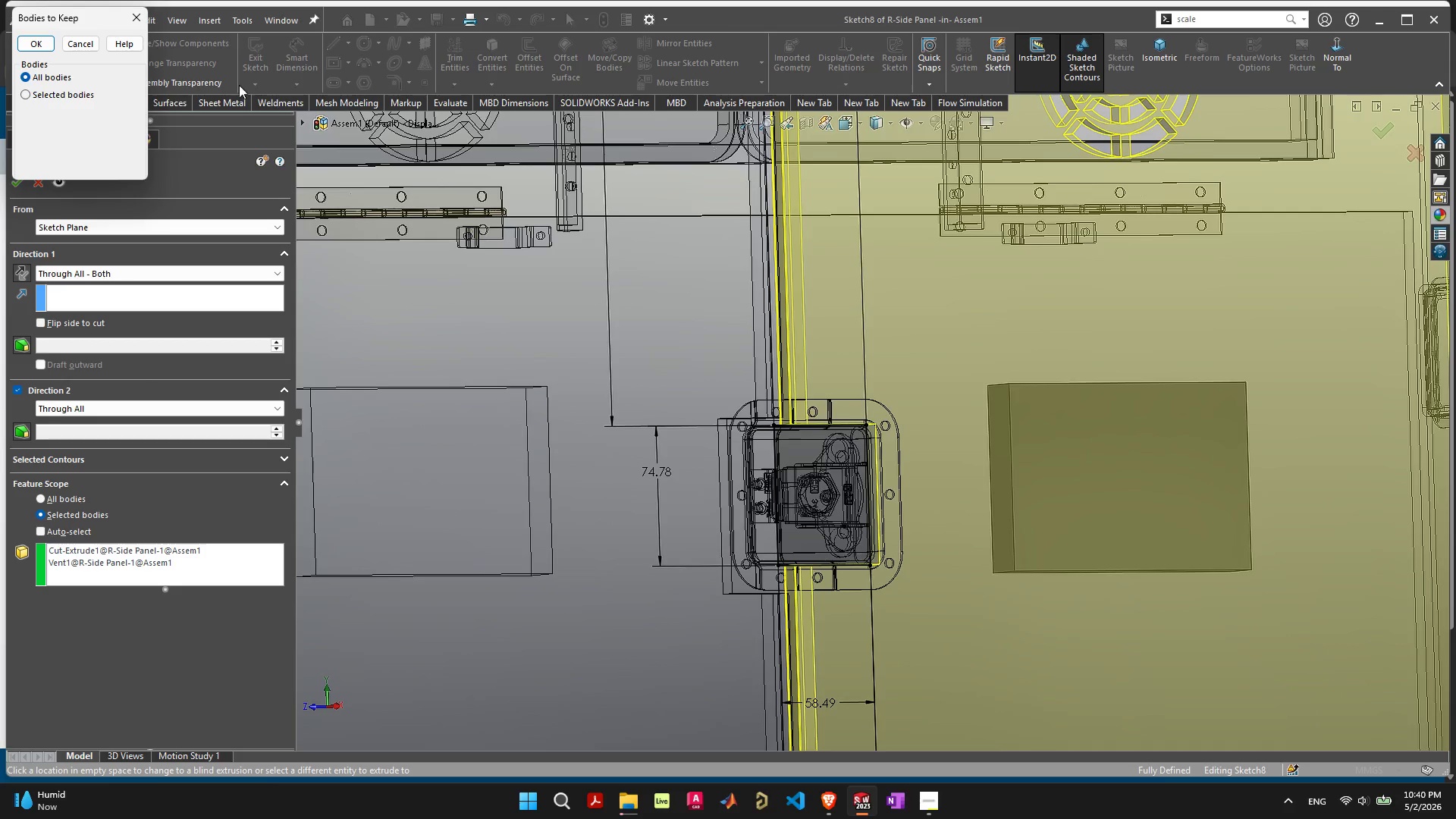 
left_click([38, 46])
 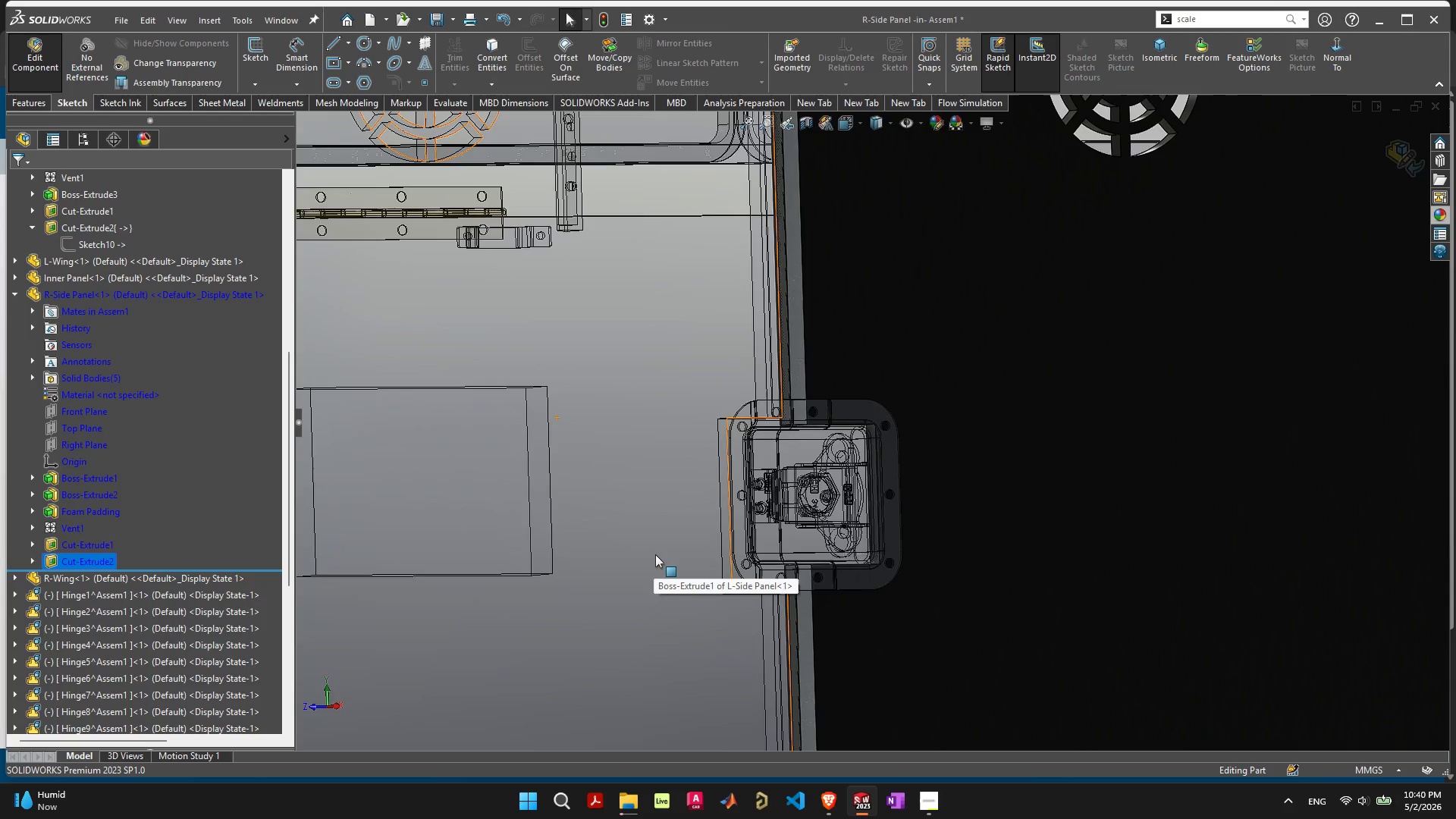 
scroll: coordinate [1163, 300], scroll_direction: down, amount: 8.0
 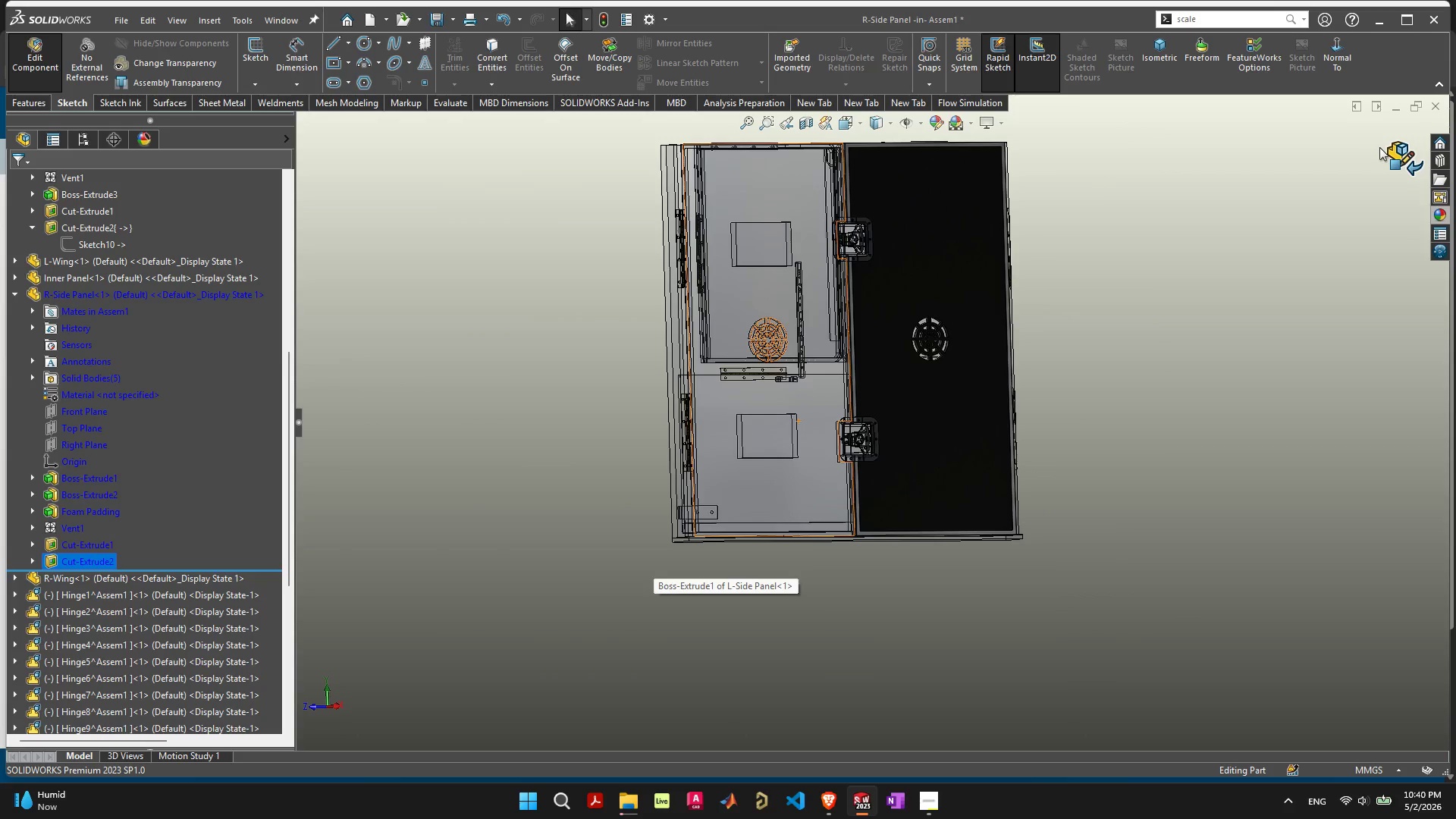 
left_click([1379, 147])
 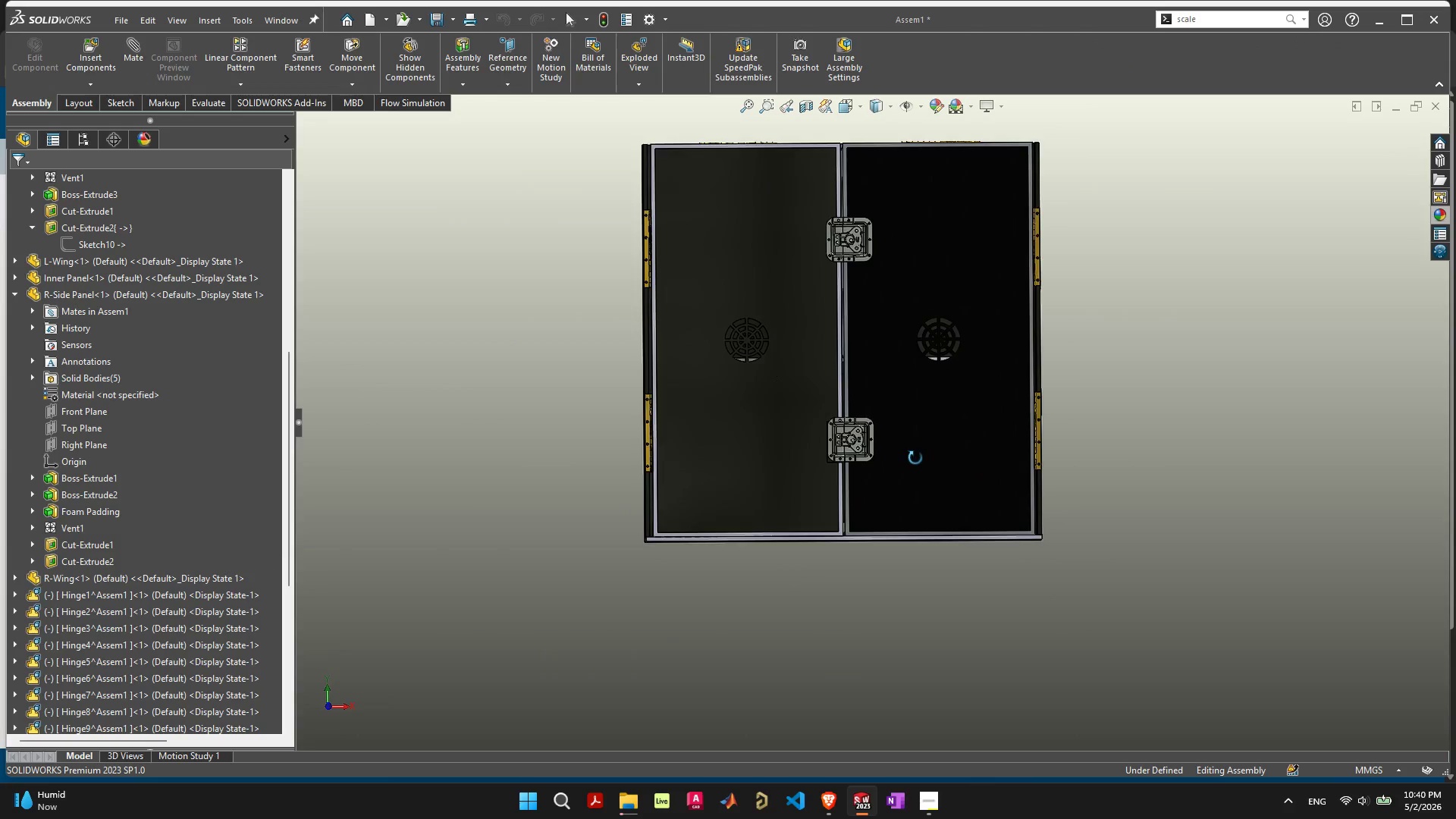 
scroll: coordinate [865, 449], scroll_direction: none, amount: 0.0
 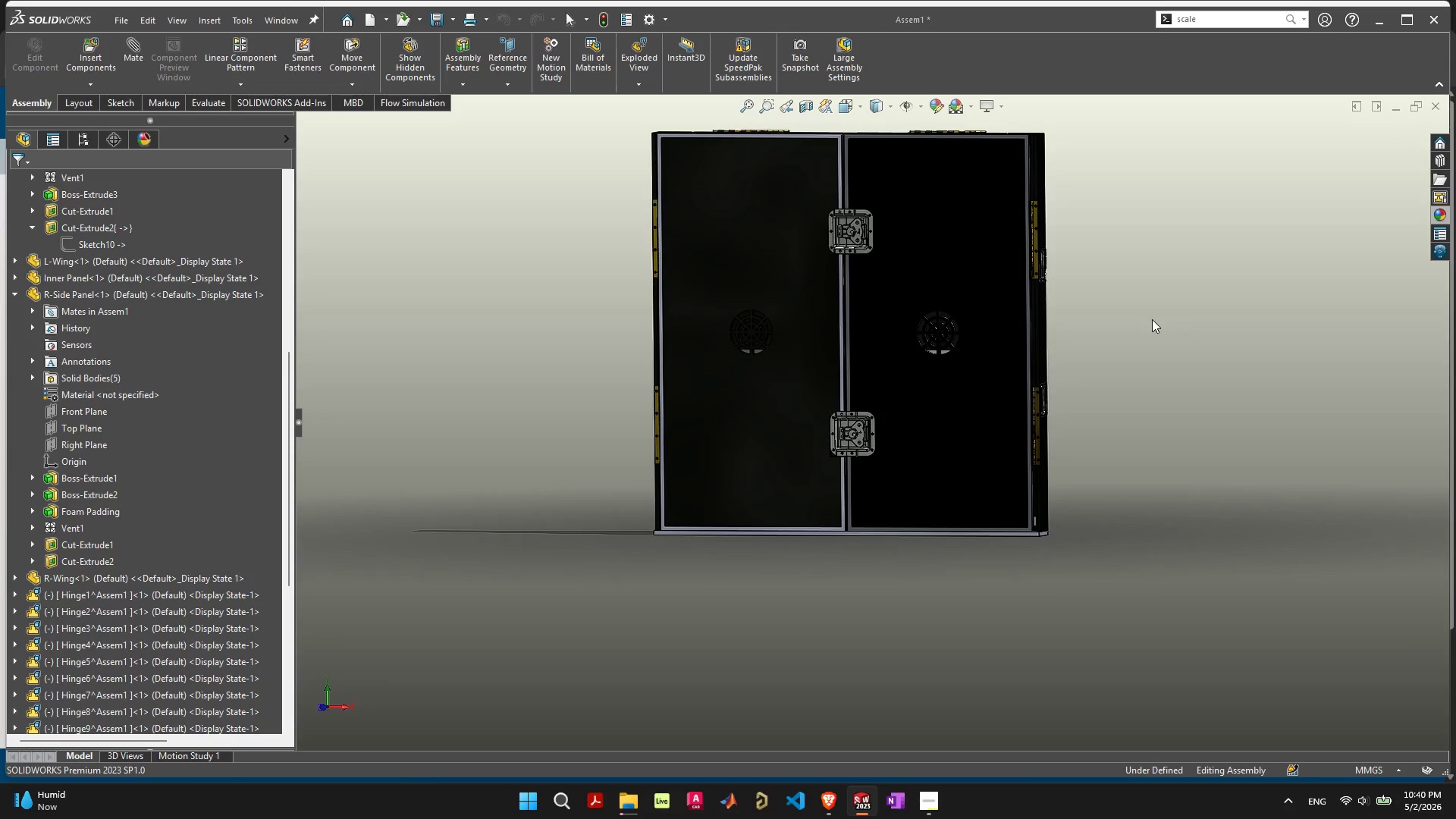 
wait(5.91)
 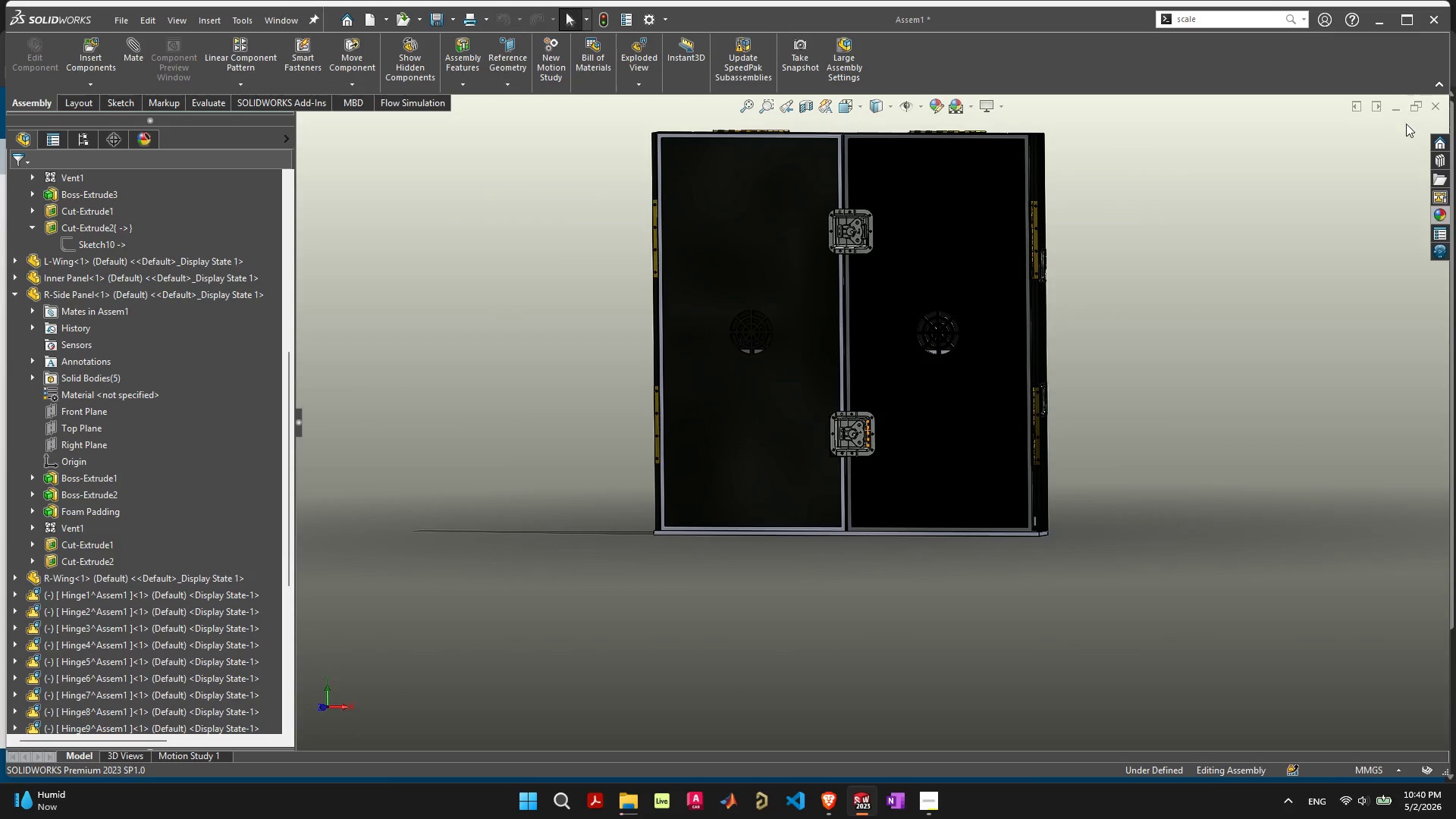 
scroll: coordinate [871, 207], scroll_direction: up, amount: 7.0
 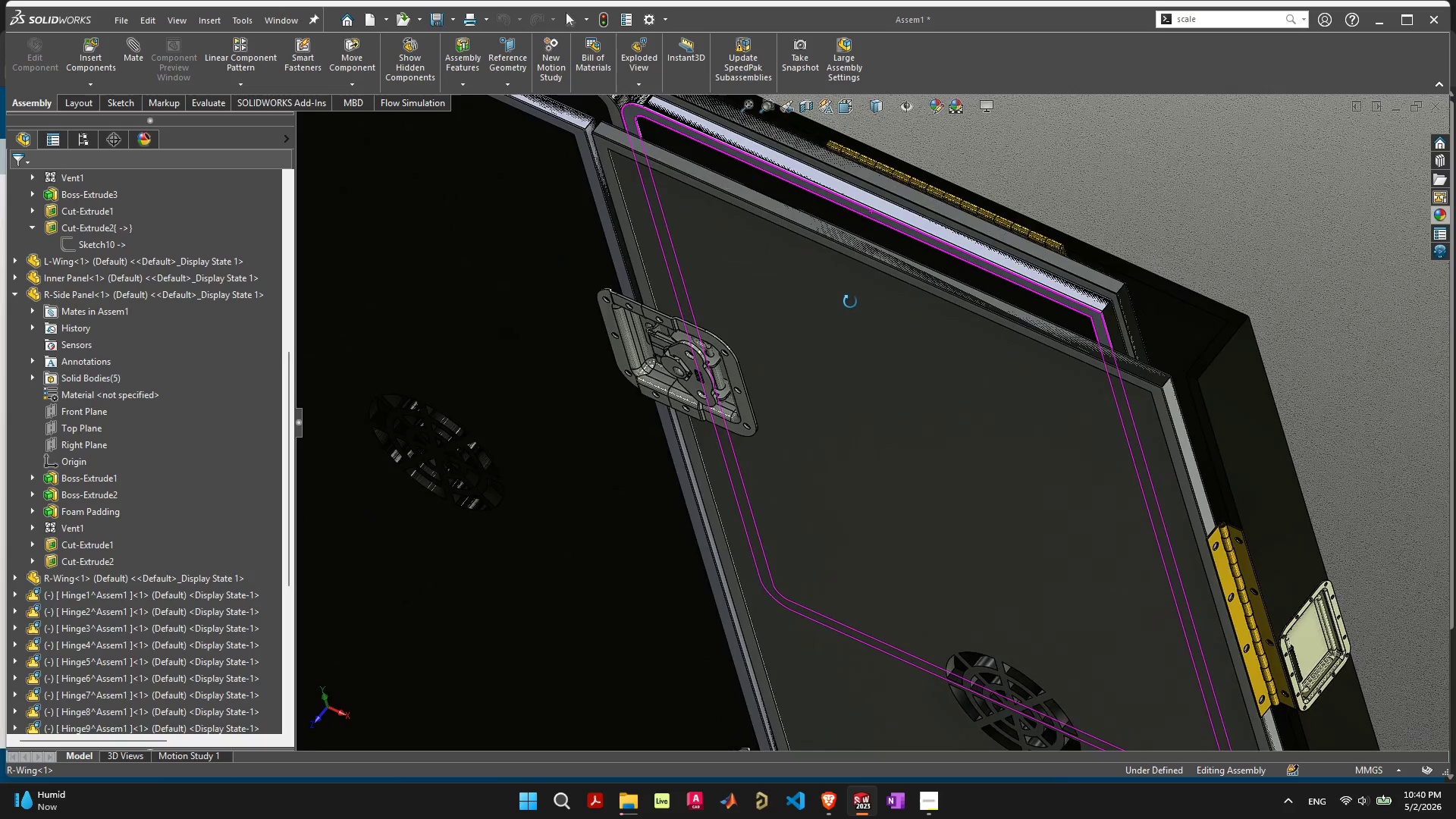 
scroll: coordinate [843, 340], scroll_direction: down, amount: 6.0
 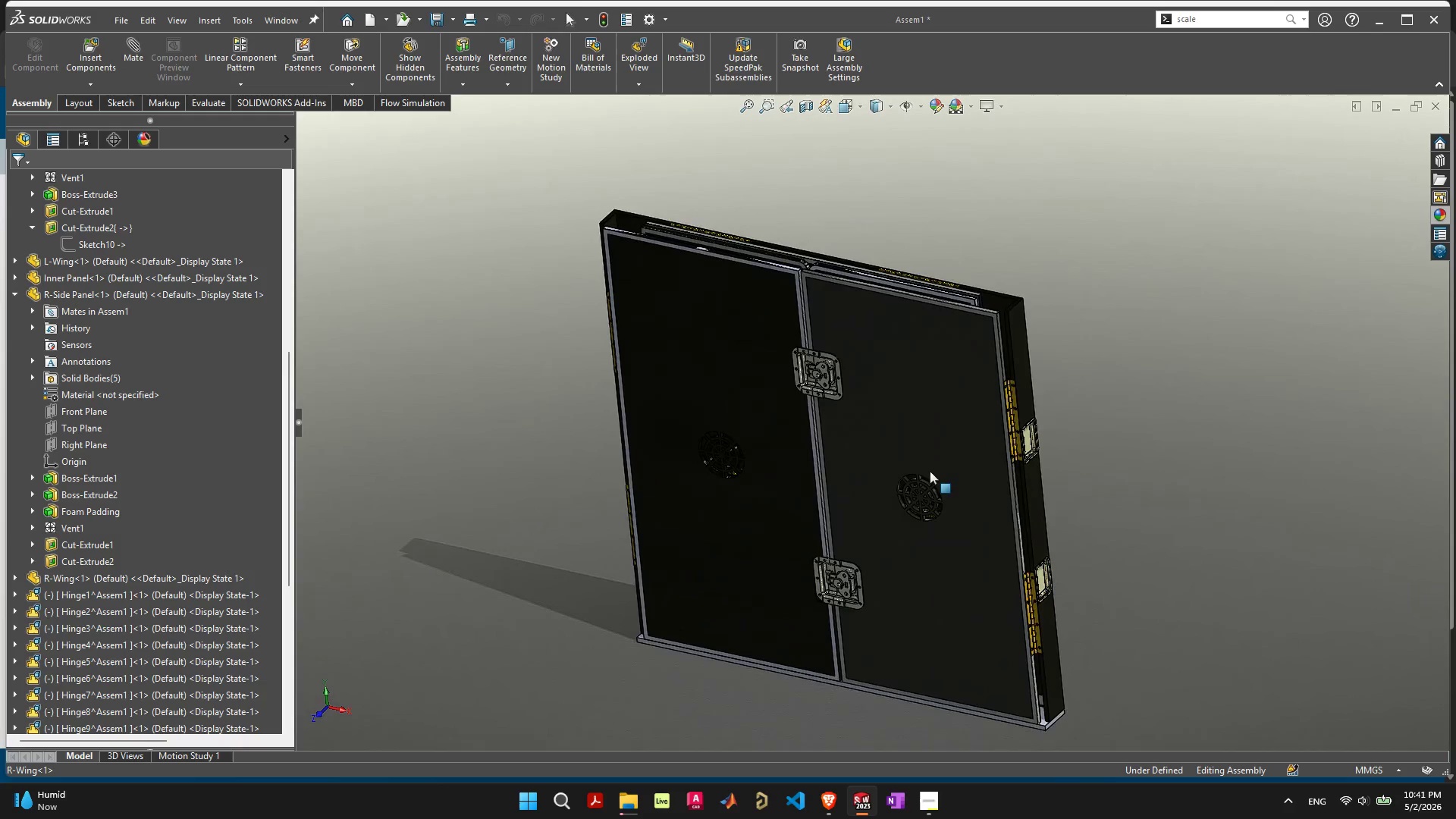 
key(Control+S)
 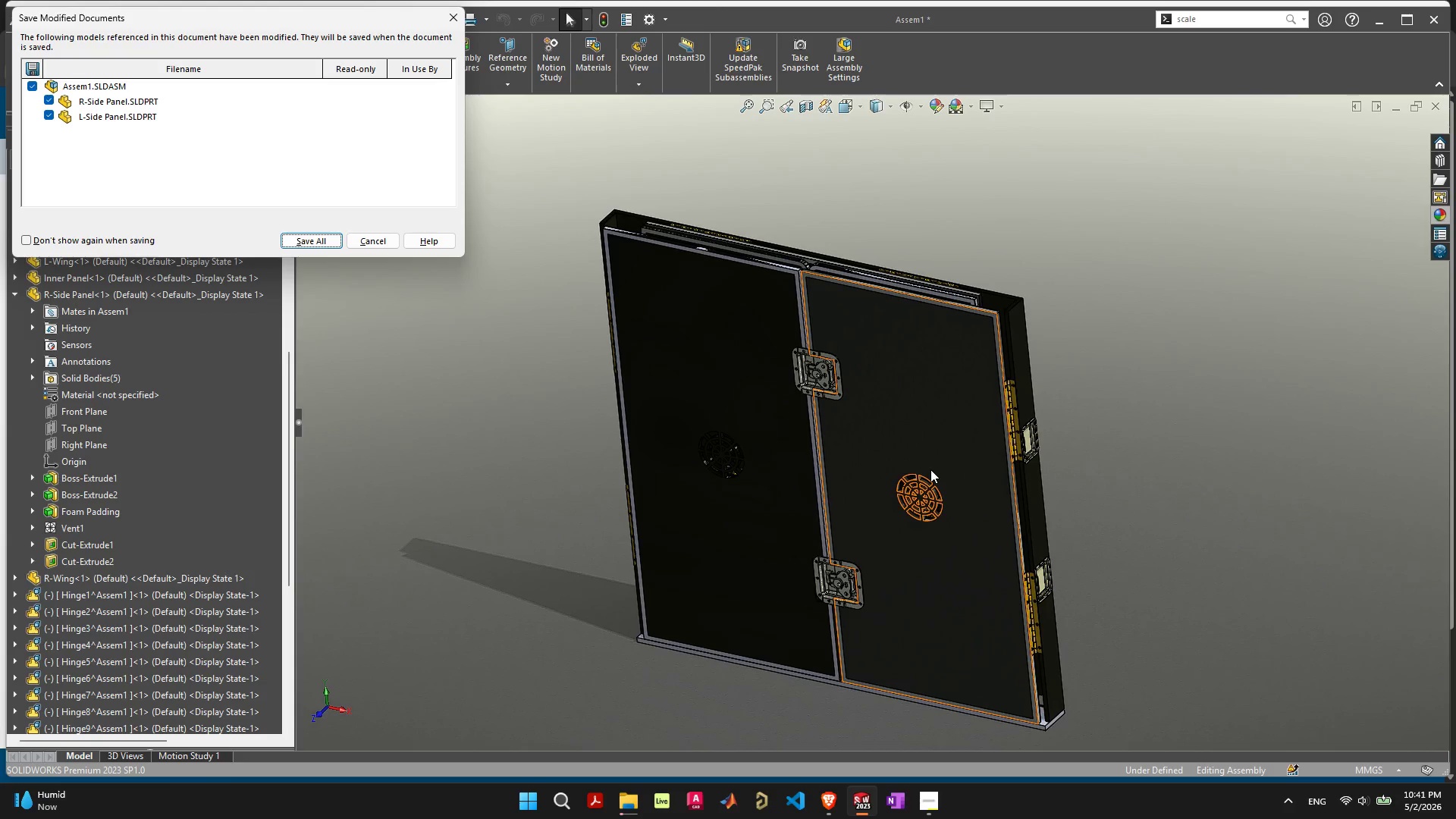 
key(Enter)
 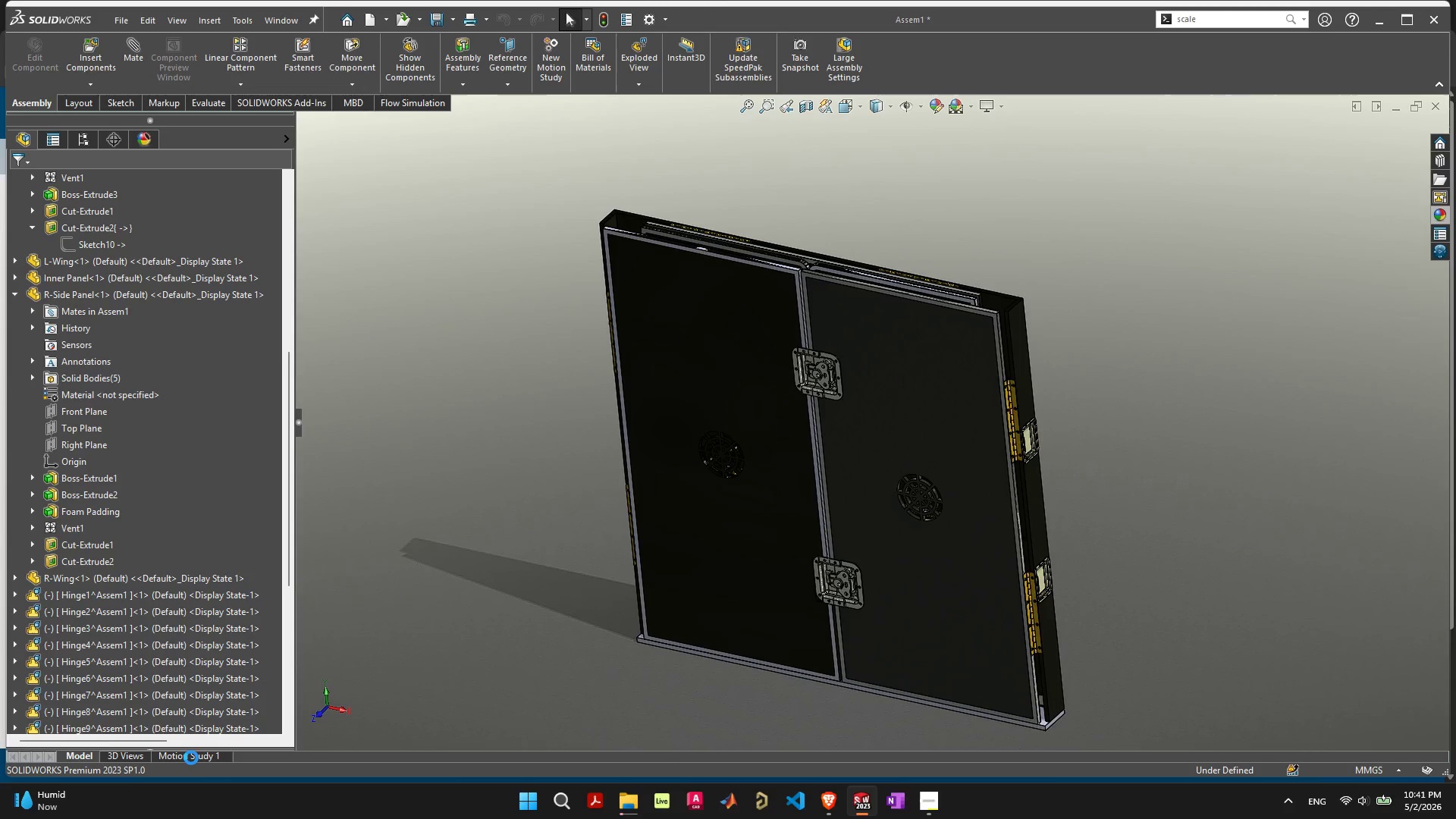 
wait(6.06)
 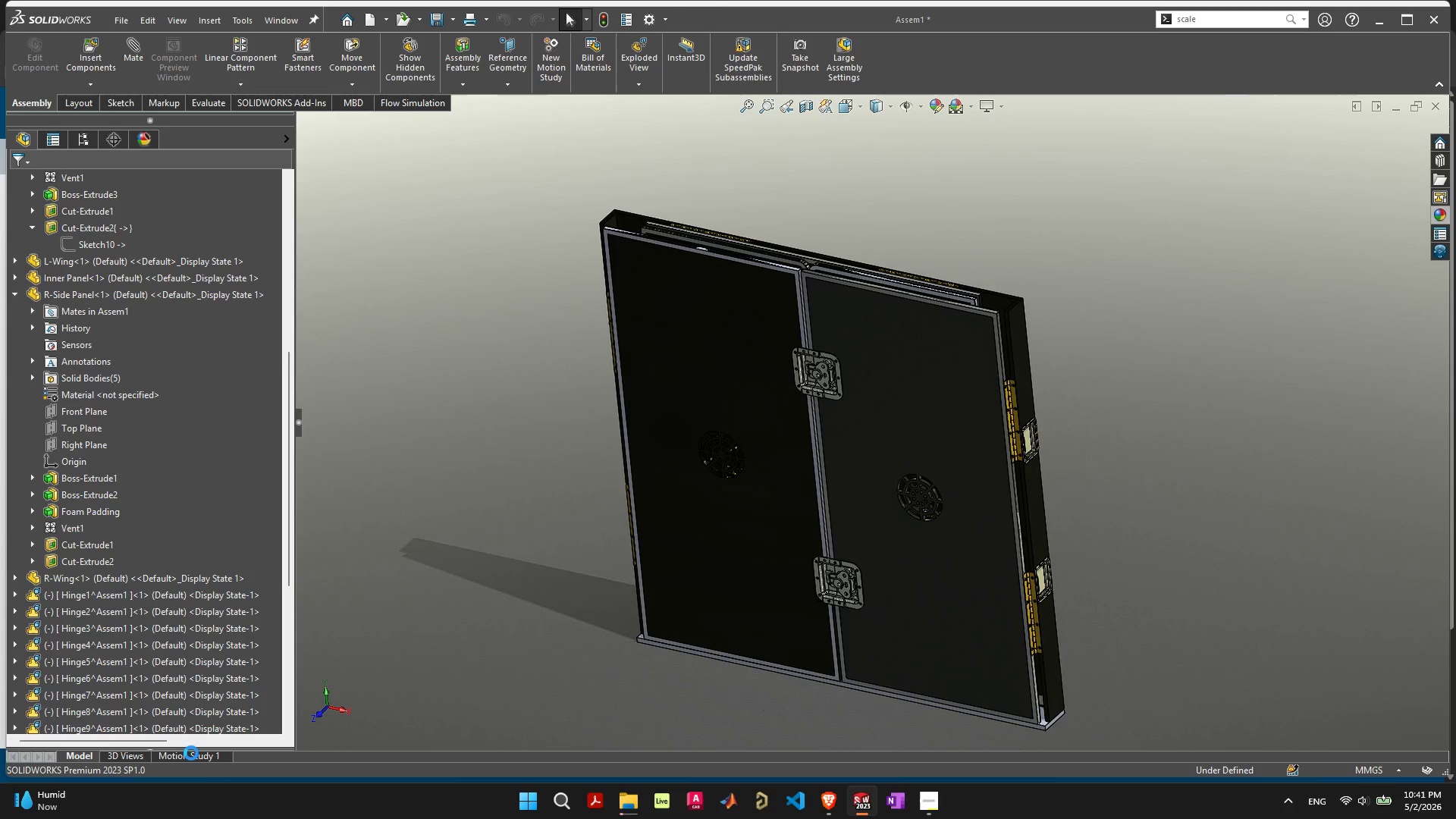 
left_click([191, 758])
 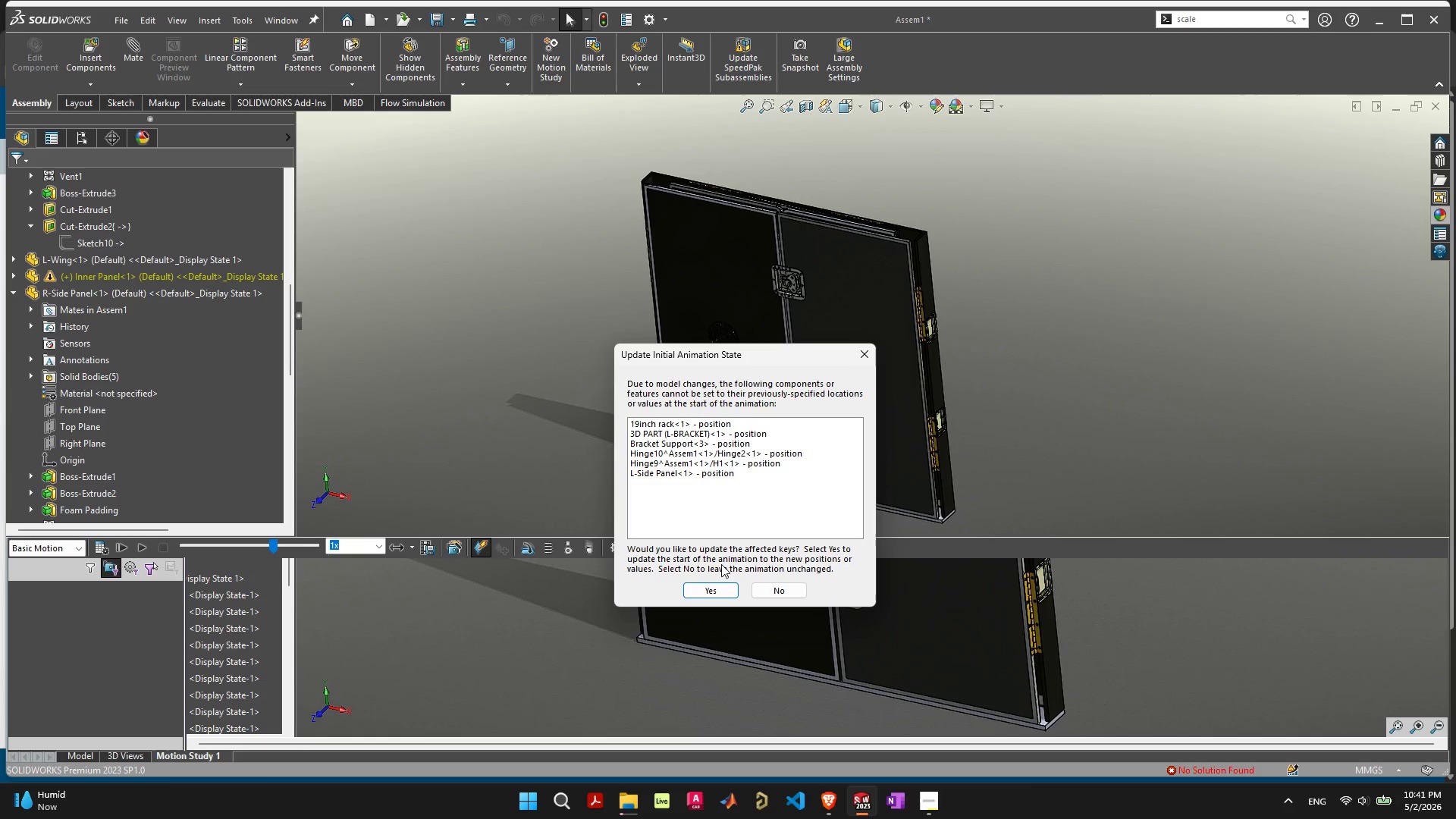 
wait(12.09)
 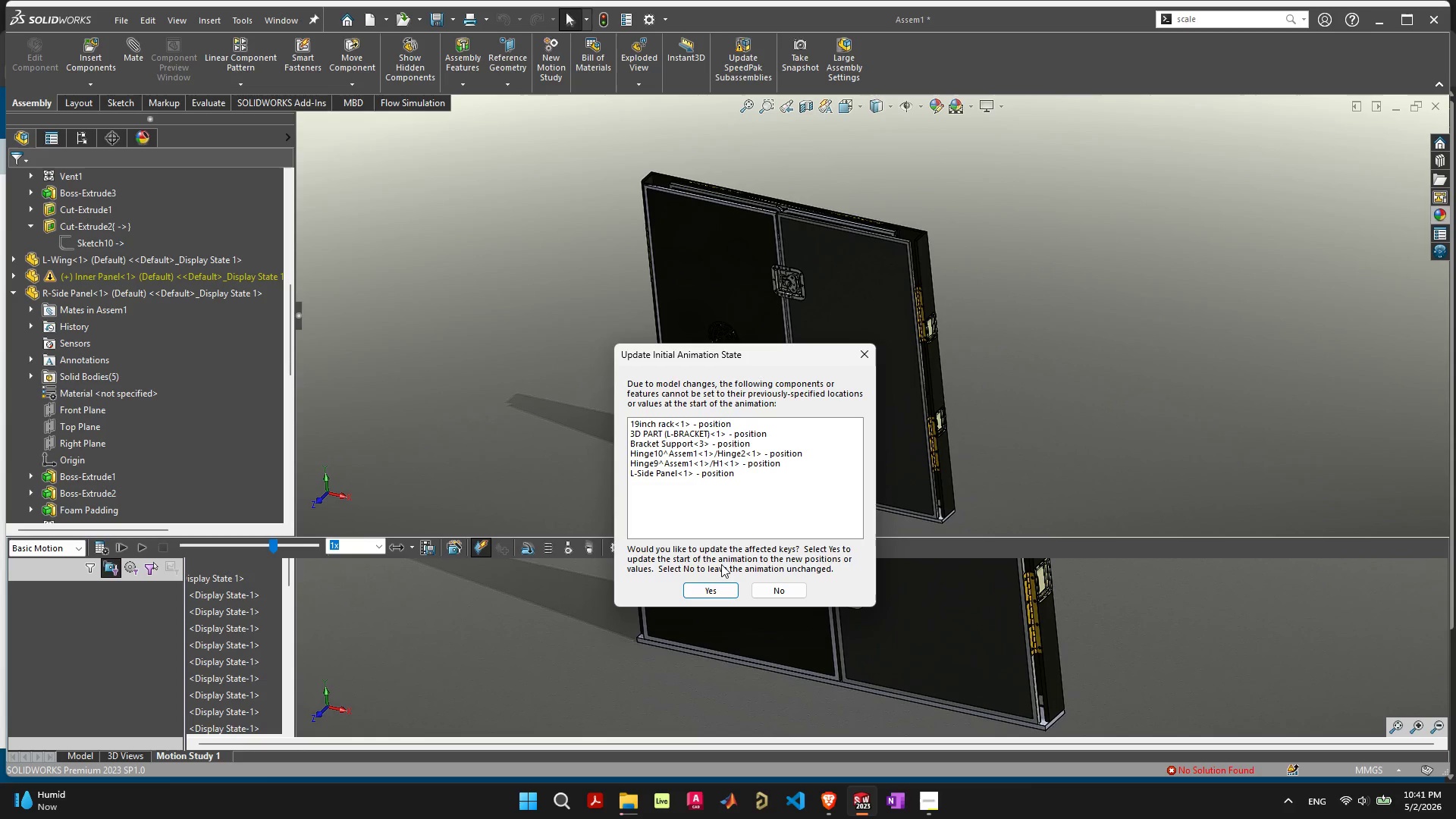 
left_click([717, 587])
 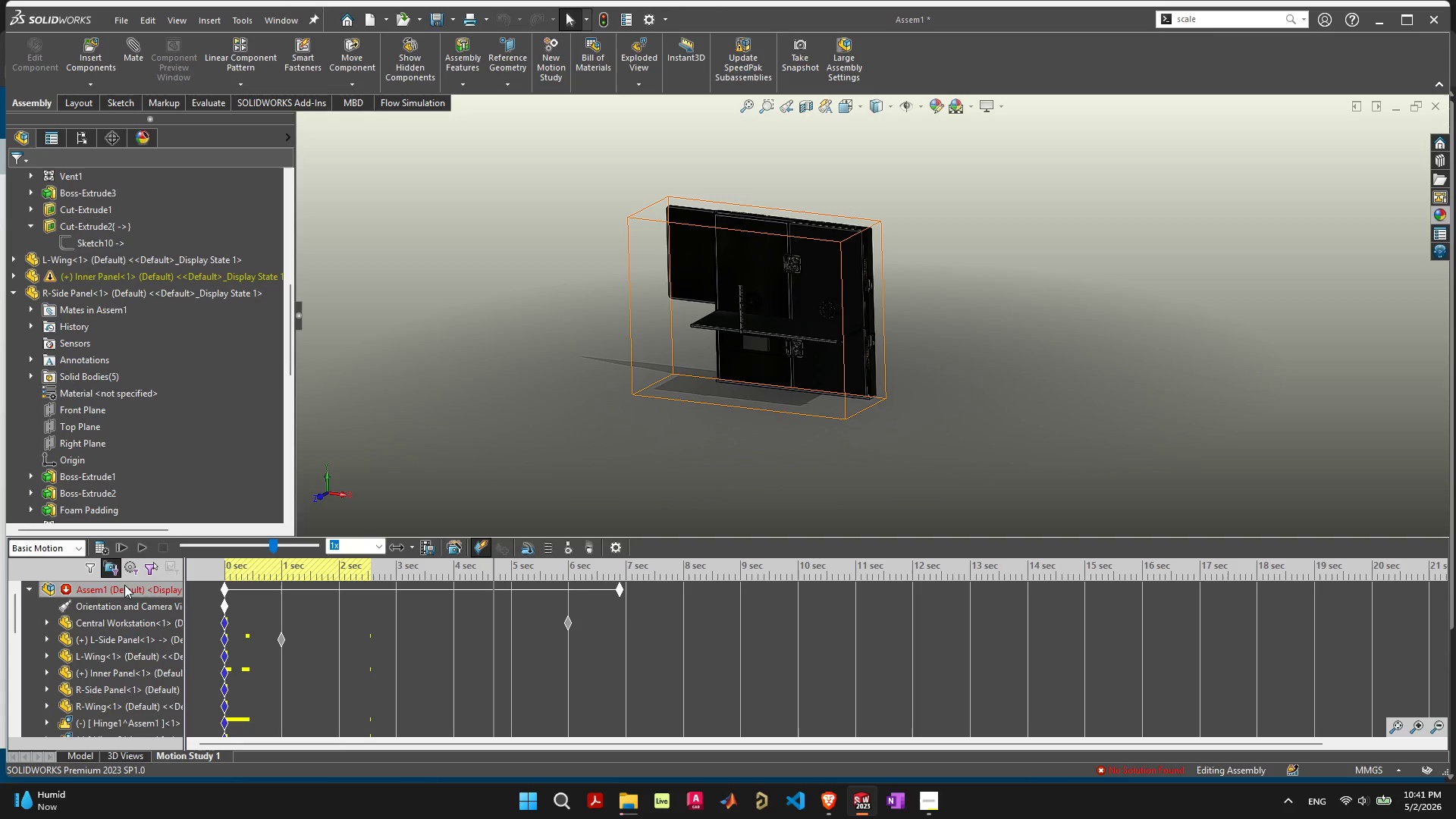 
scroll: coordinate [97, 609], scroll_direction: down, amount: 13.0
 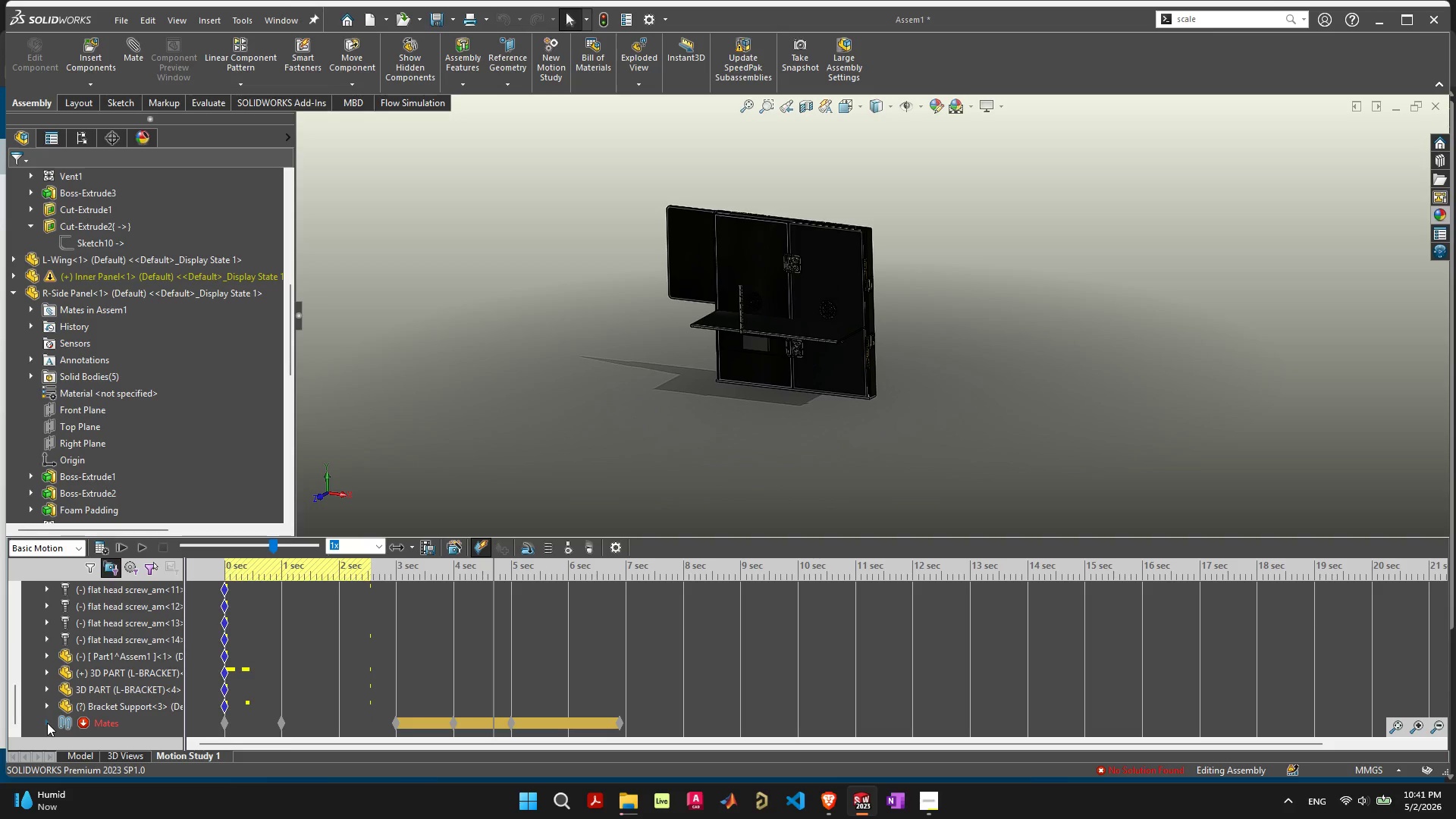 
mouse_move([92, 544])
 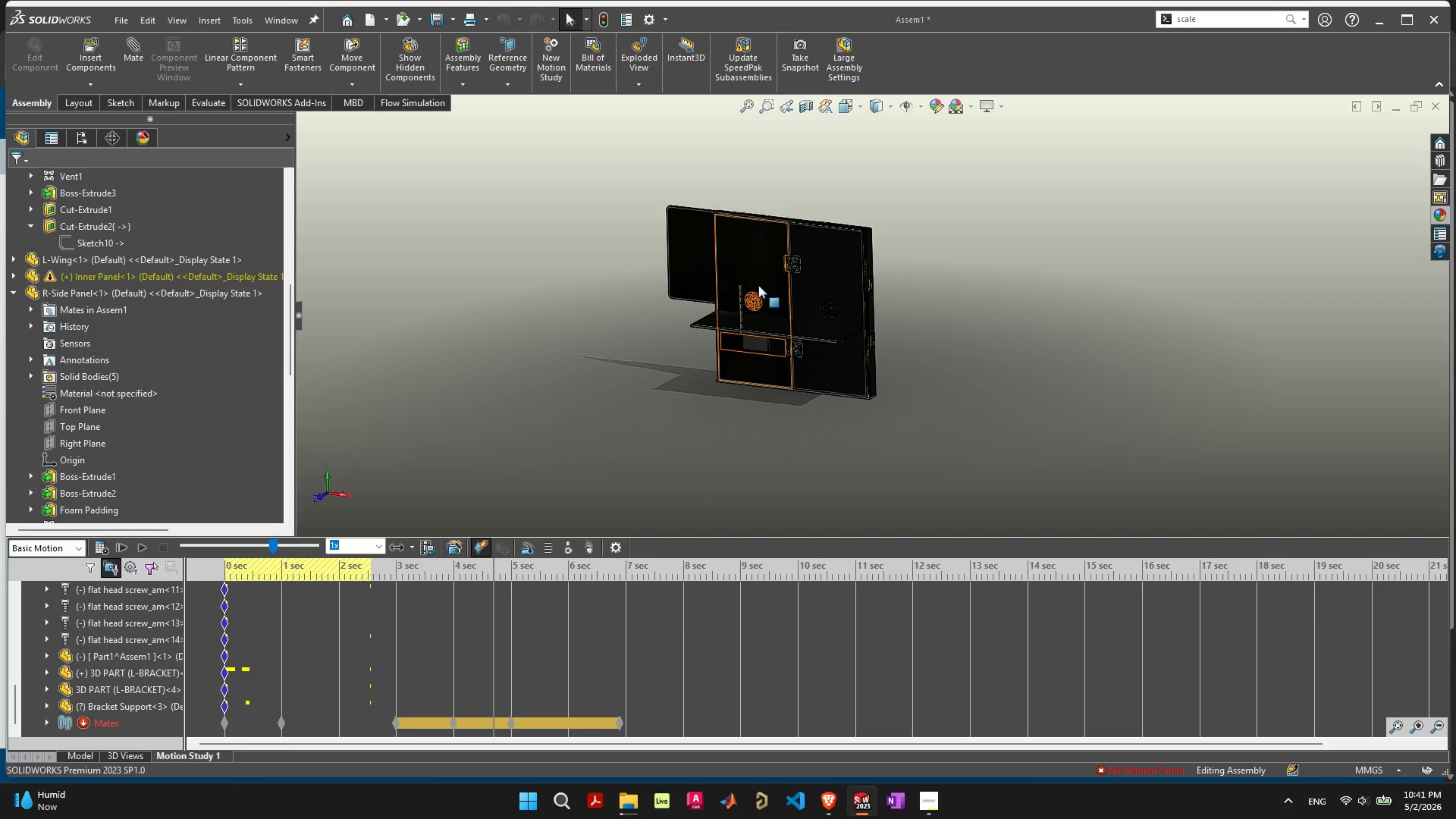 
scroll: coordinate [776, 316], scroll_direction: up, amount: 6.0
 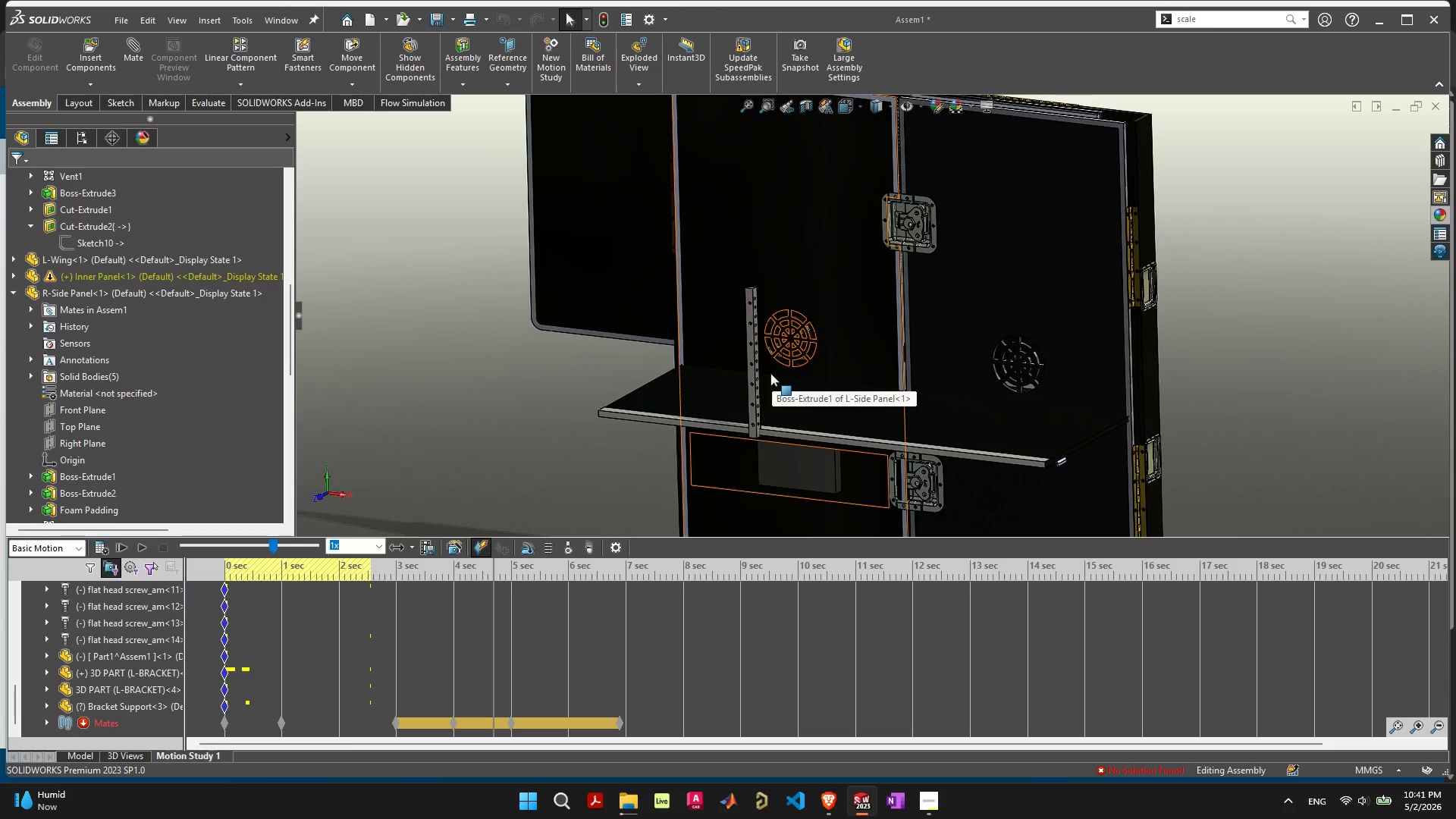 
scroll: coordinate [754, 369], scroll_direction: down, amount: 2.0
 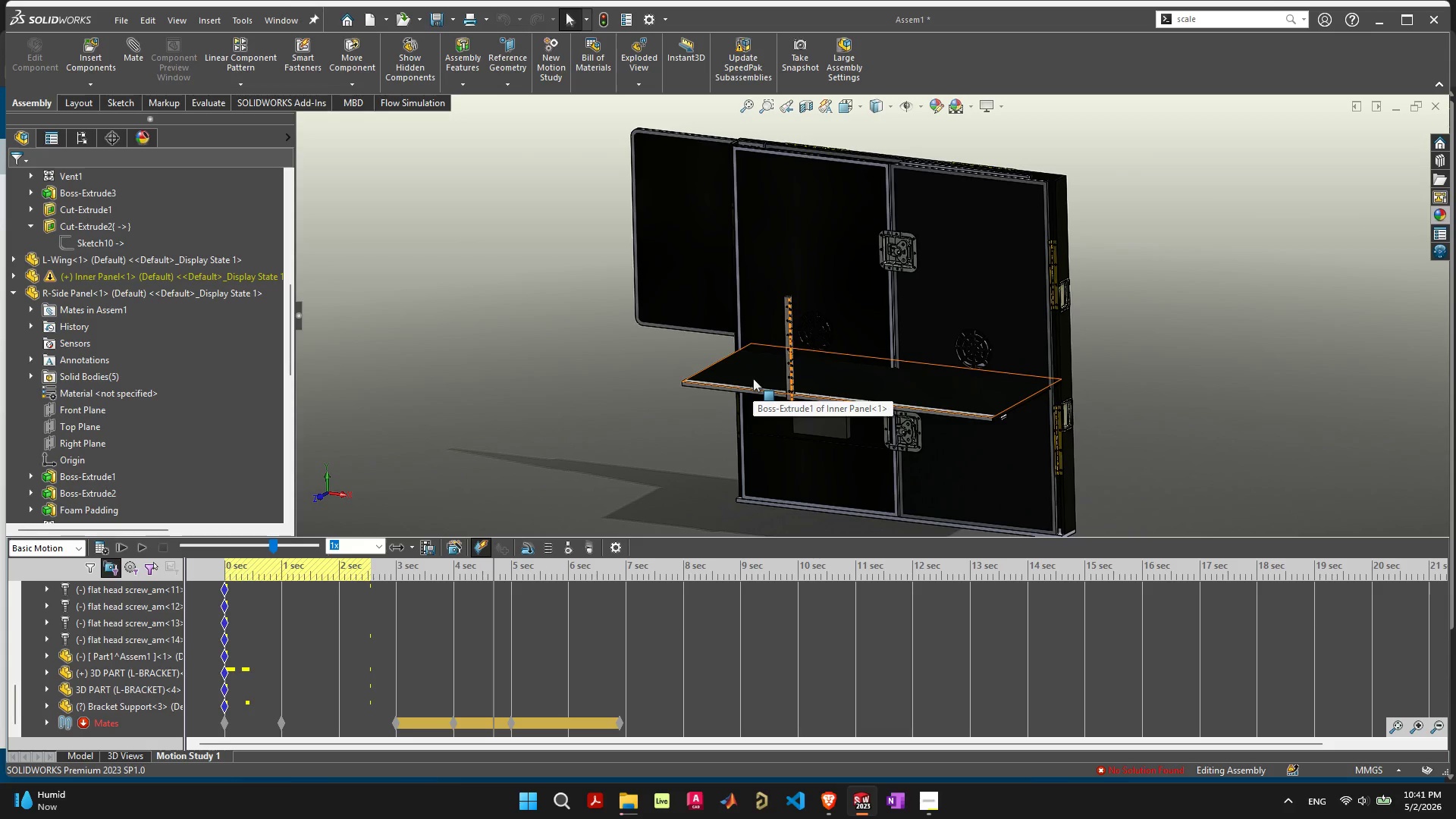 
left_click([753, 378])
 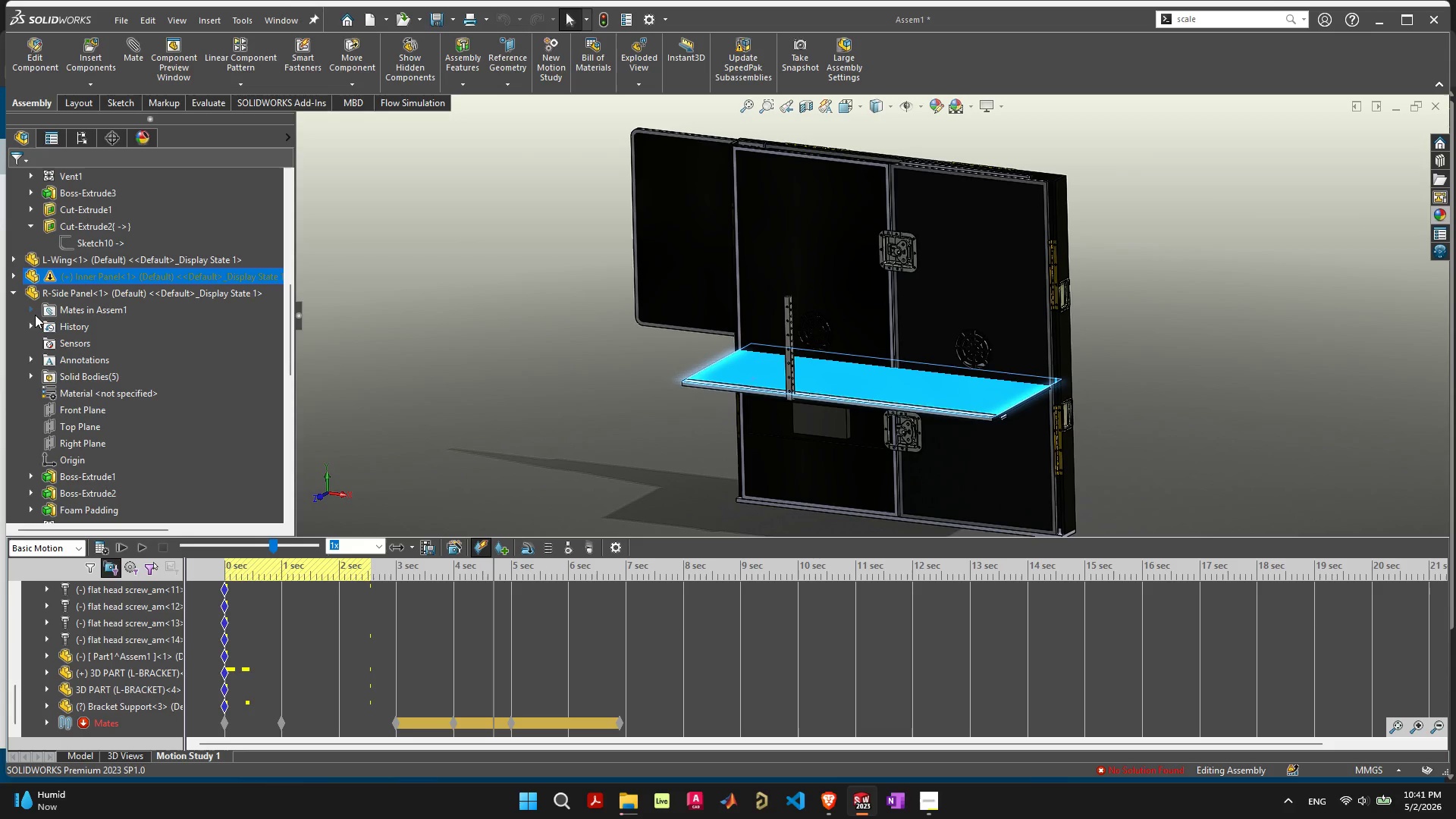 
left_click([14, 275])
 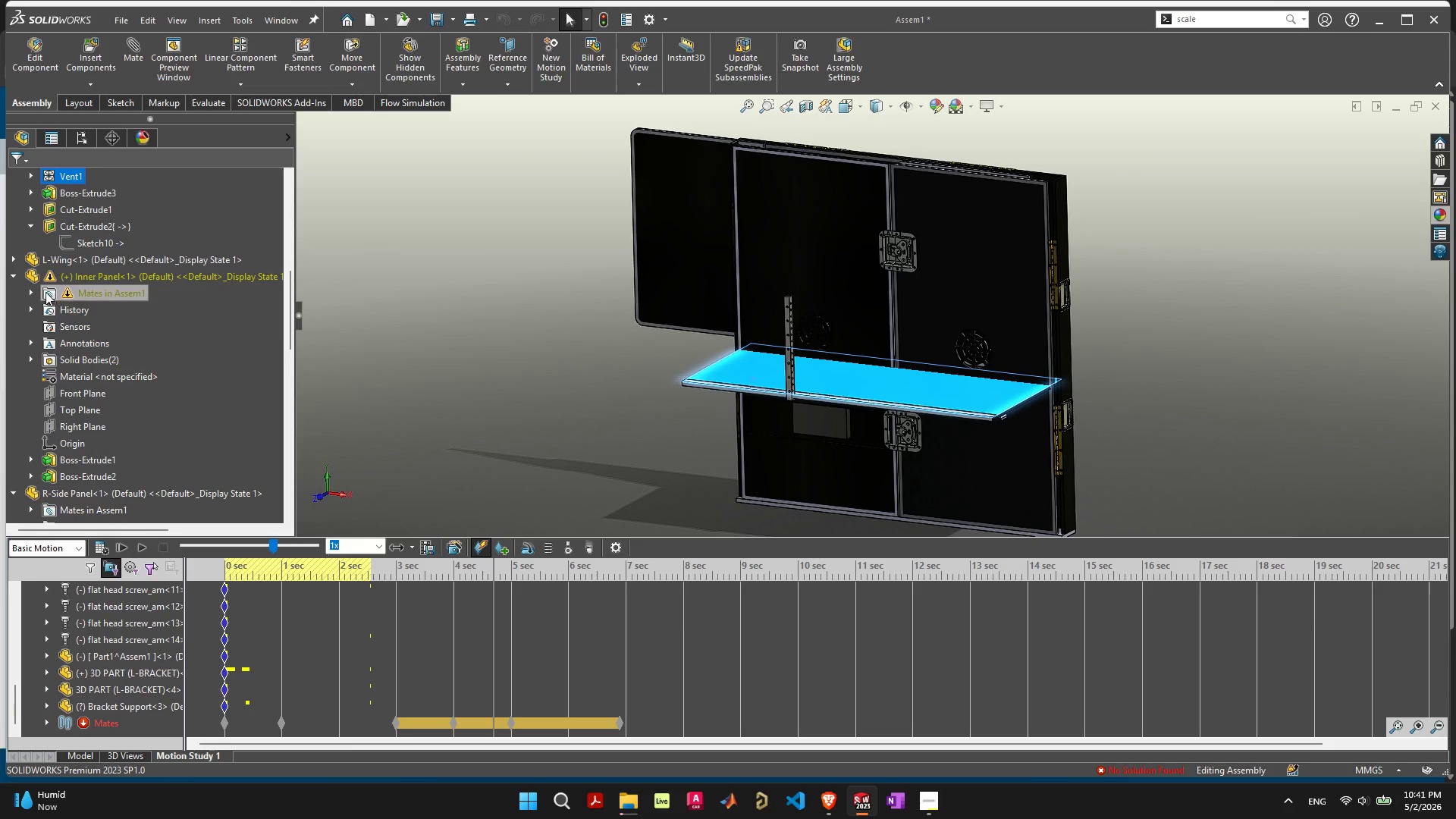 
left_click([34, 290])
 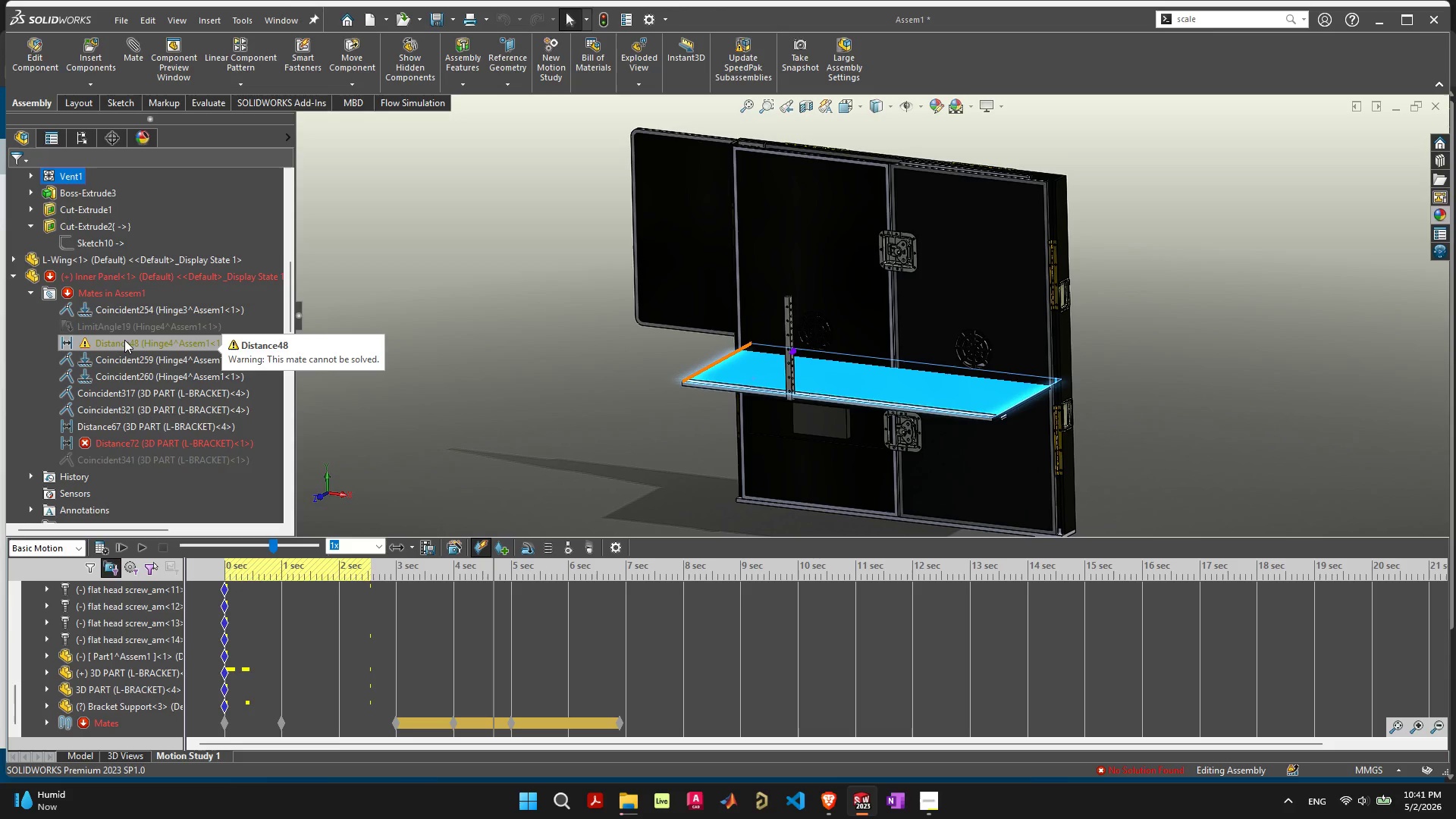 
wait(5.5)
 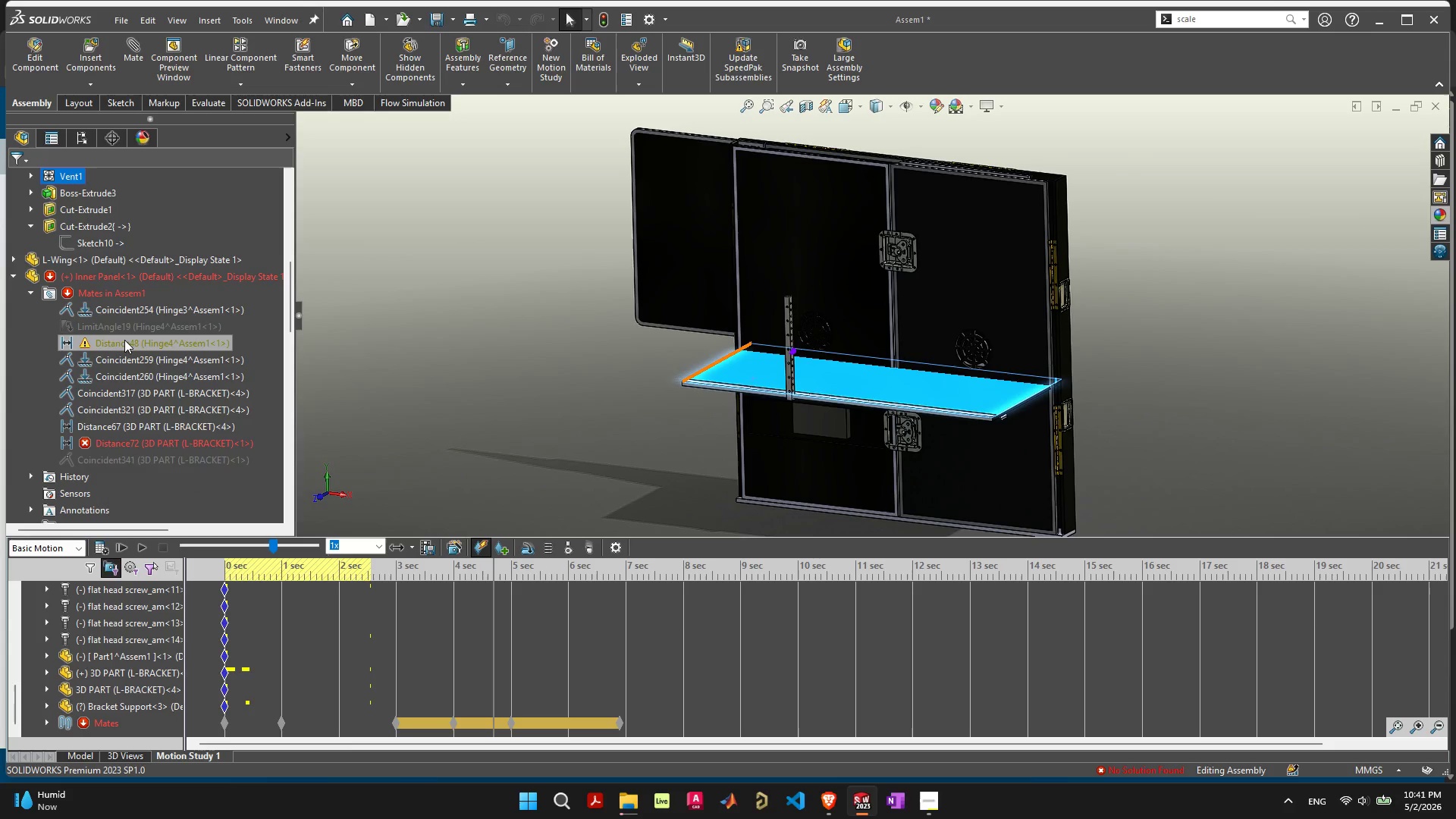 
left_click([72, 540])
 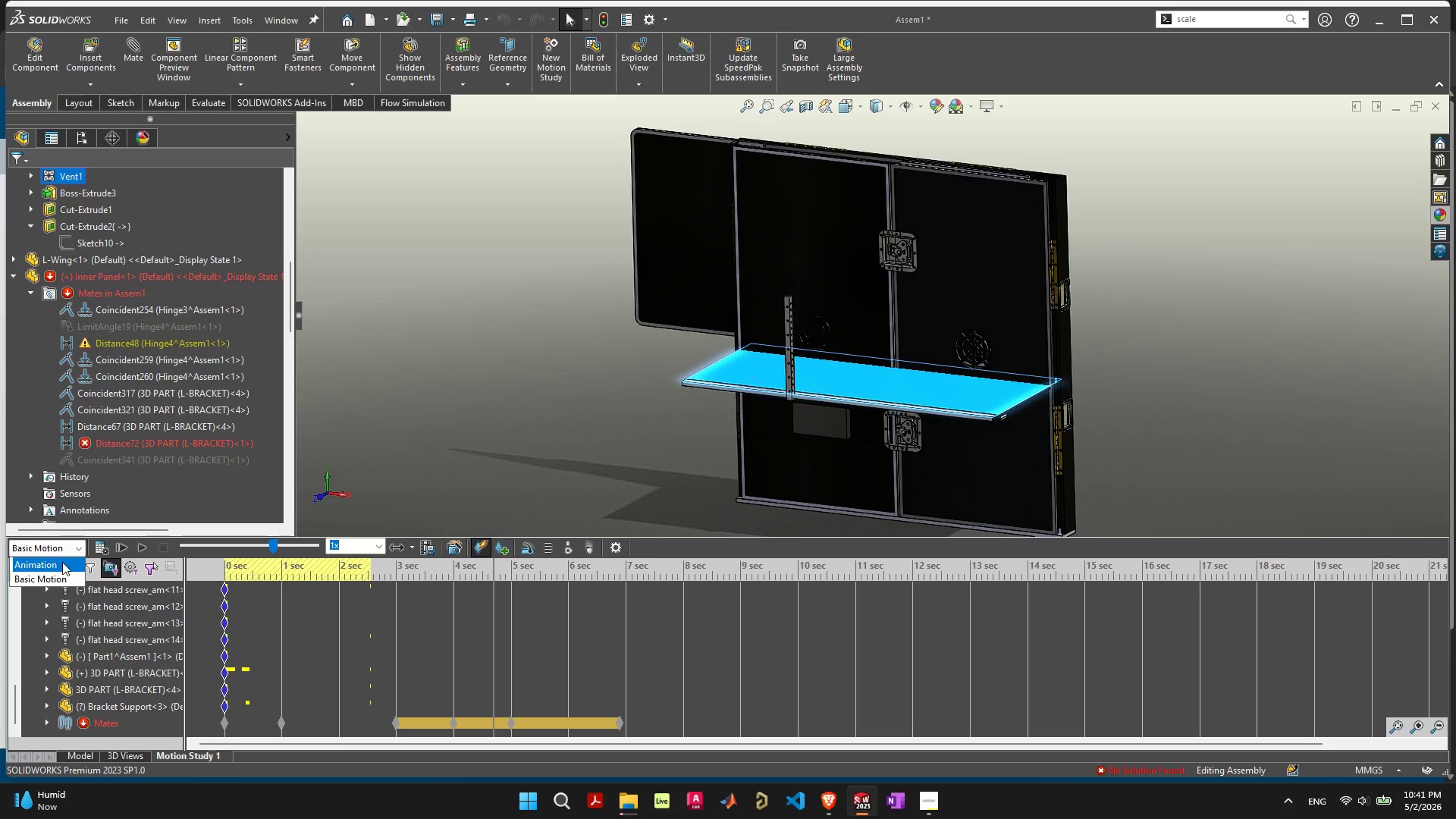 
left_click([62, 562])
 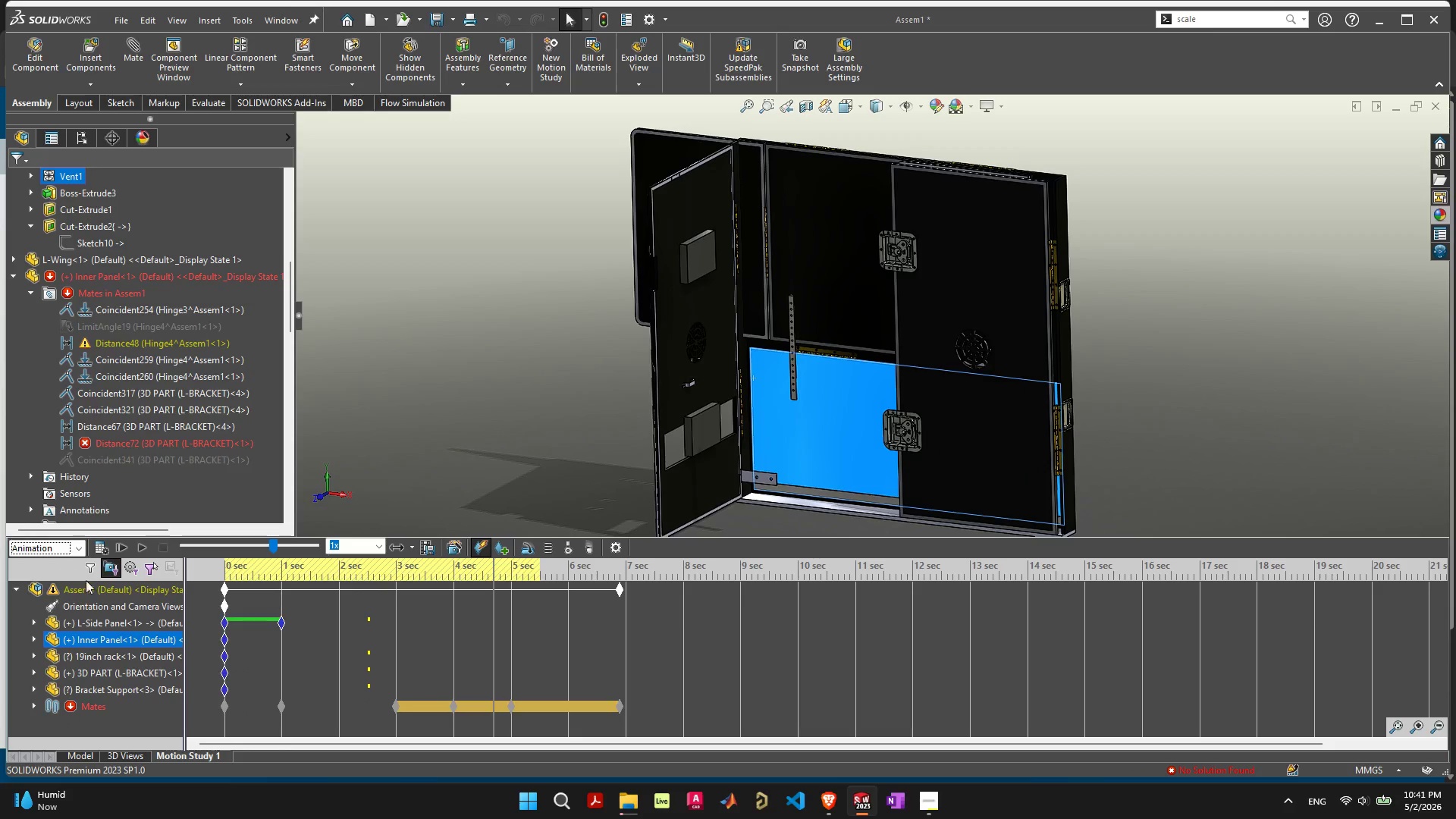 
scroll: coordinate [353, 645], scroll_direction: up, amount: 3.0
 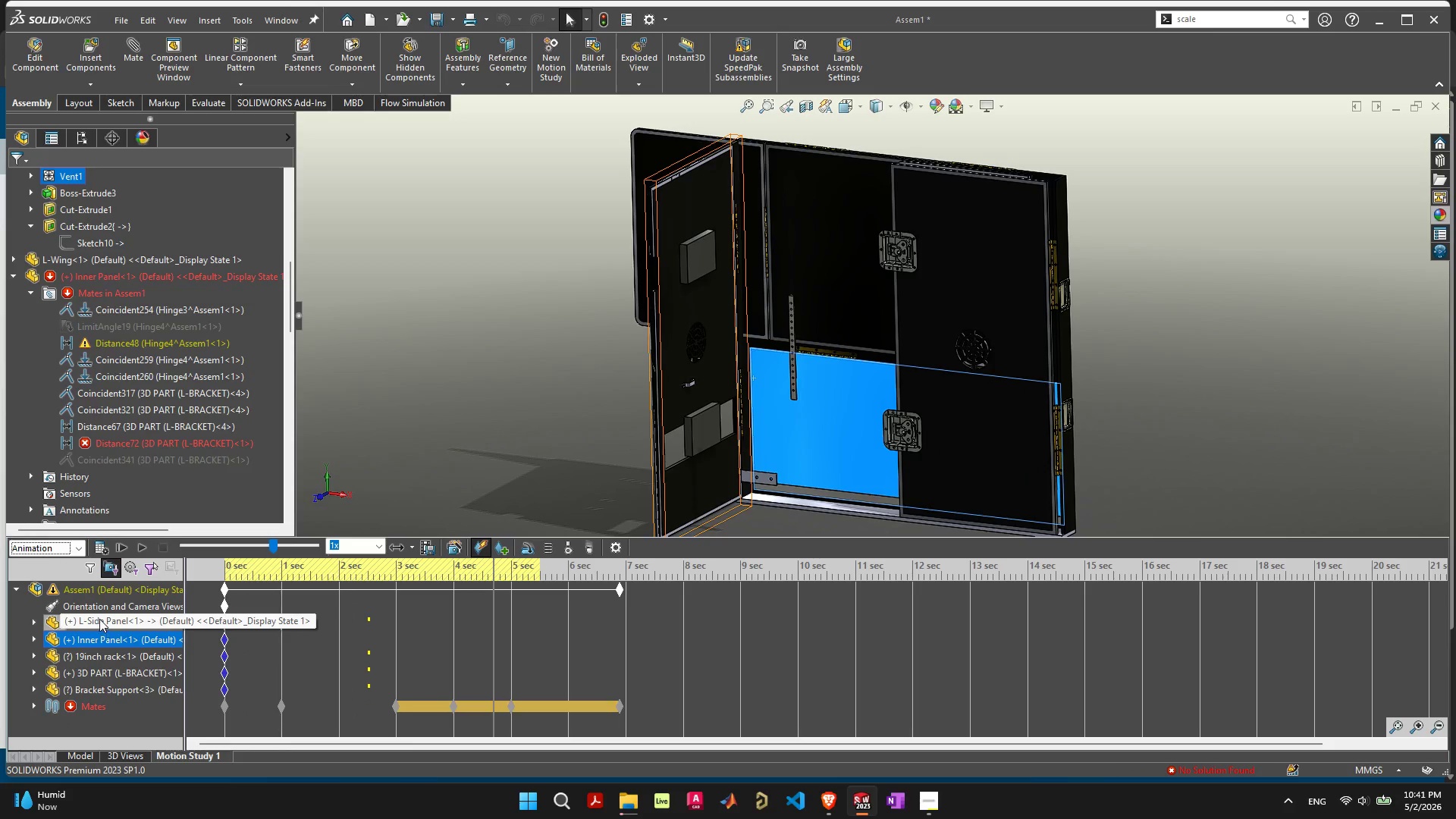 
scroll: coordinate [83, 641], scroll_direction: none, amount: 0.0
 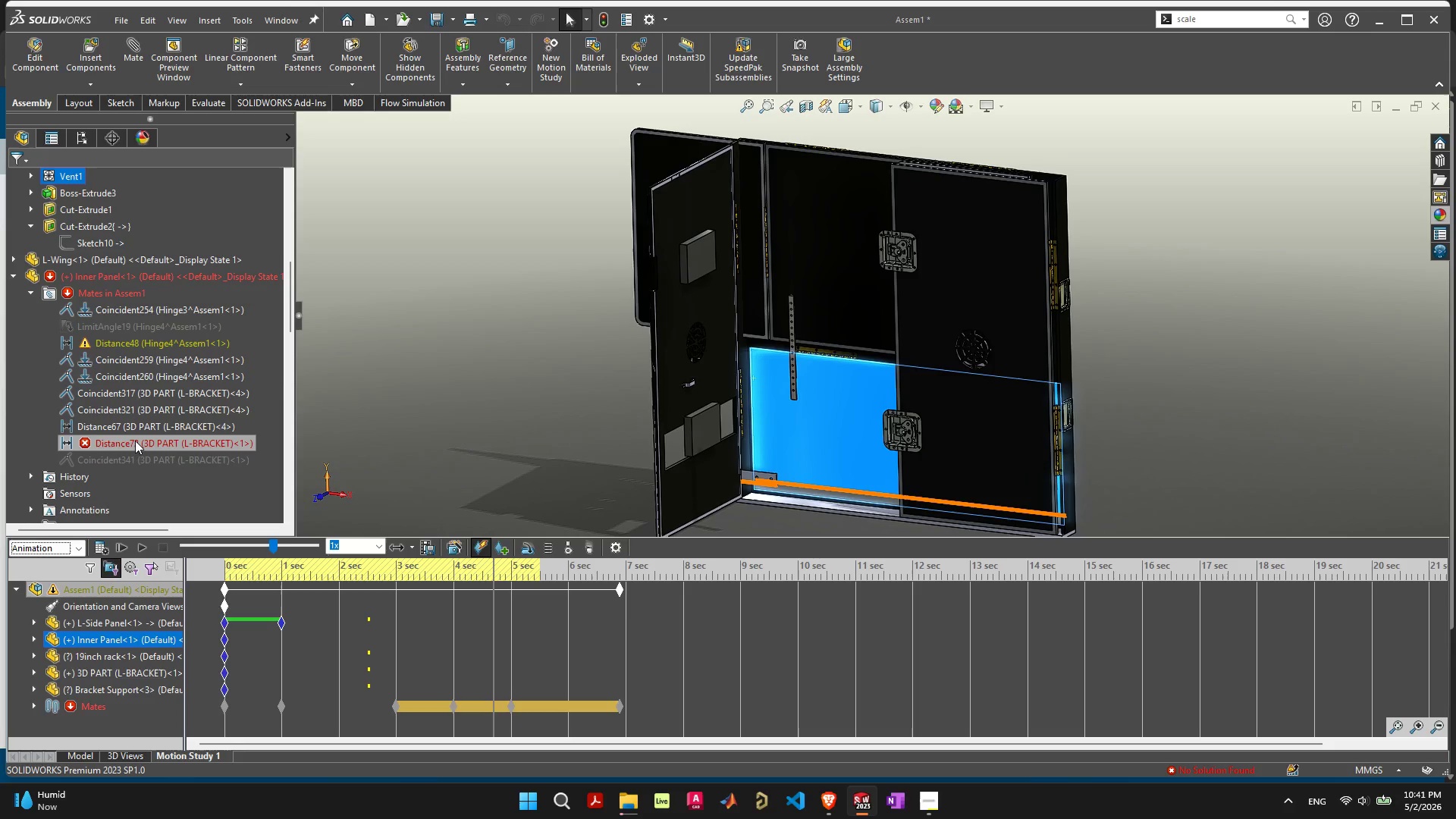 
wait(9.56)
 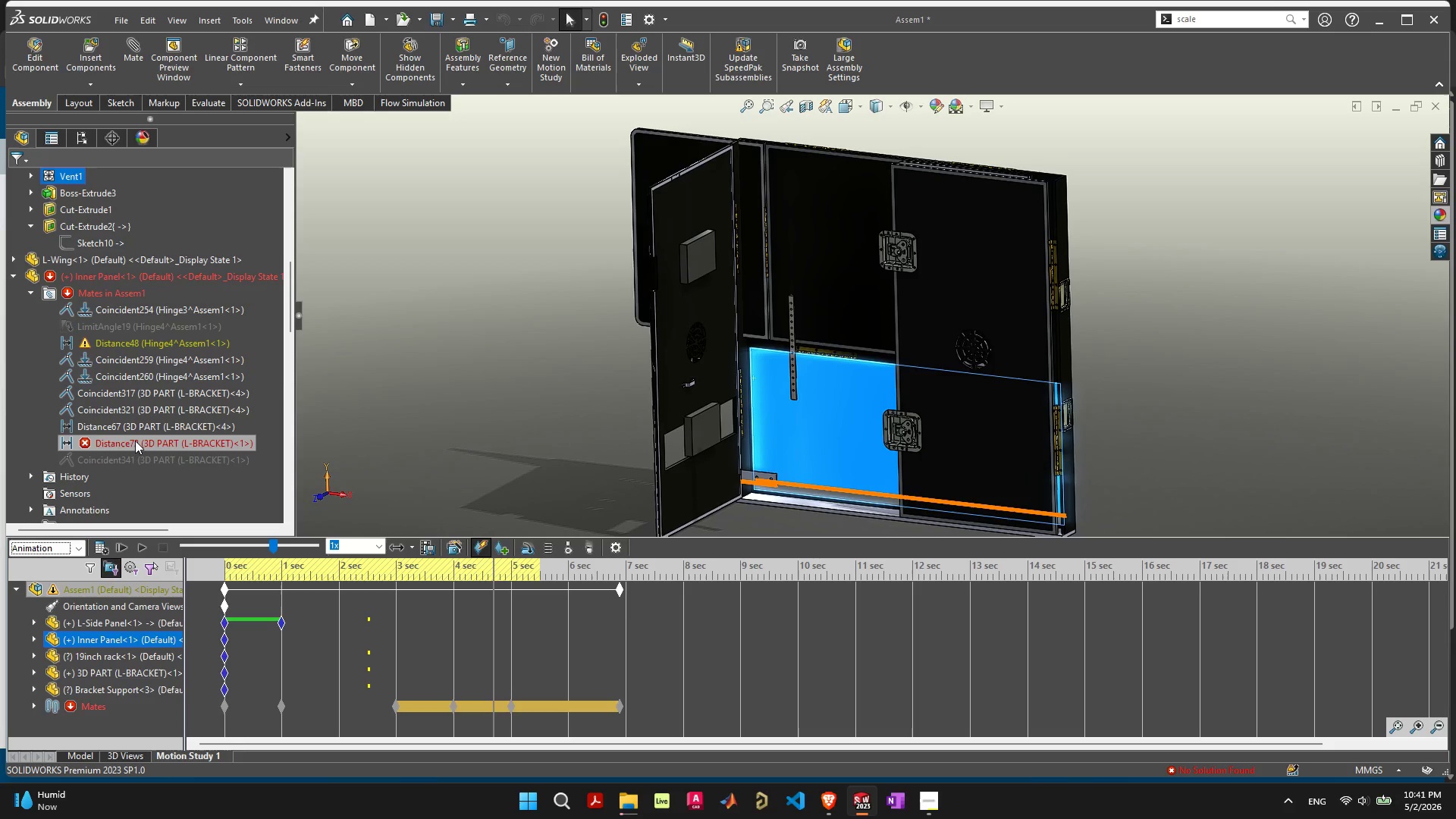 
right_click([136, 440])
 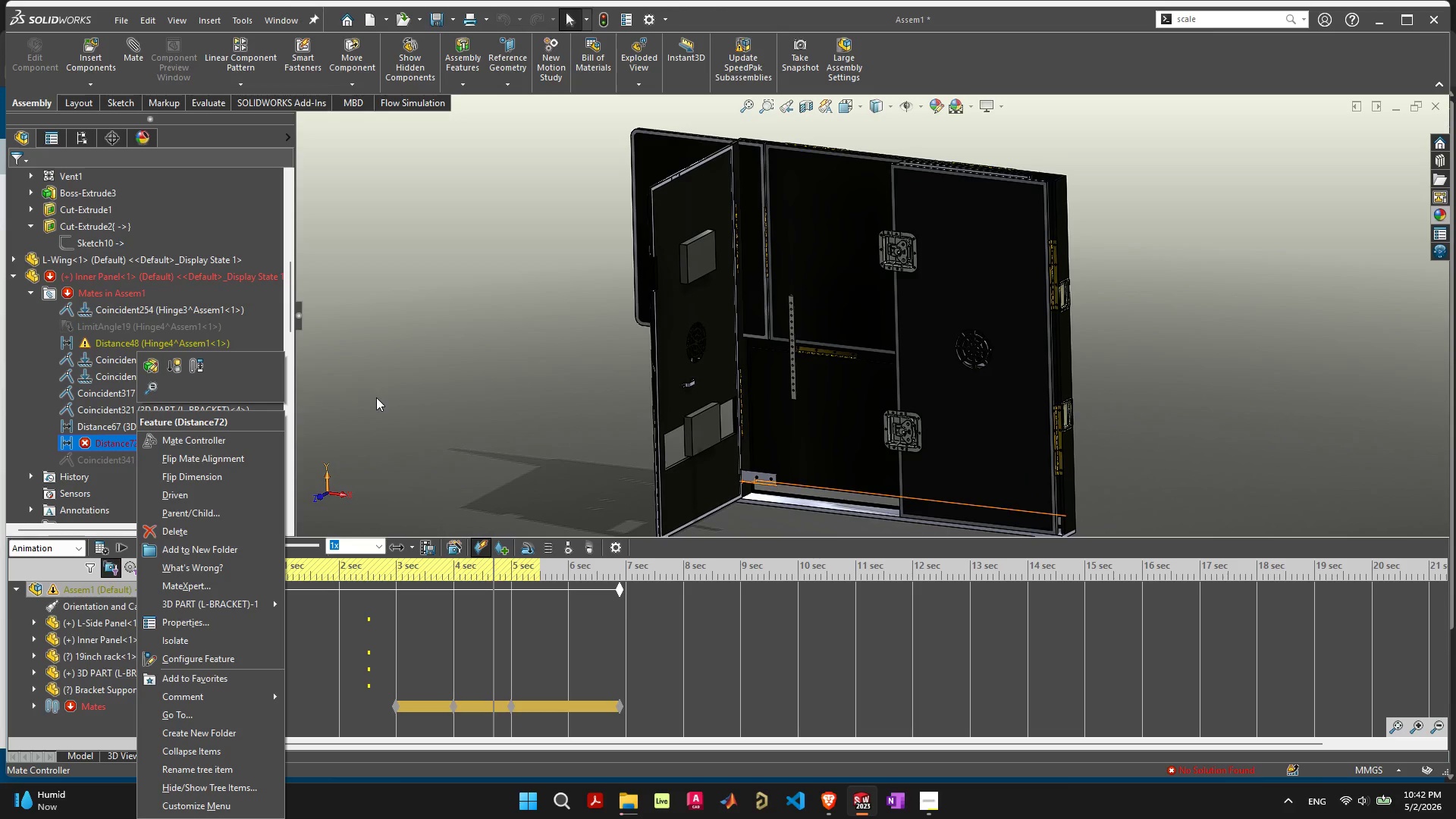 
wait(7.8)
 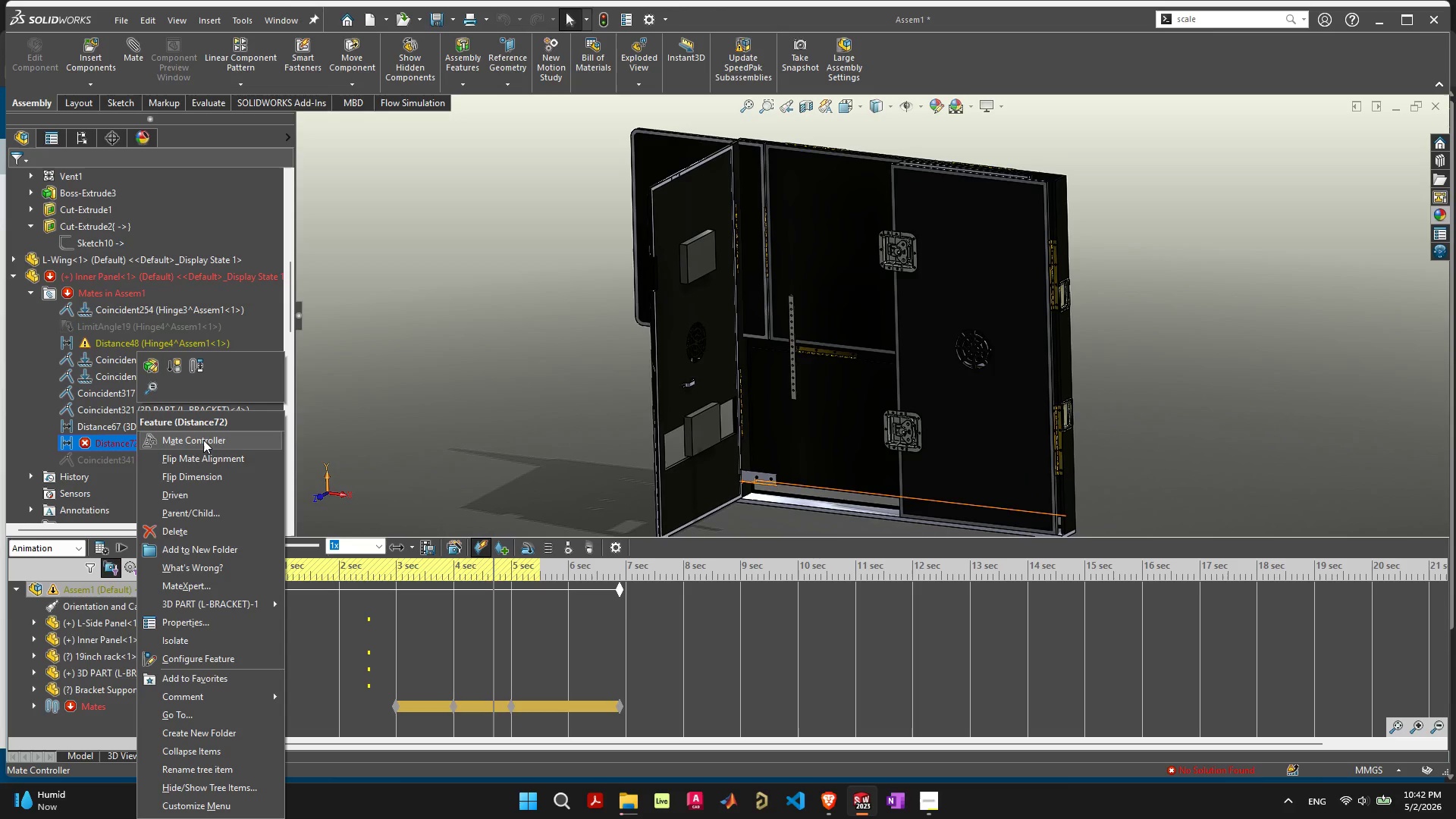 
left_click([377, 398])
 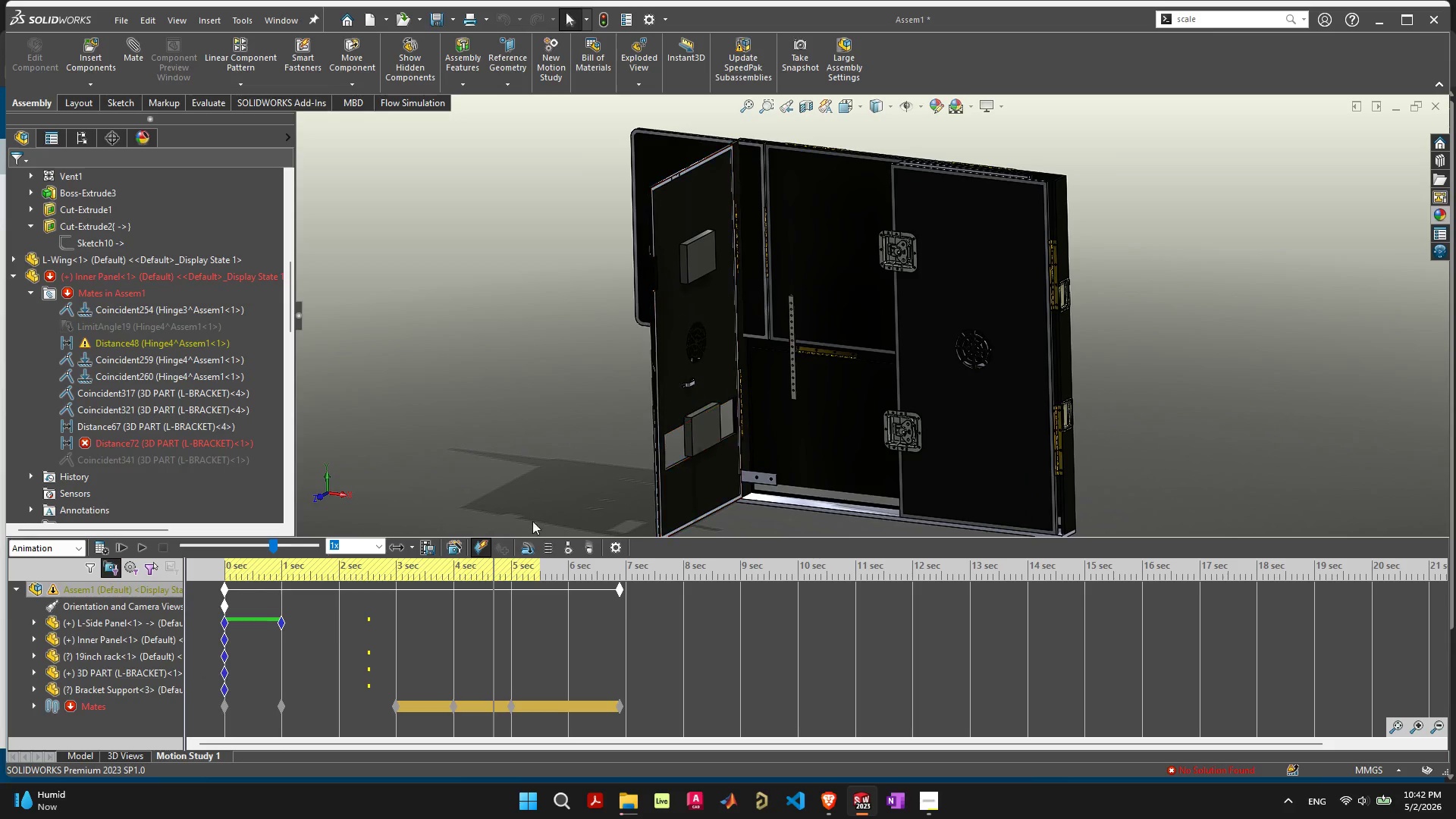 
scroll: coordinate [784, 379], scroll_direction: up, amount: 8.0
 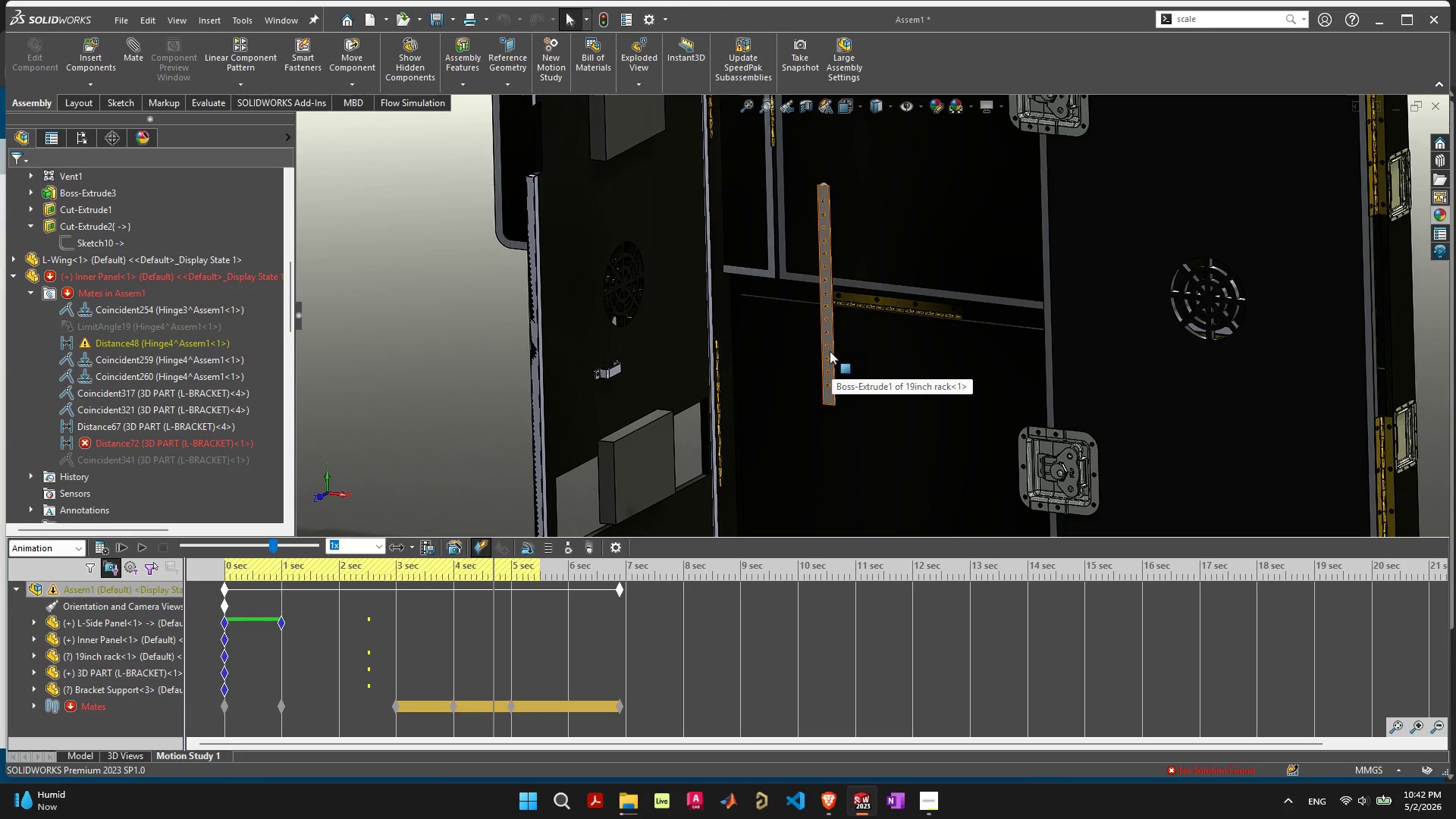 
left_click_drag(start_coordinate=[830, 351], to_coordinate=[467, 439])
 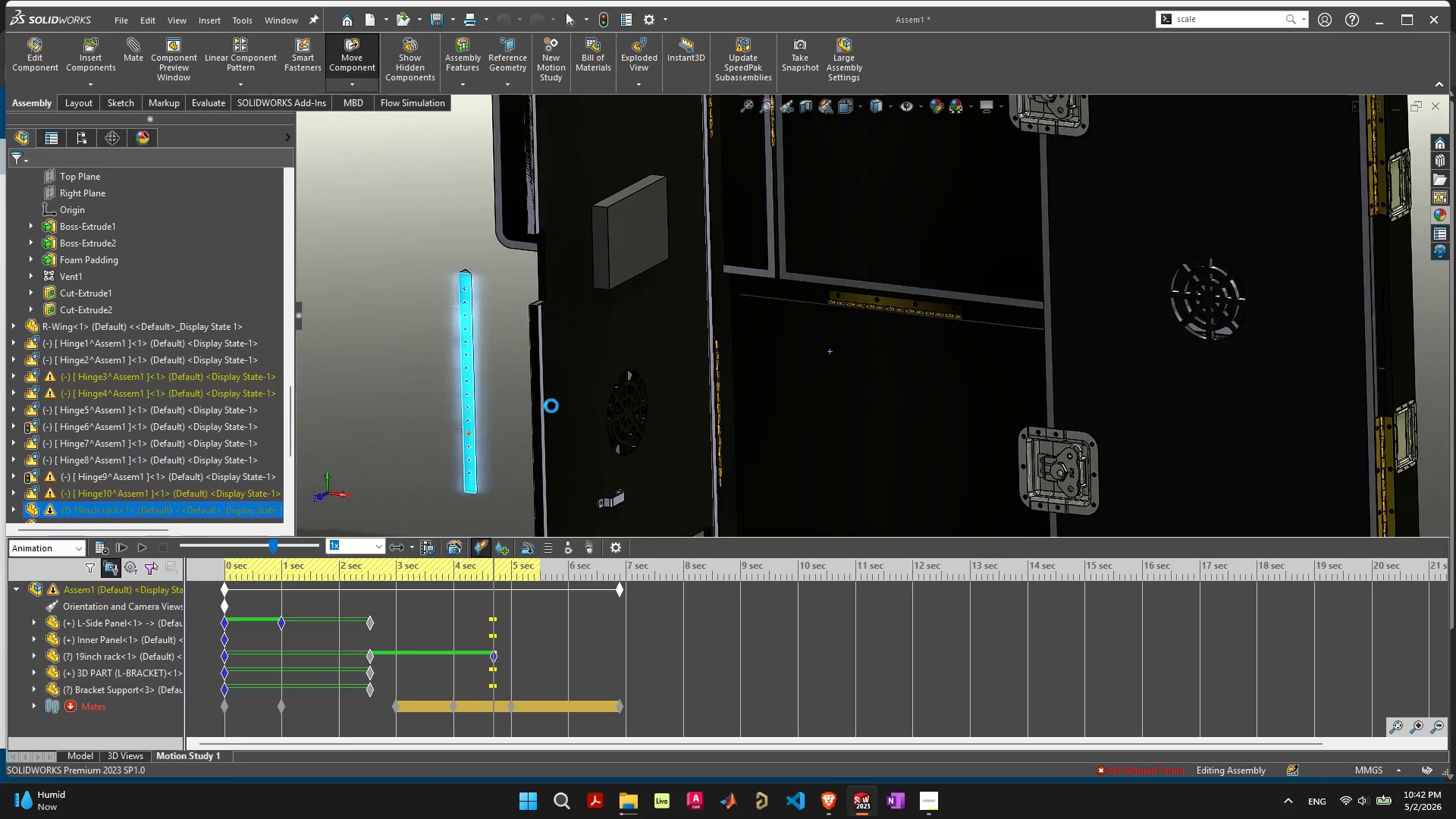 
scroll: coordinate [553, 404], scroll_direction: down, amount: 4.0
 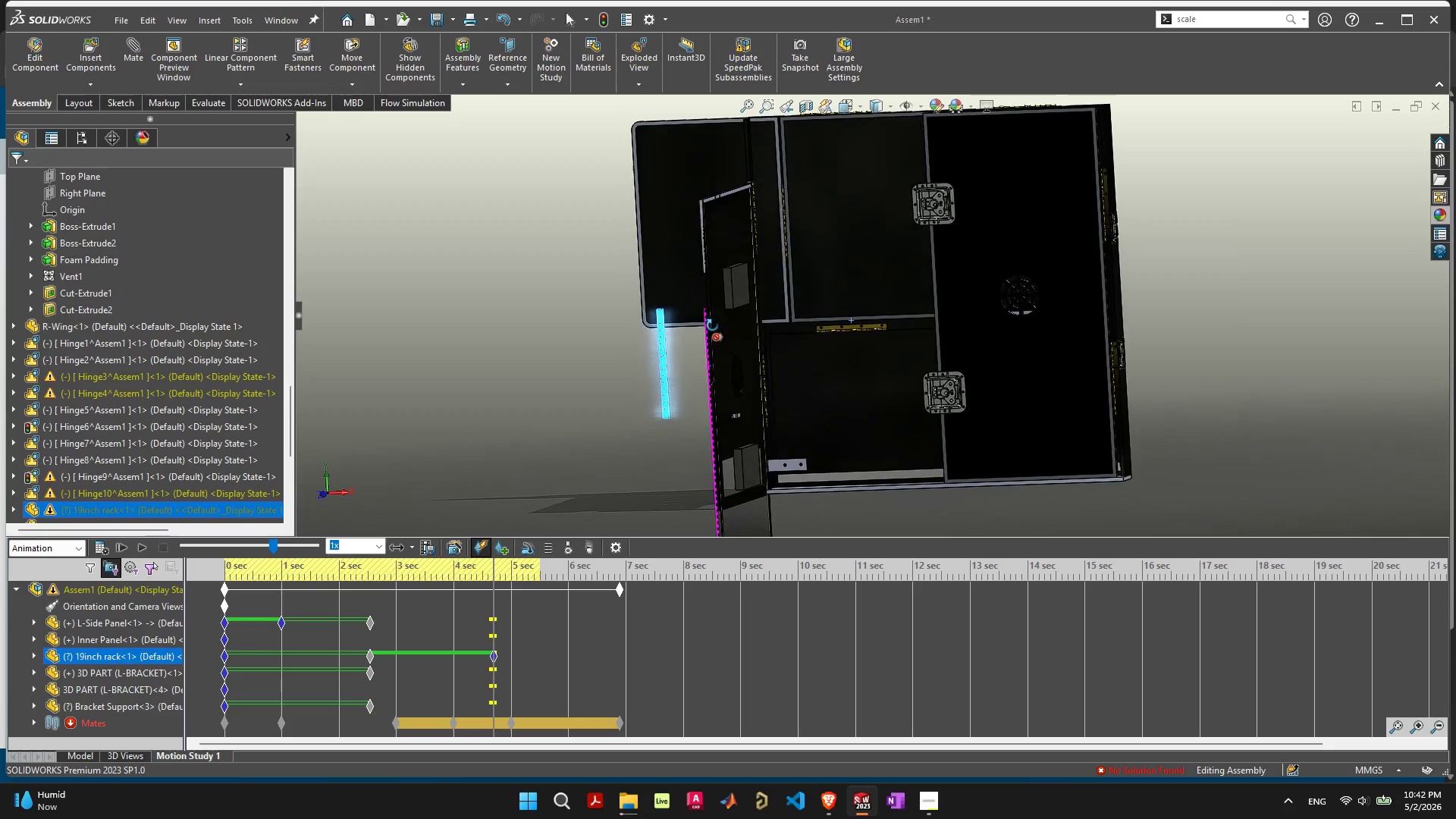 
scroll: coordinate [710, 334], scroll_direction: up, amount: 4.0
 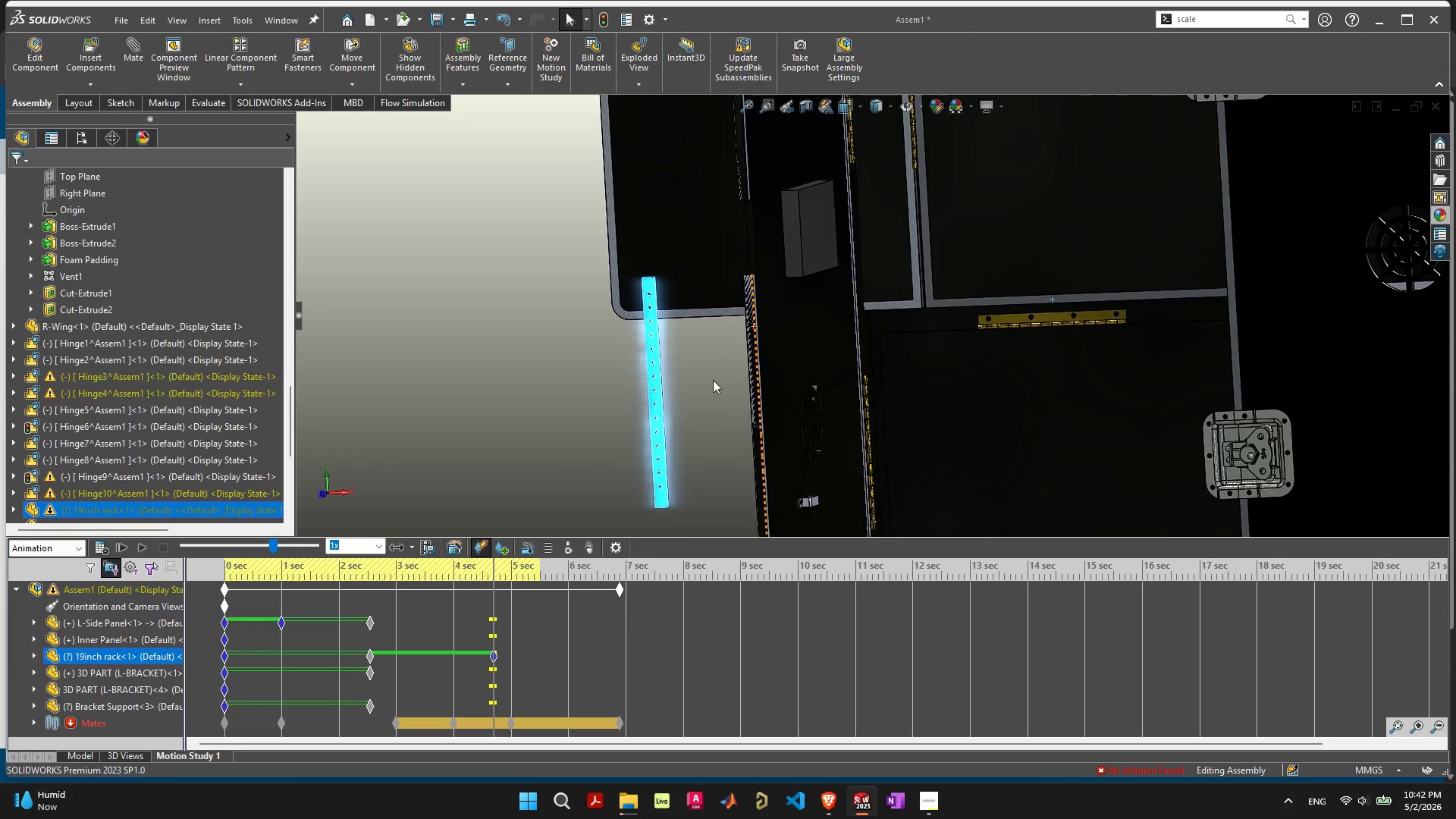 
scroll: coordinate [735, 381], scroll_direction: down, amount: 5.0
 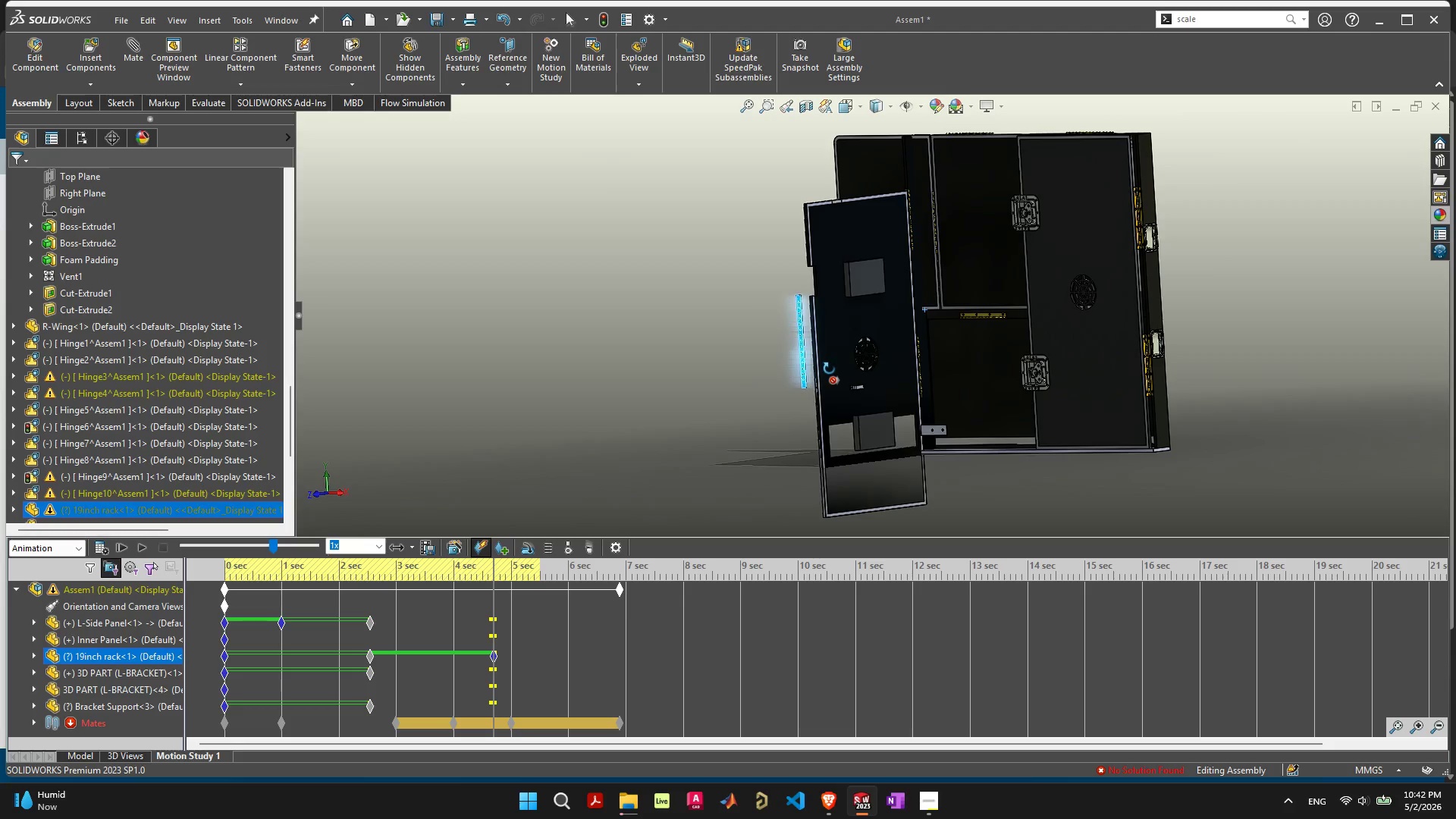 
wait(5.72)
 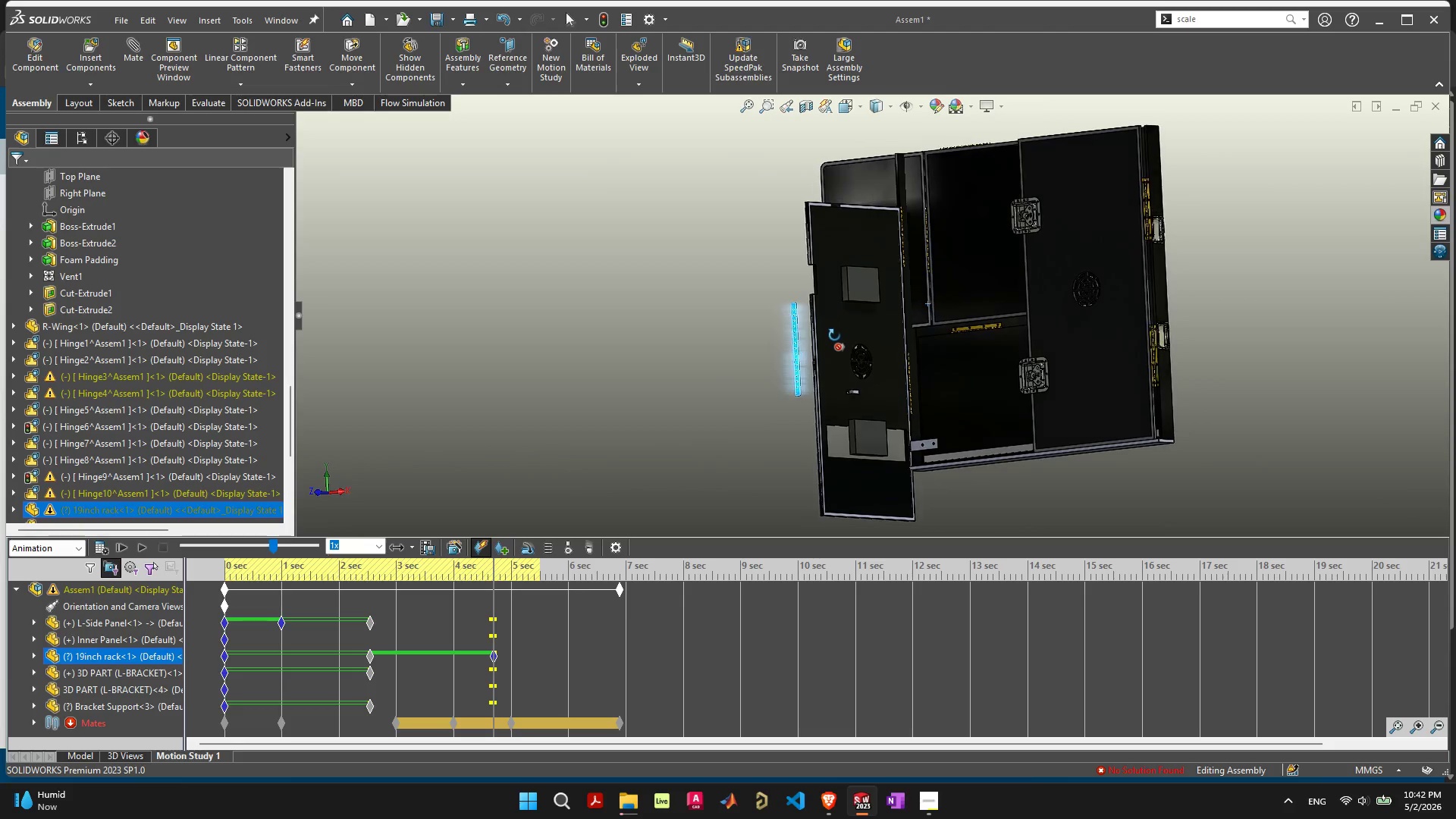 
left_click_drag(start_coordinate=[886, 483], to_coordinate=[867, 387])
 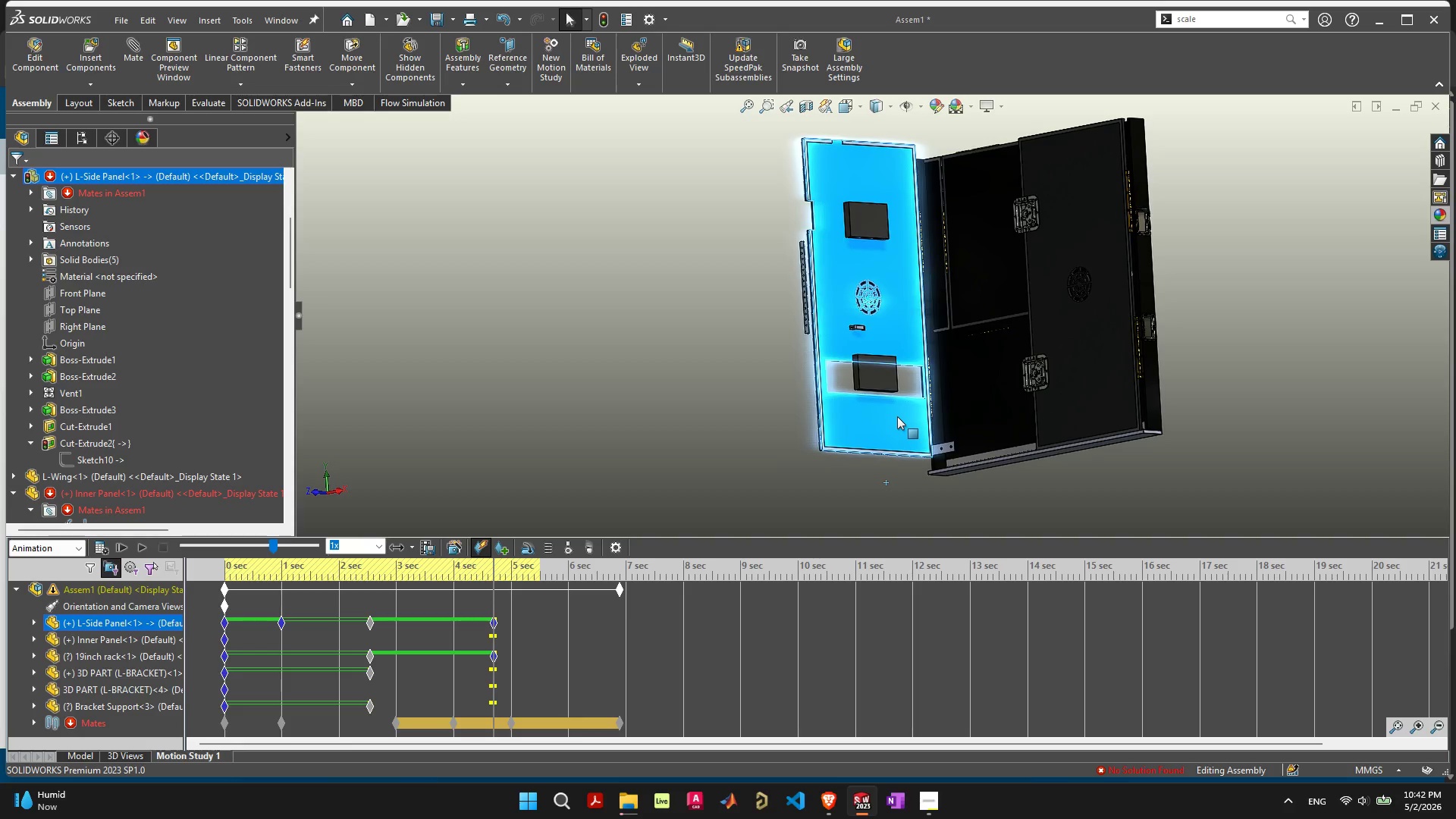 
scroll: coordinate [897, 416], scroll_direction: up, amount: 4.0
 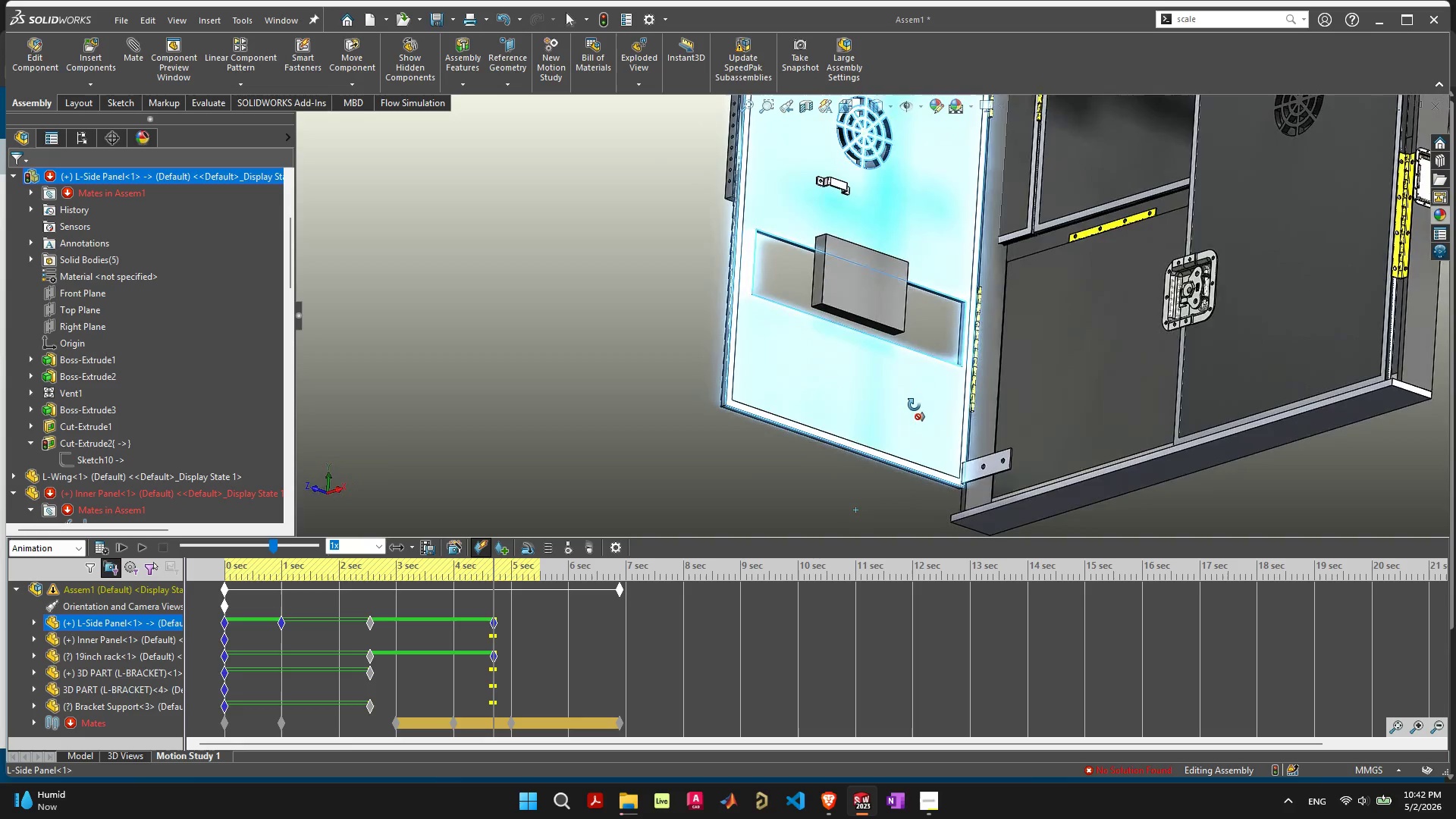 
scroll: coordinate [915, 407], scroll_direction: down, amount: 3.0
 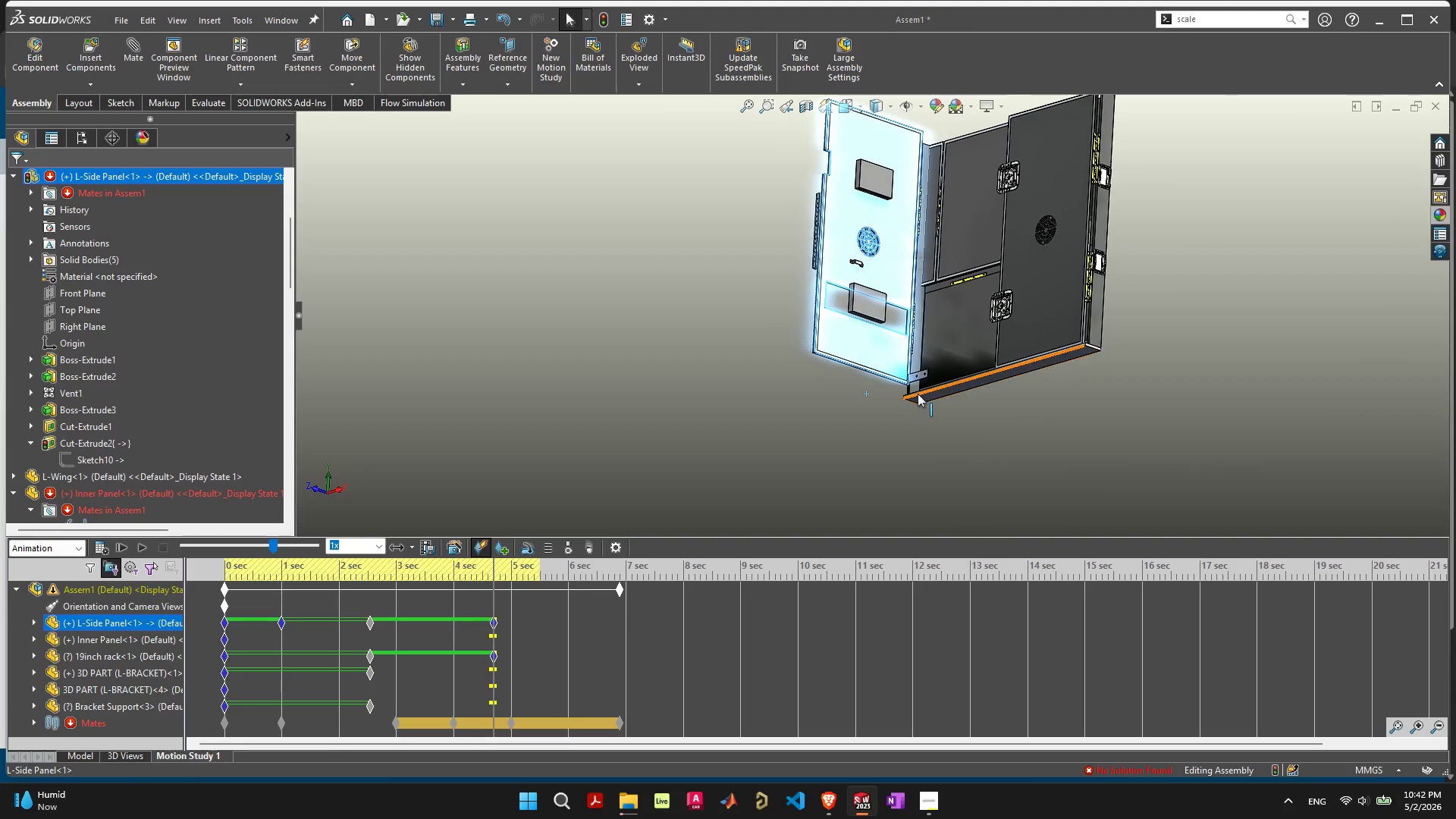 
left_click_drag(start_coordinate=[962, 340], to_coordinate=[889, 287])
 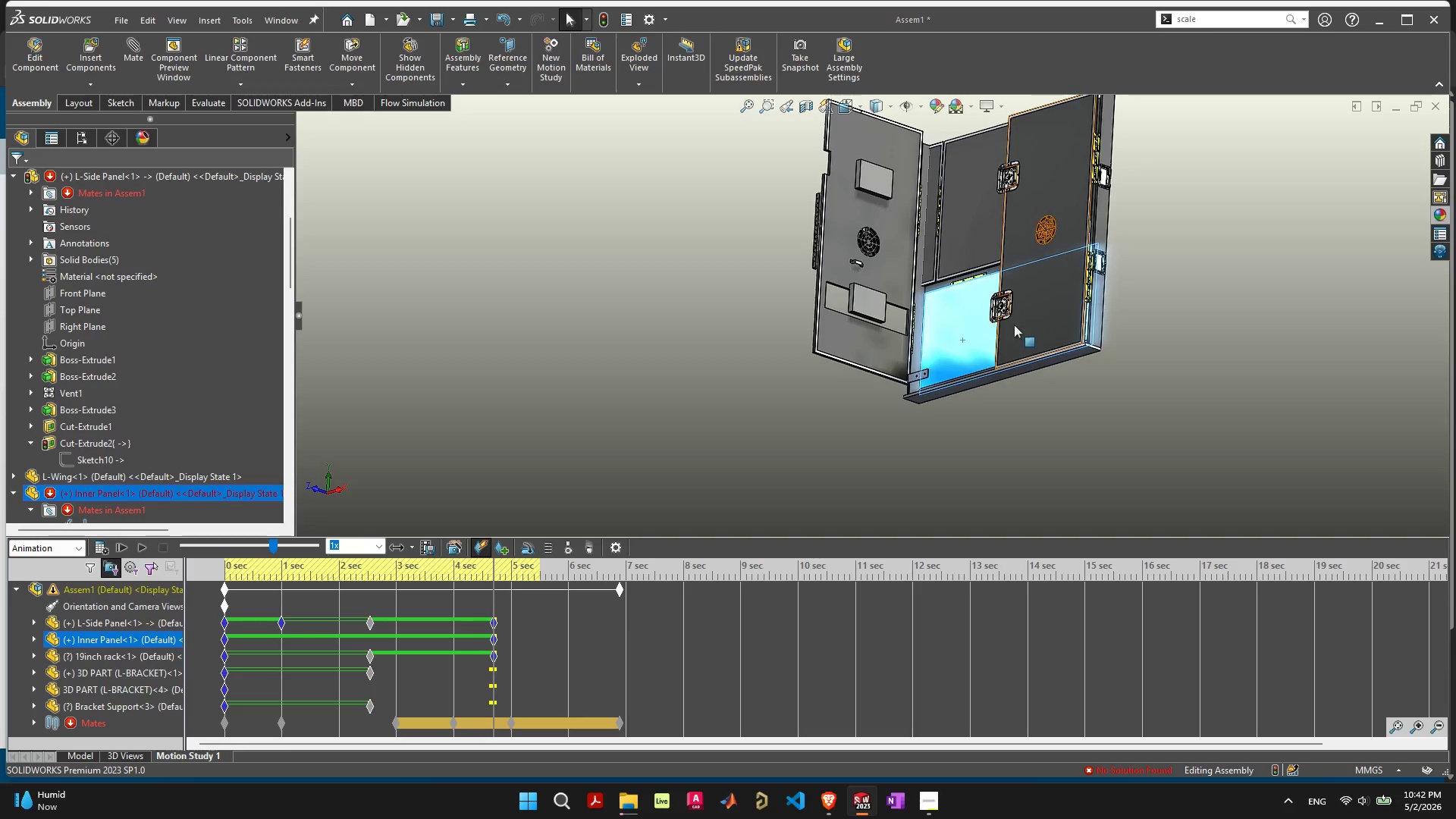 
left_click_drag(start_coordinate=[1019, 330], to_coordinate=[1166, 253])
 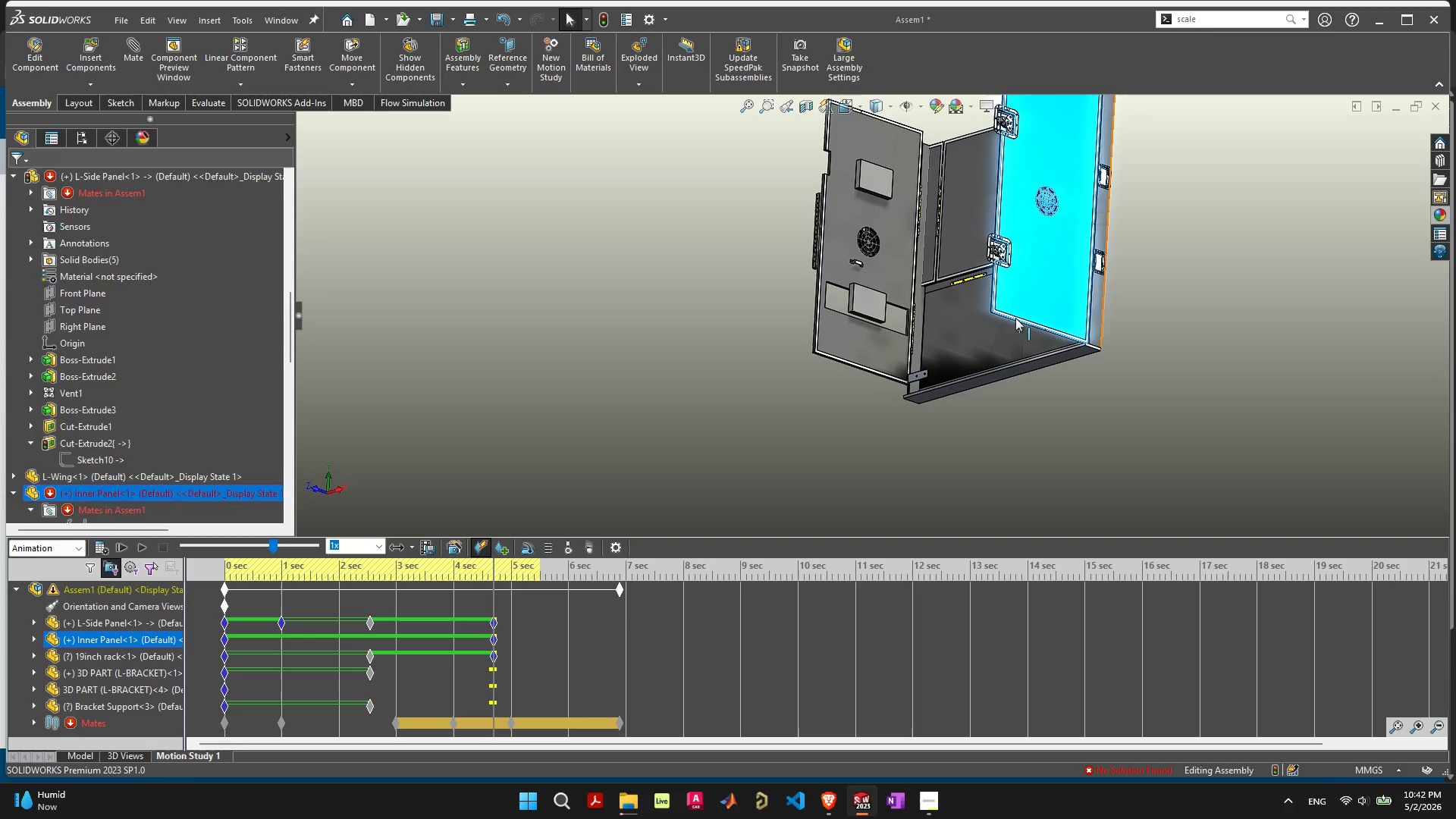 
scroll: coordinate [1013, 319], scroll_direction: down, amount: 1.0
 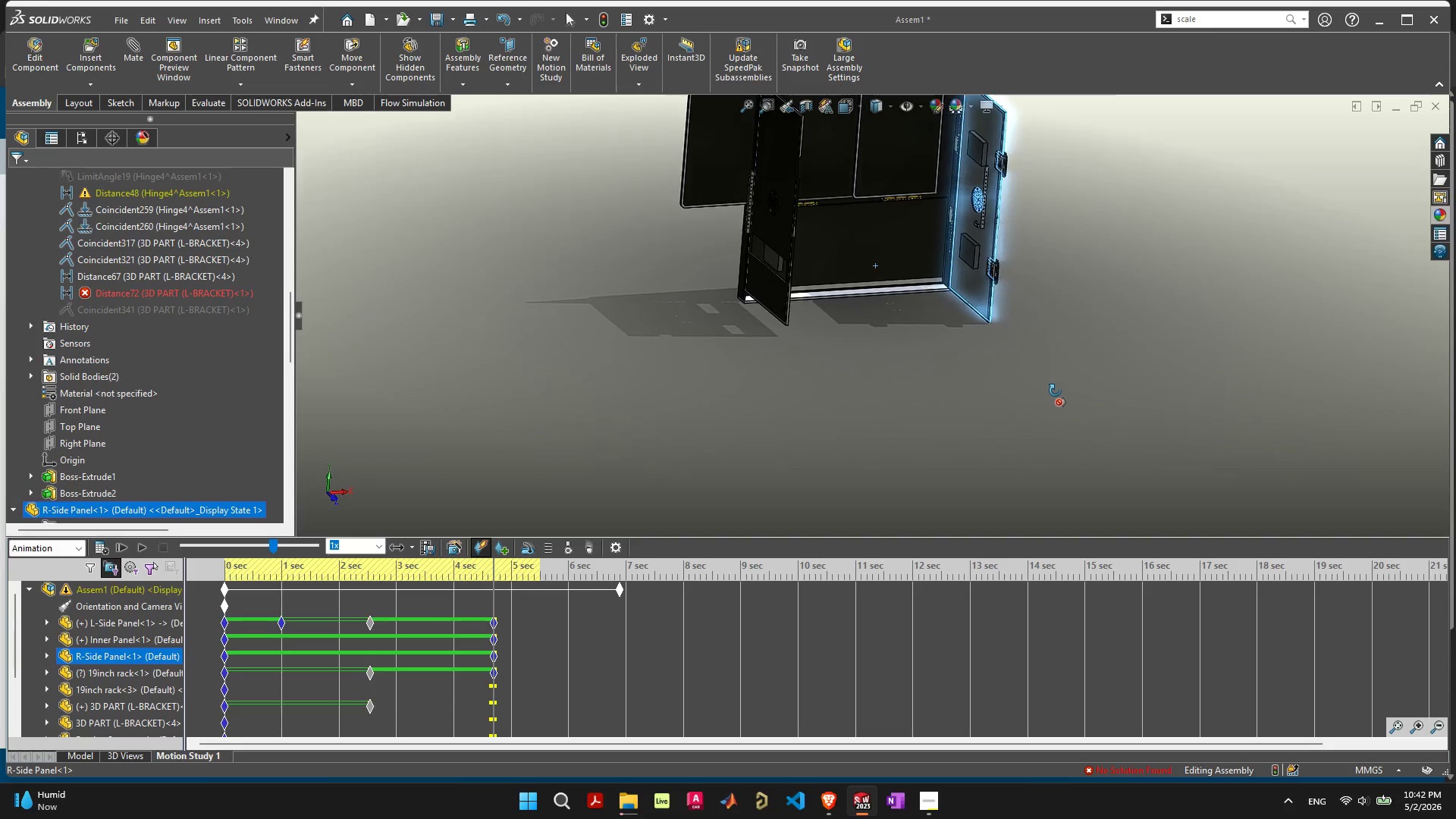 
scroll: coordinate [769, 313], scroll_direction: up, amount: 8.0
 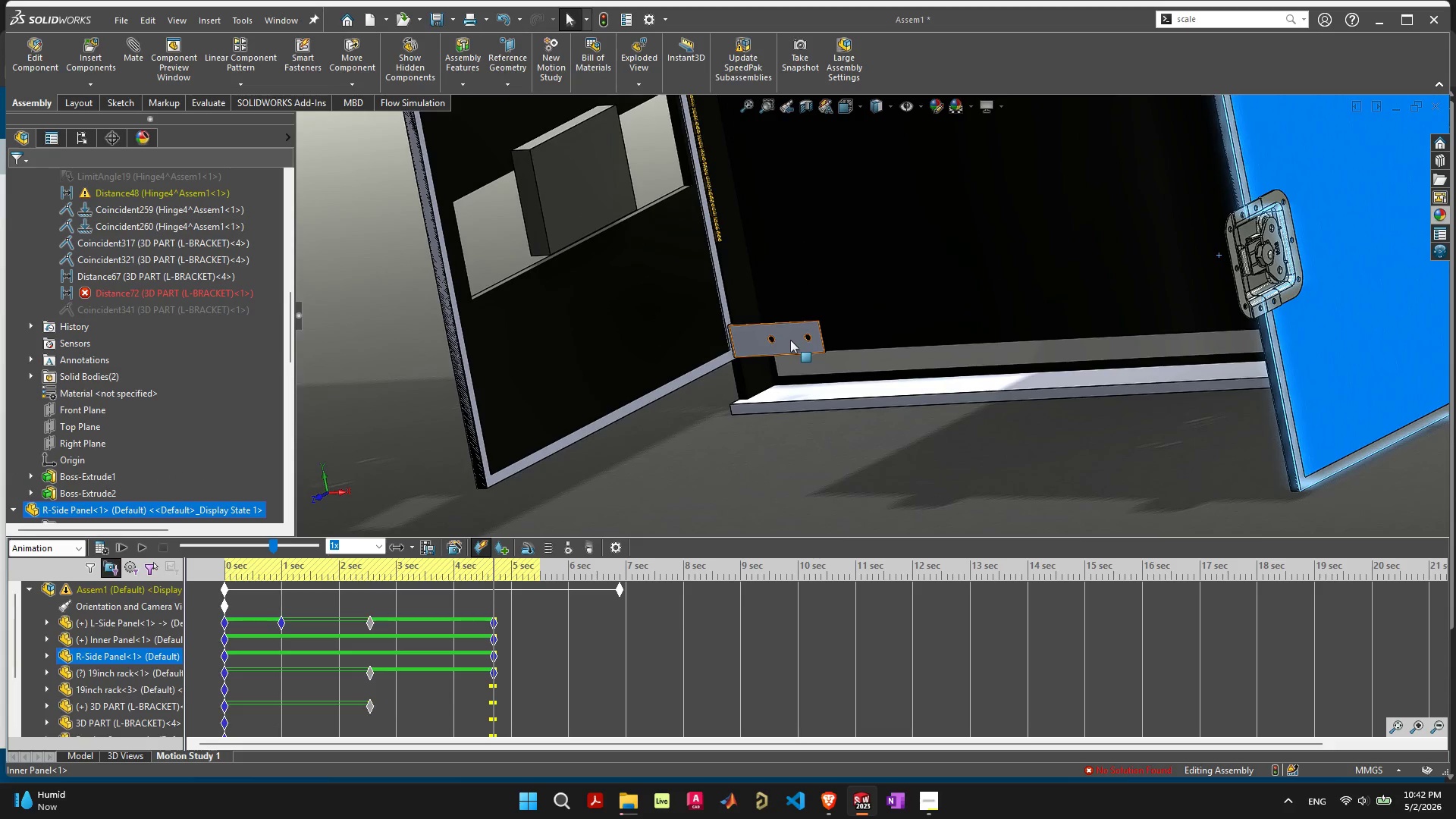 
left_click_drag(start_coordinate=[790, 340], to_coordinate=[570, 262])
 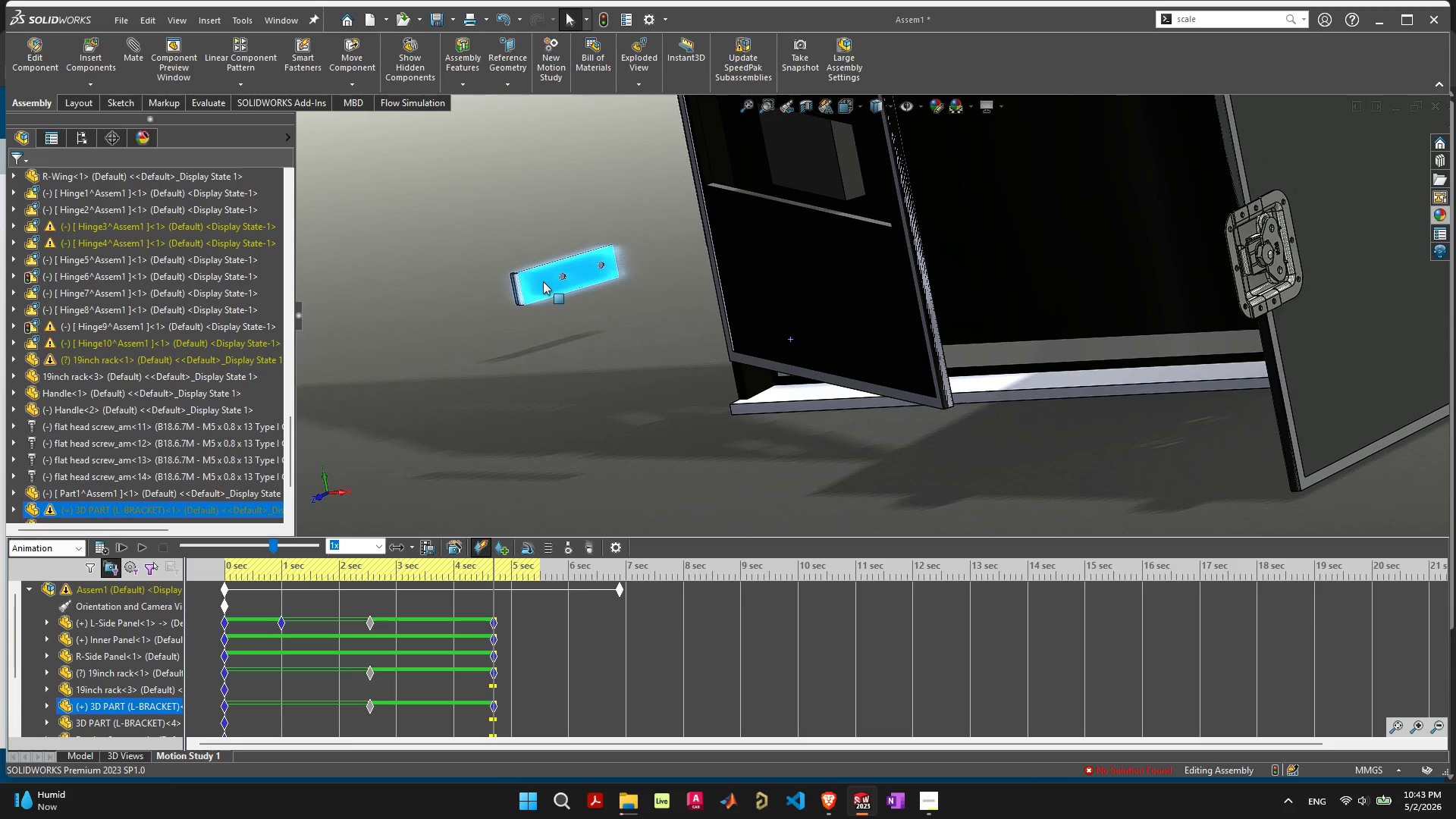 
scroll: coordinate [659, 286], scroll_direction: down, amount: 4.0
 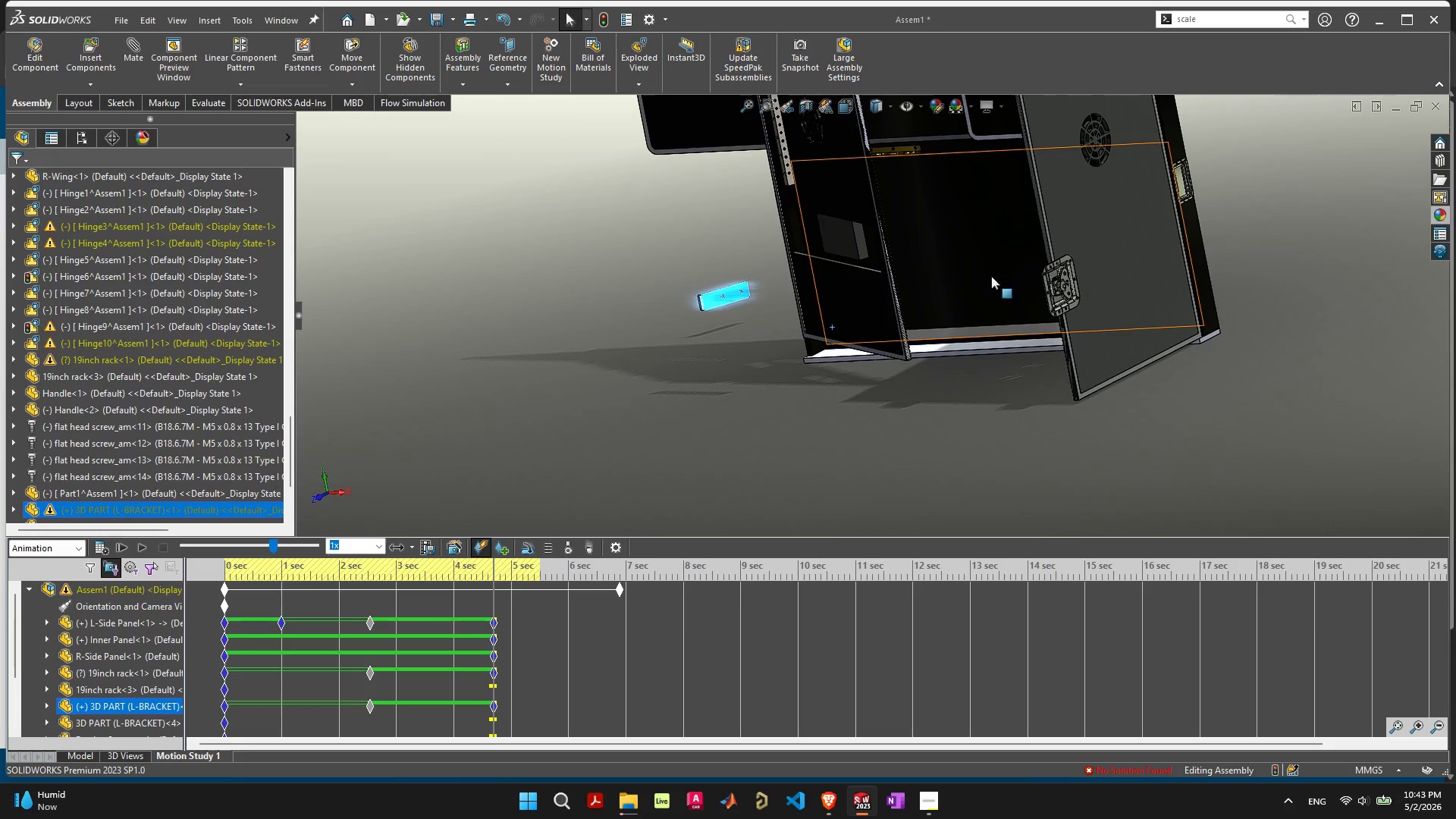 
left_click_drag(start_coordinate=[991, 278], to_coordinate=[811, 131])
 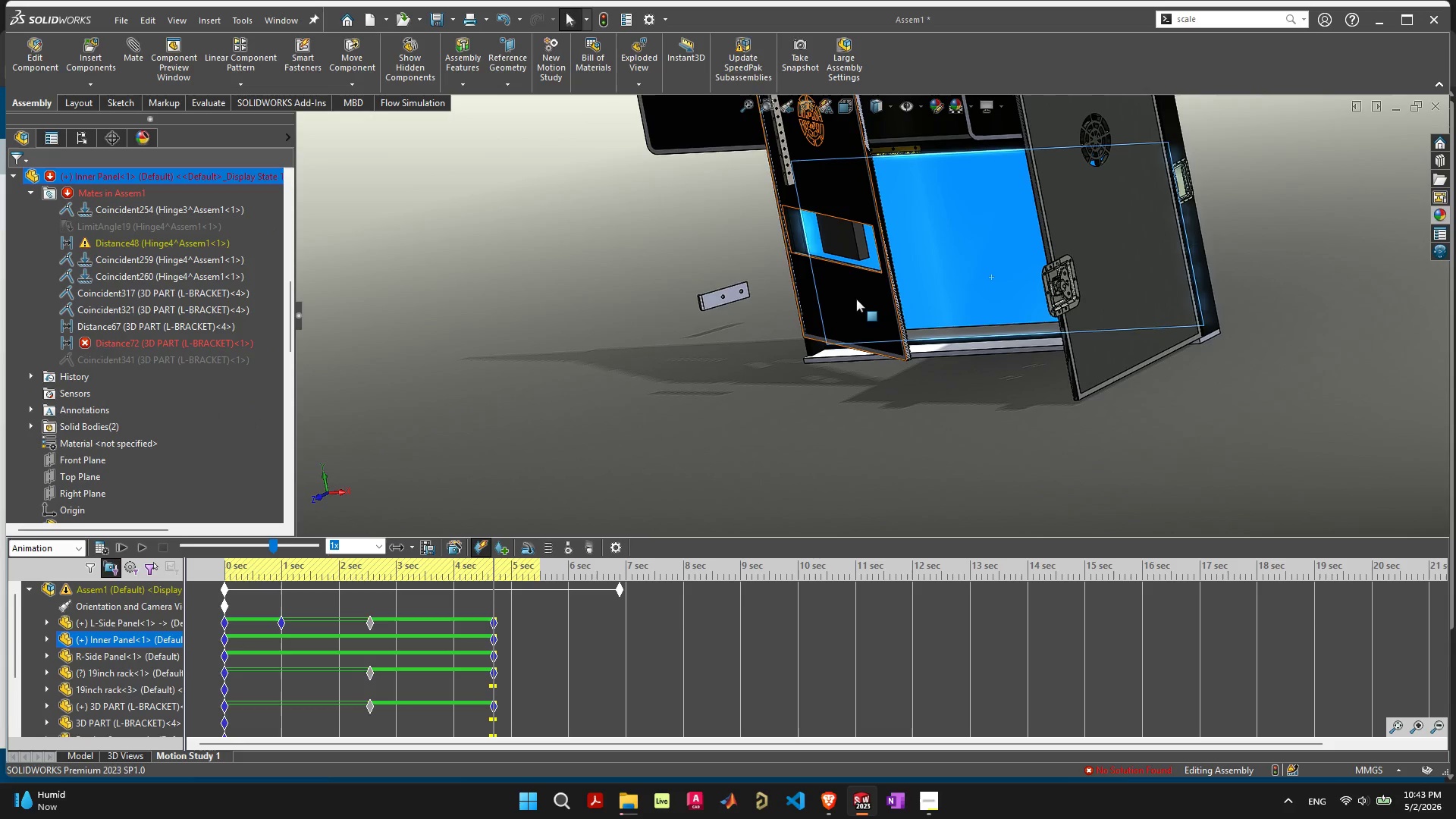 
left_click_drag(start_coordinate=[856, 299], to_coordinate=[601, 264])
 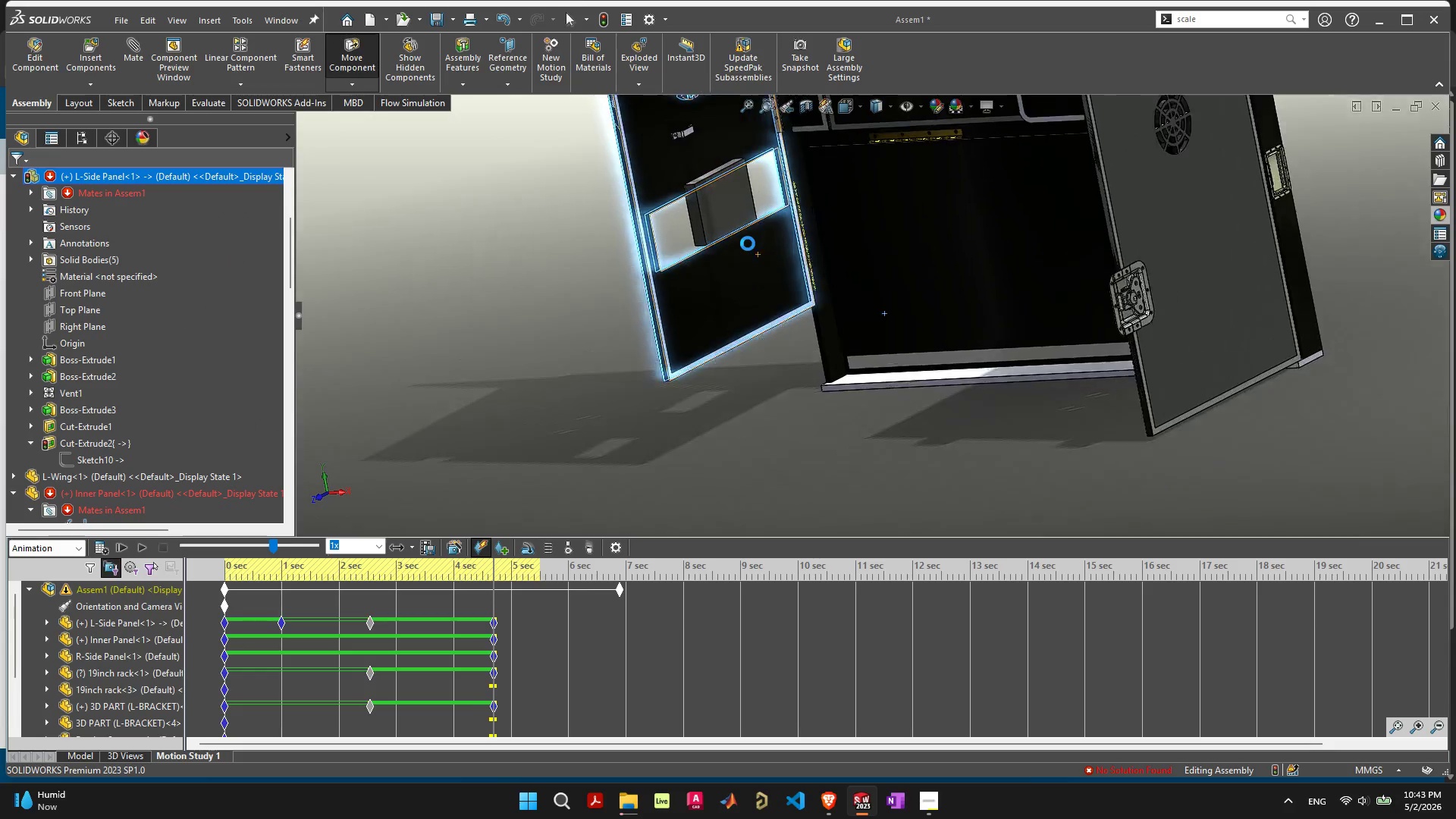 
scroll: coordinate [743, 242], scroll_direction: up, amount: 4.0
 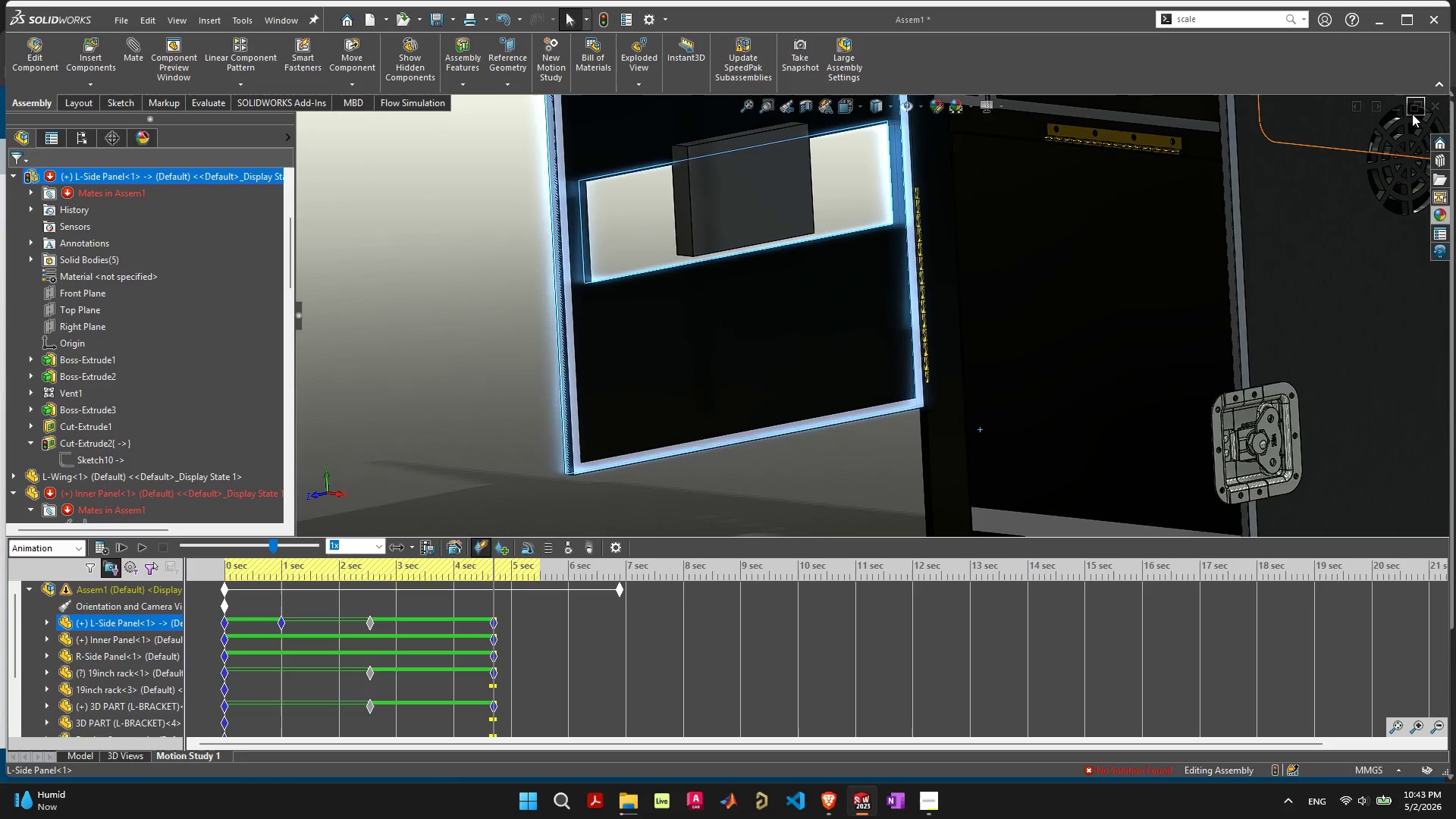 
wait(6.75)
 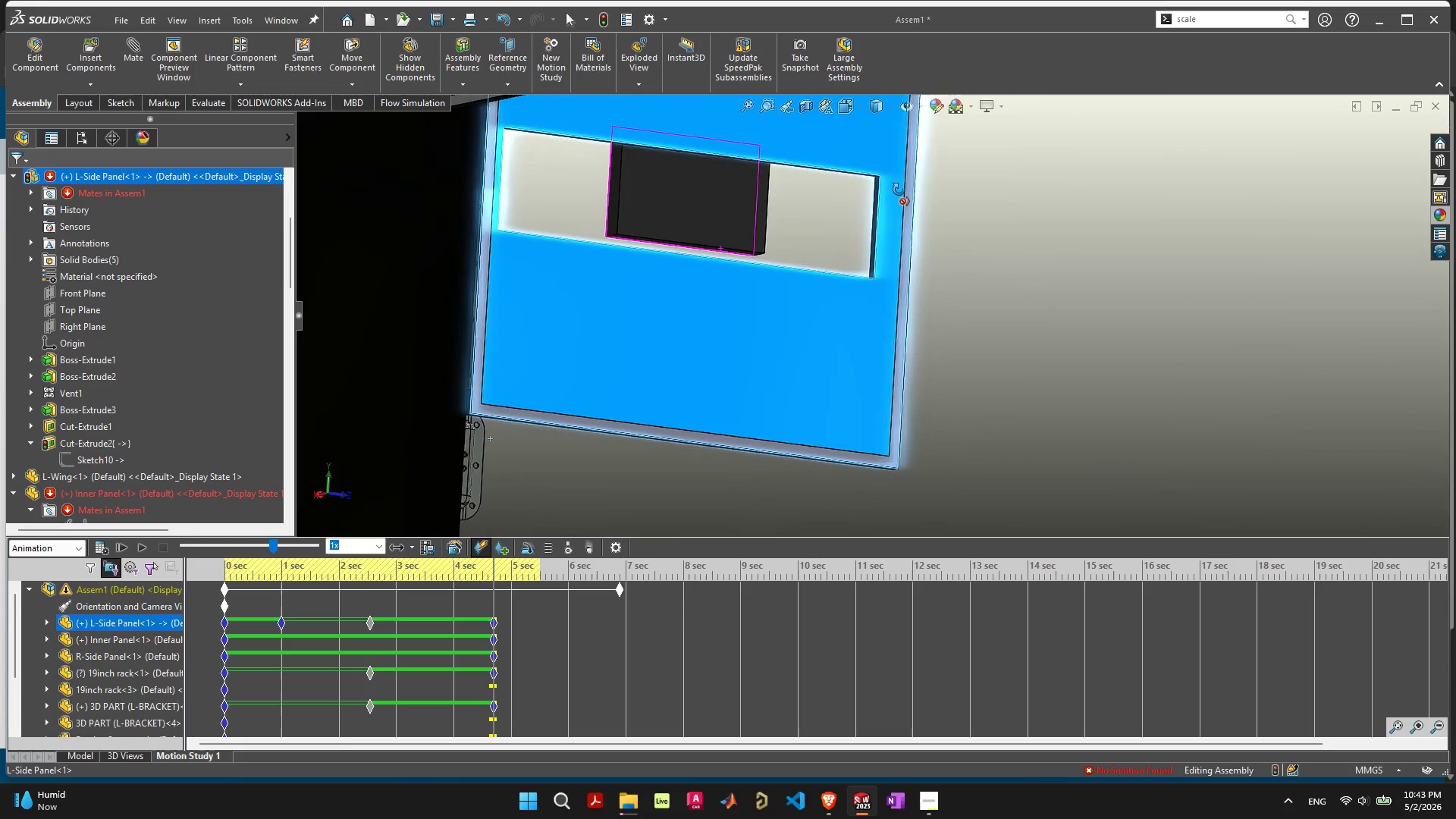 
left_click([337, 237])
 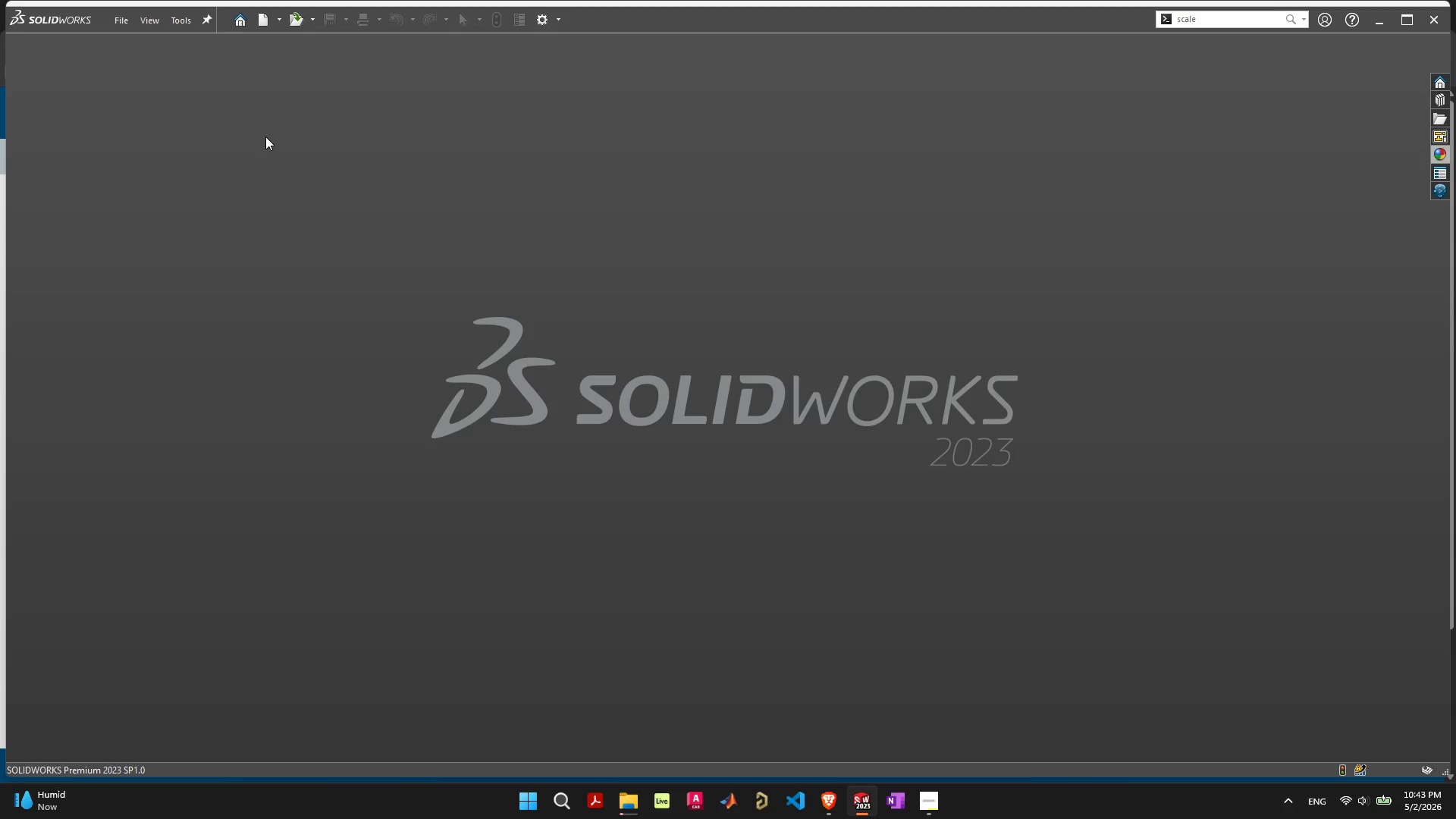 
left_click([302, 18])
 